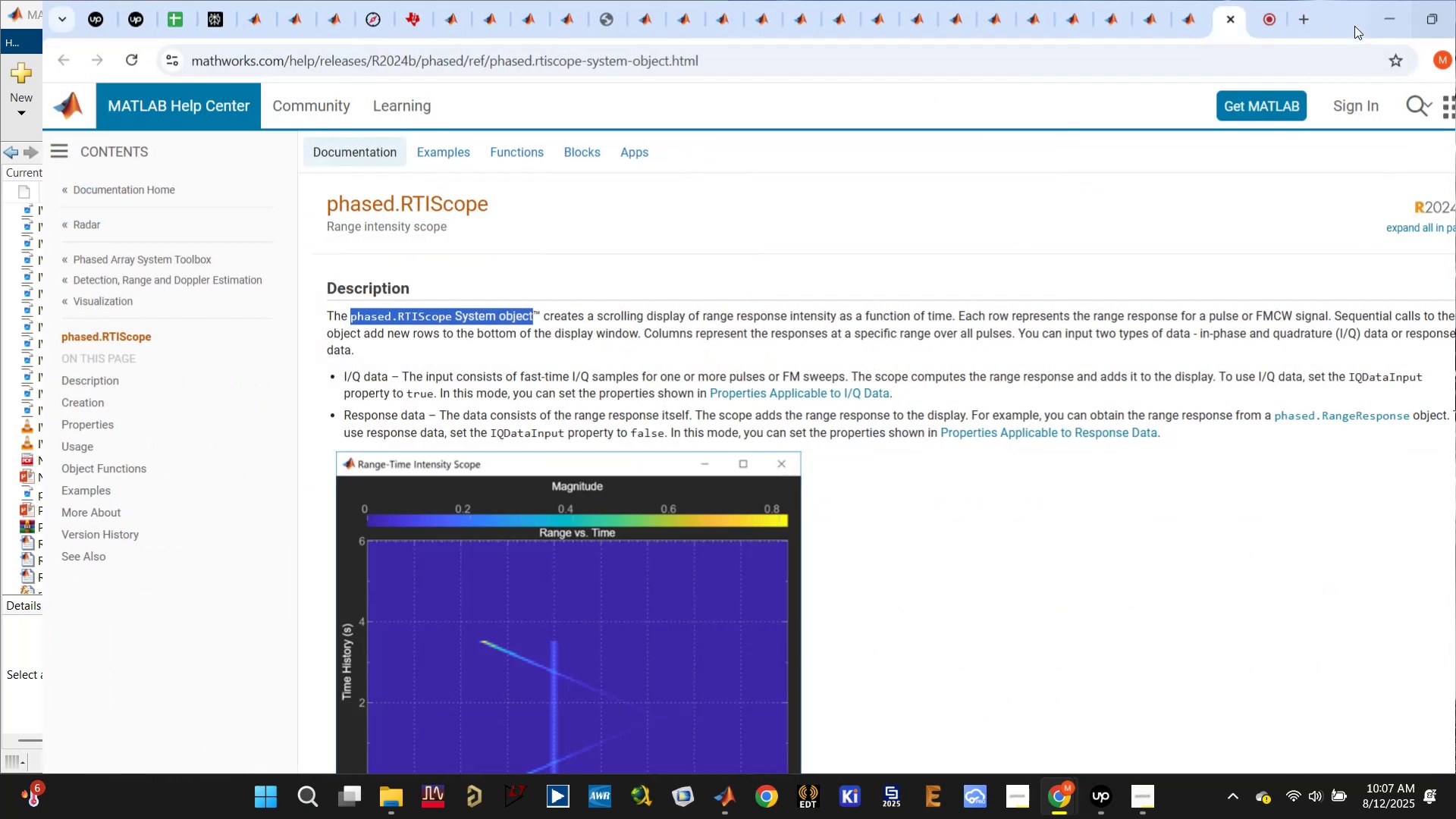 
wait(6.15)
 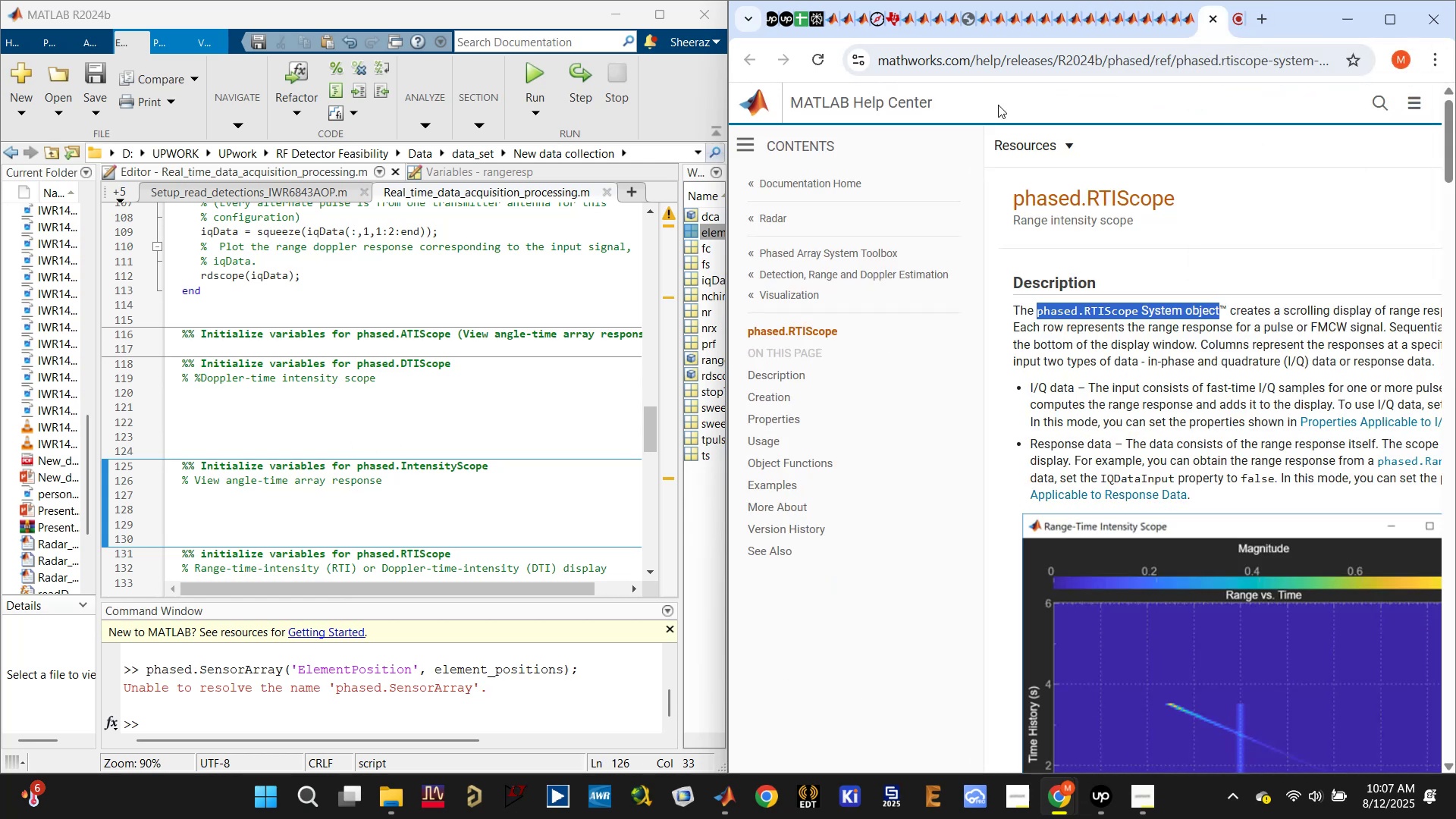 
left_click([790, 16])
 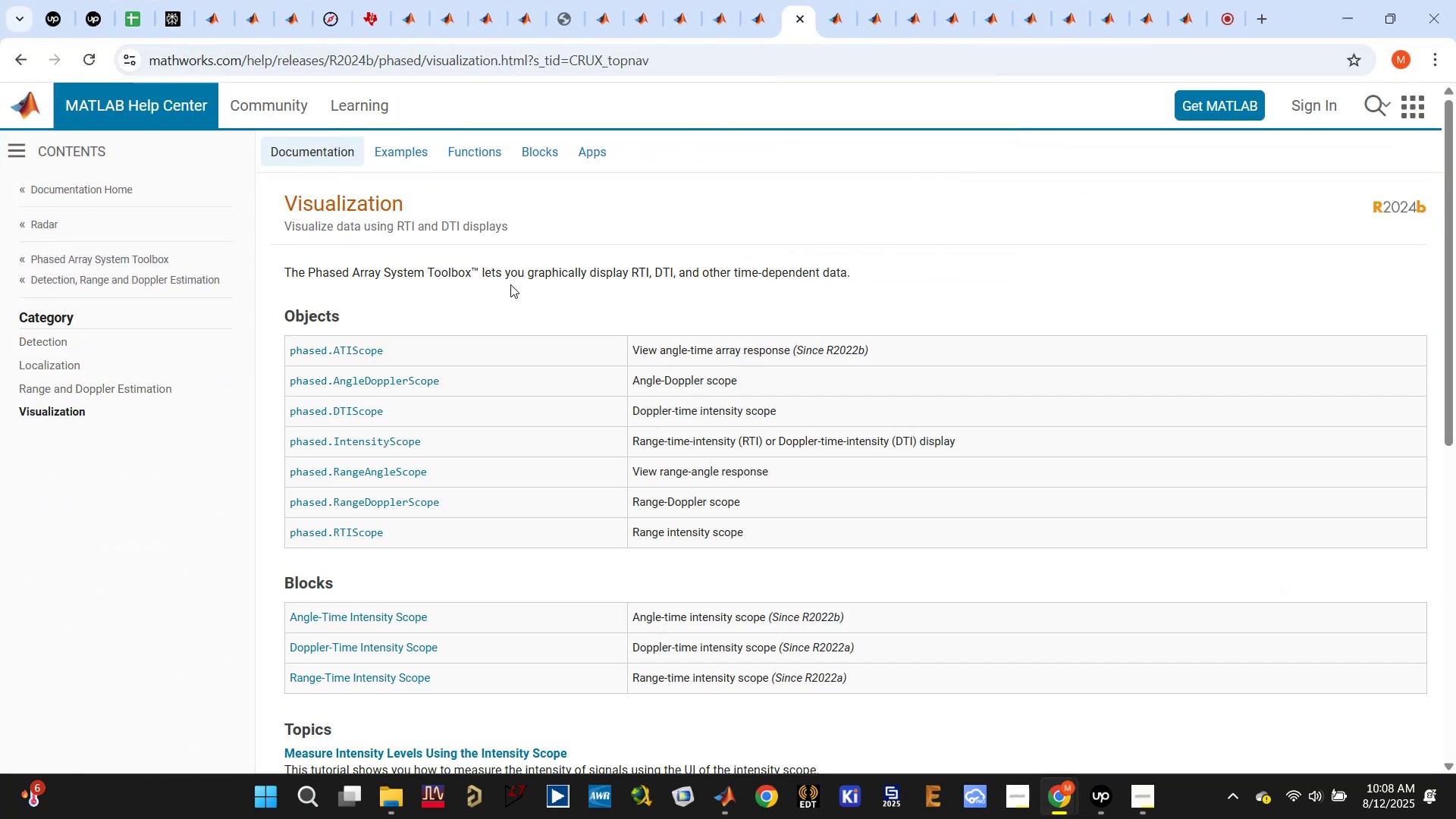 
wait(5.92)
 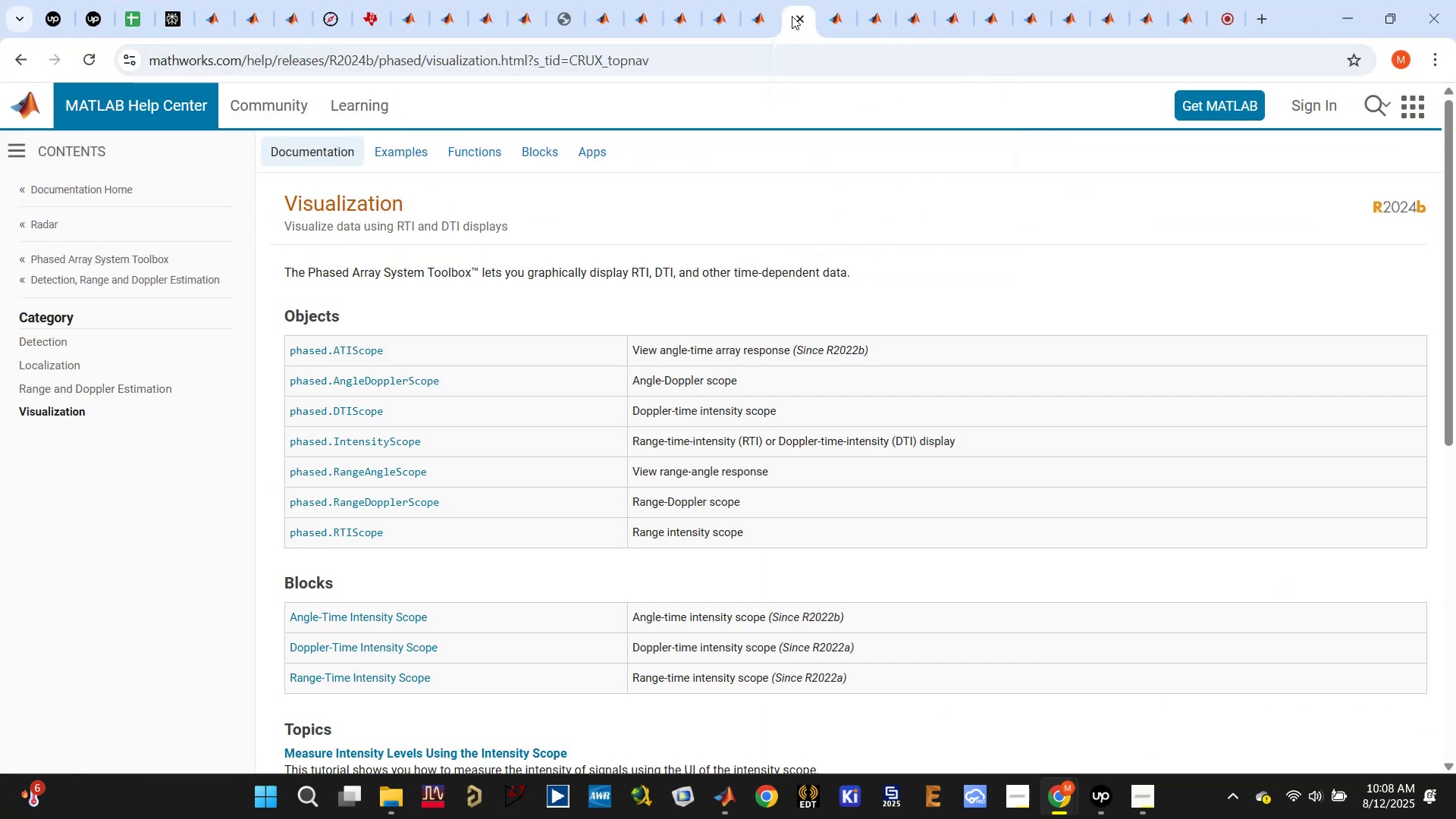 
scroll: coordinate [508, 284], scroll_direction: down, amount: 1.0
 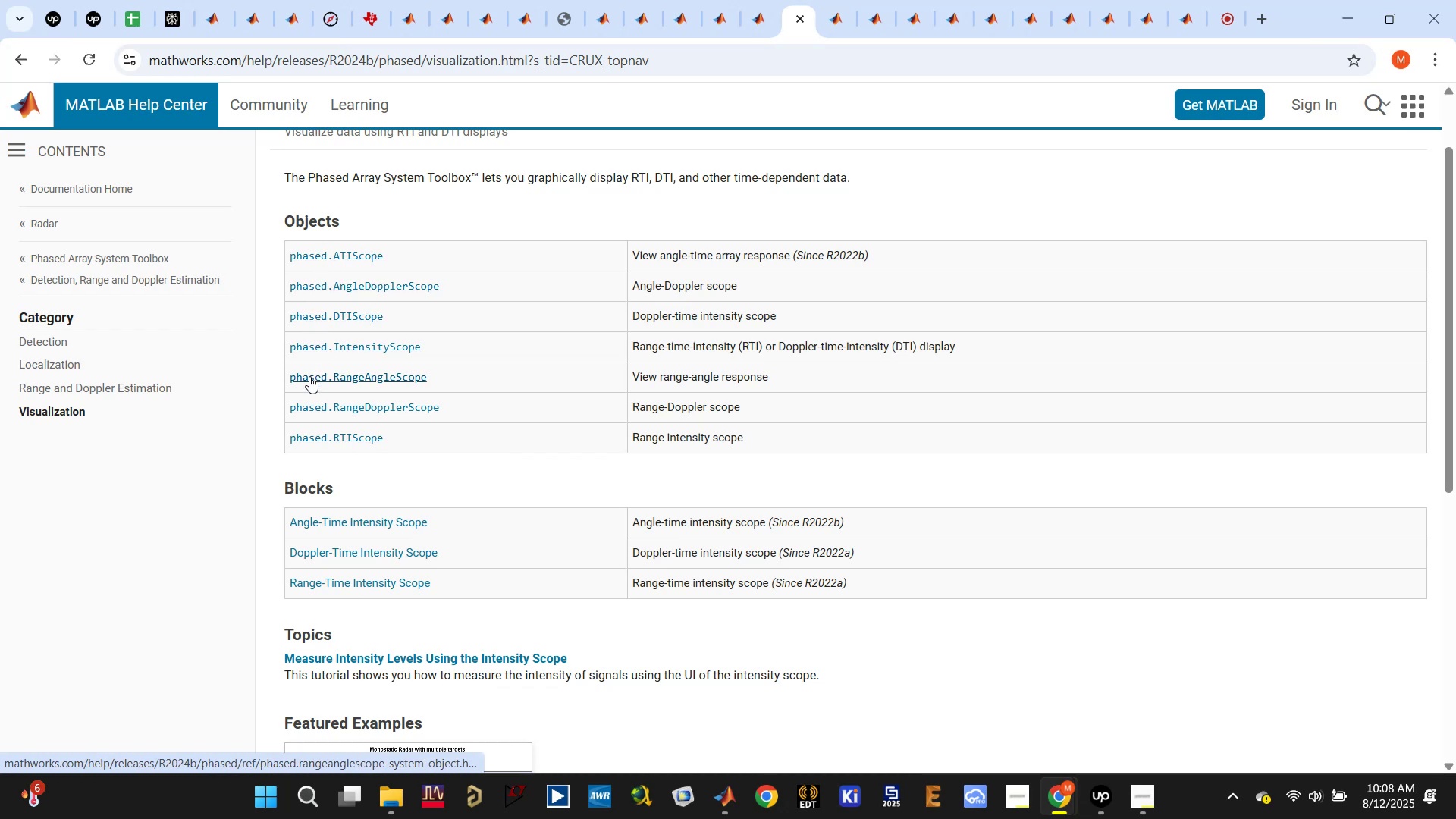 
wait(20.89)
 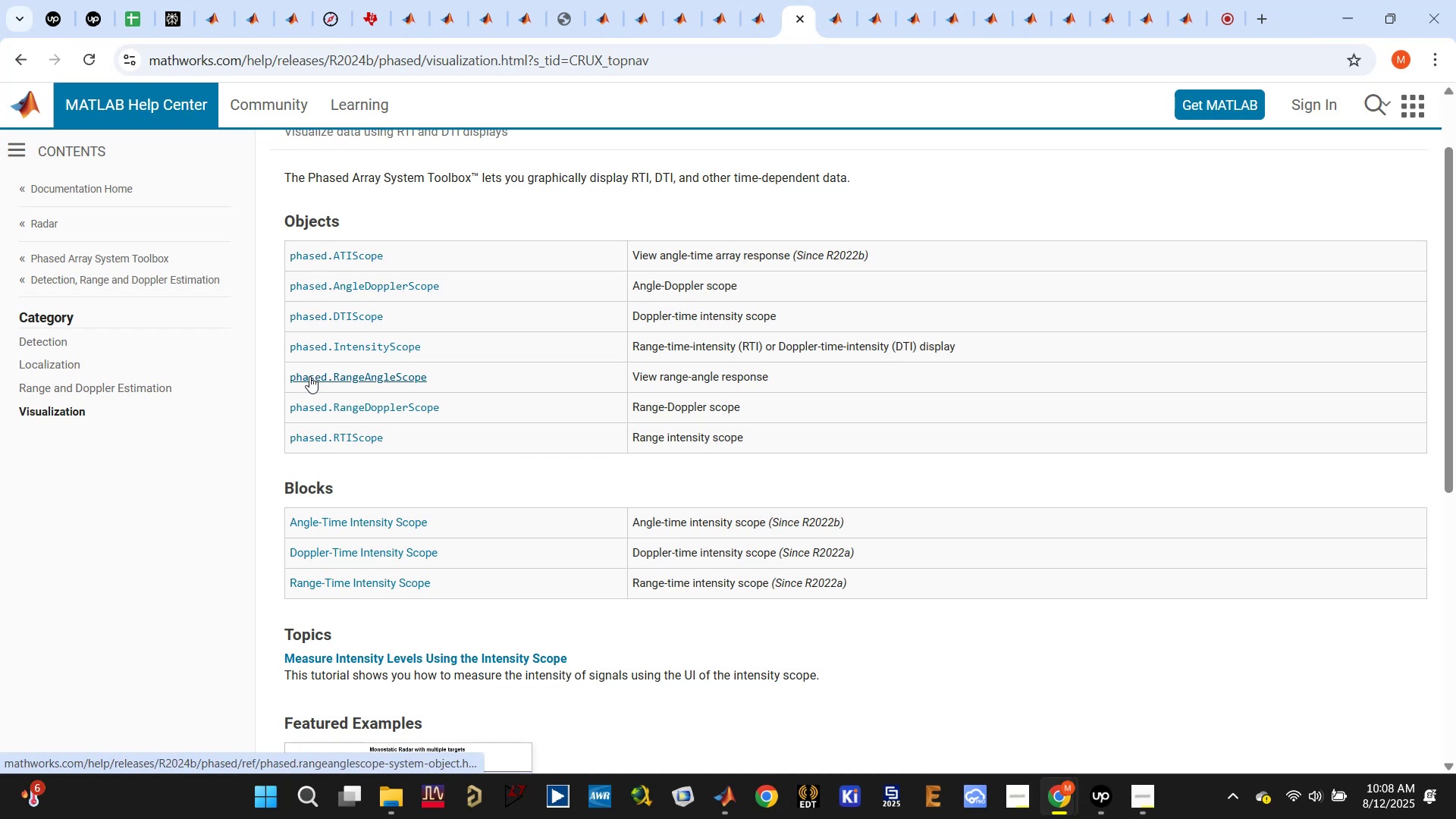 
left_click([717, 811])
 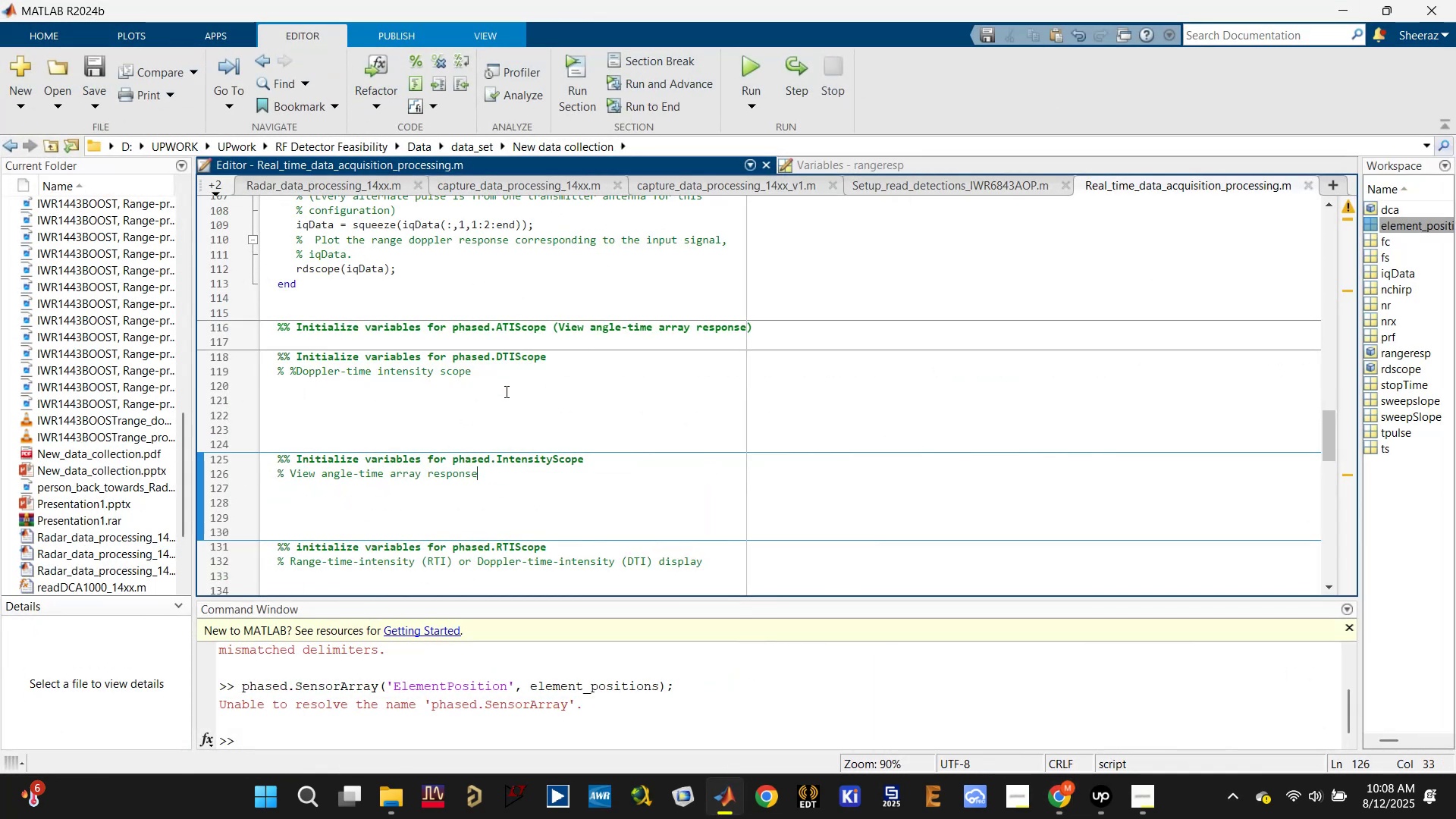 
left_click([583, 364])
 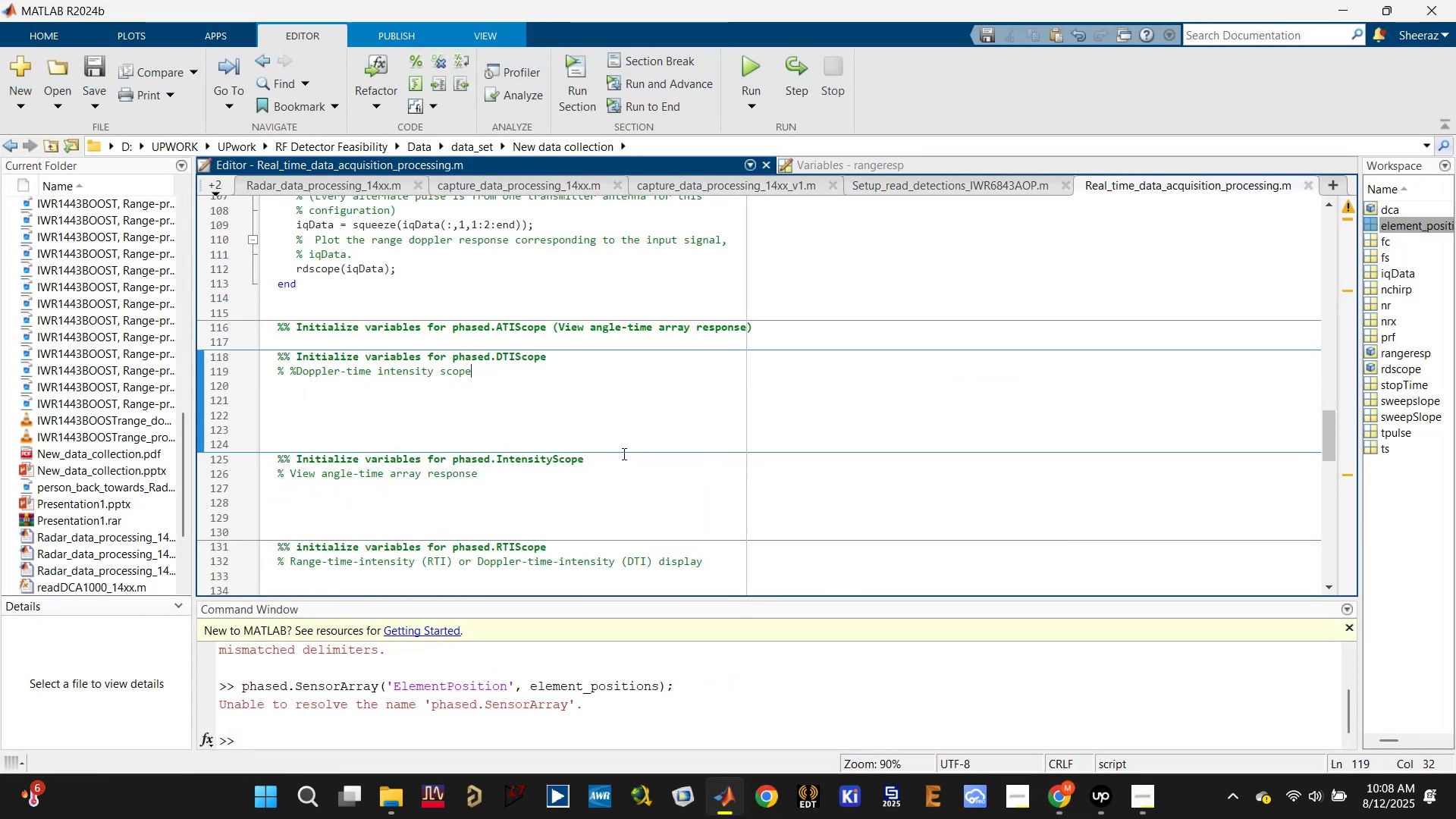 
left_click([623, 453])
 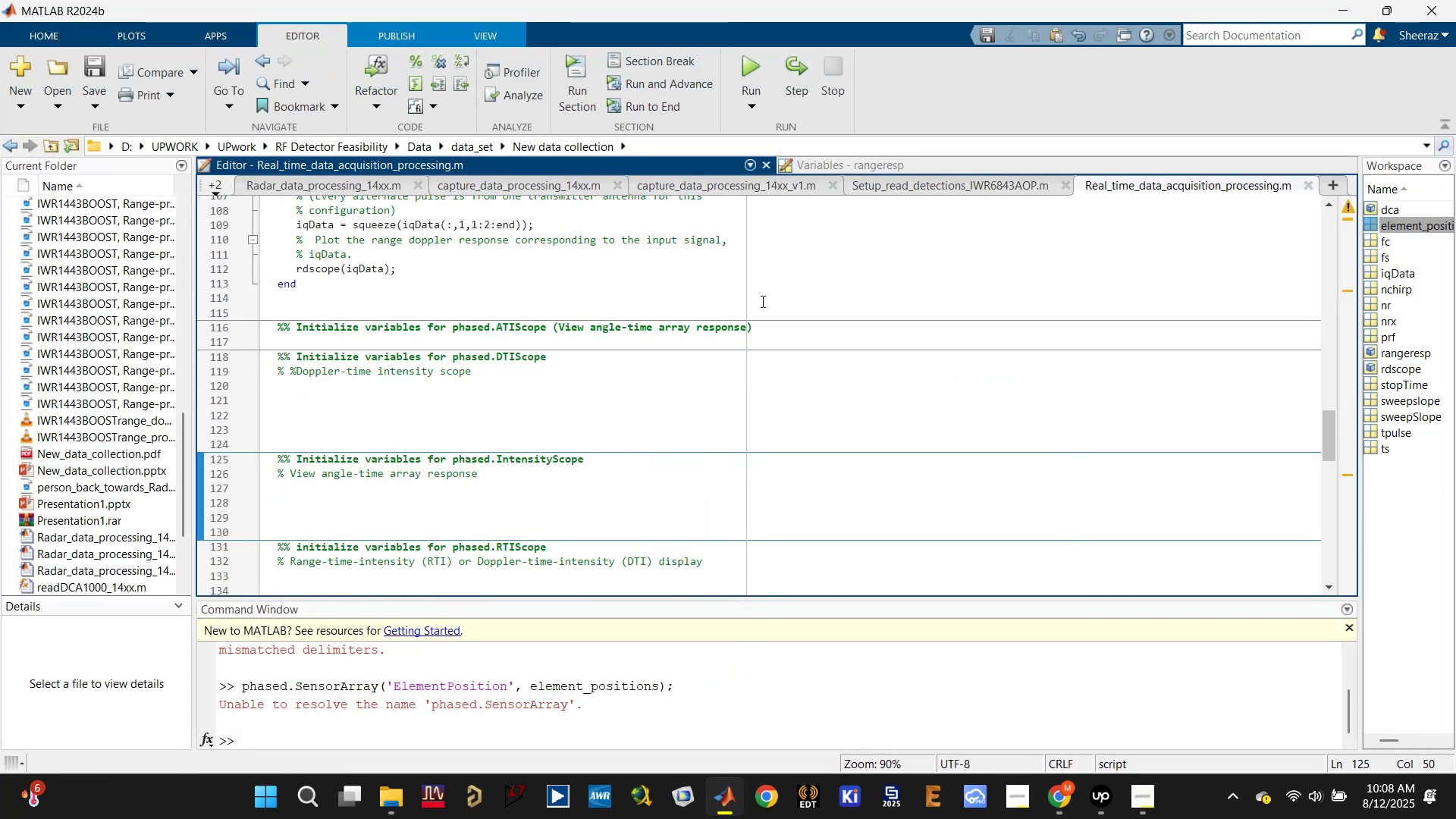 
left_click([793, 323])
 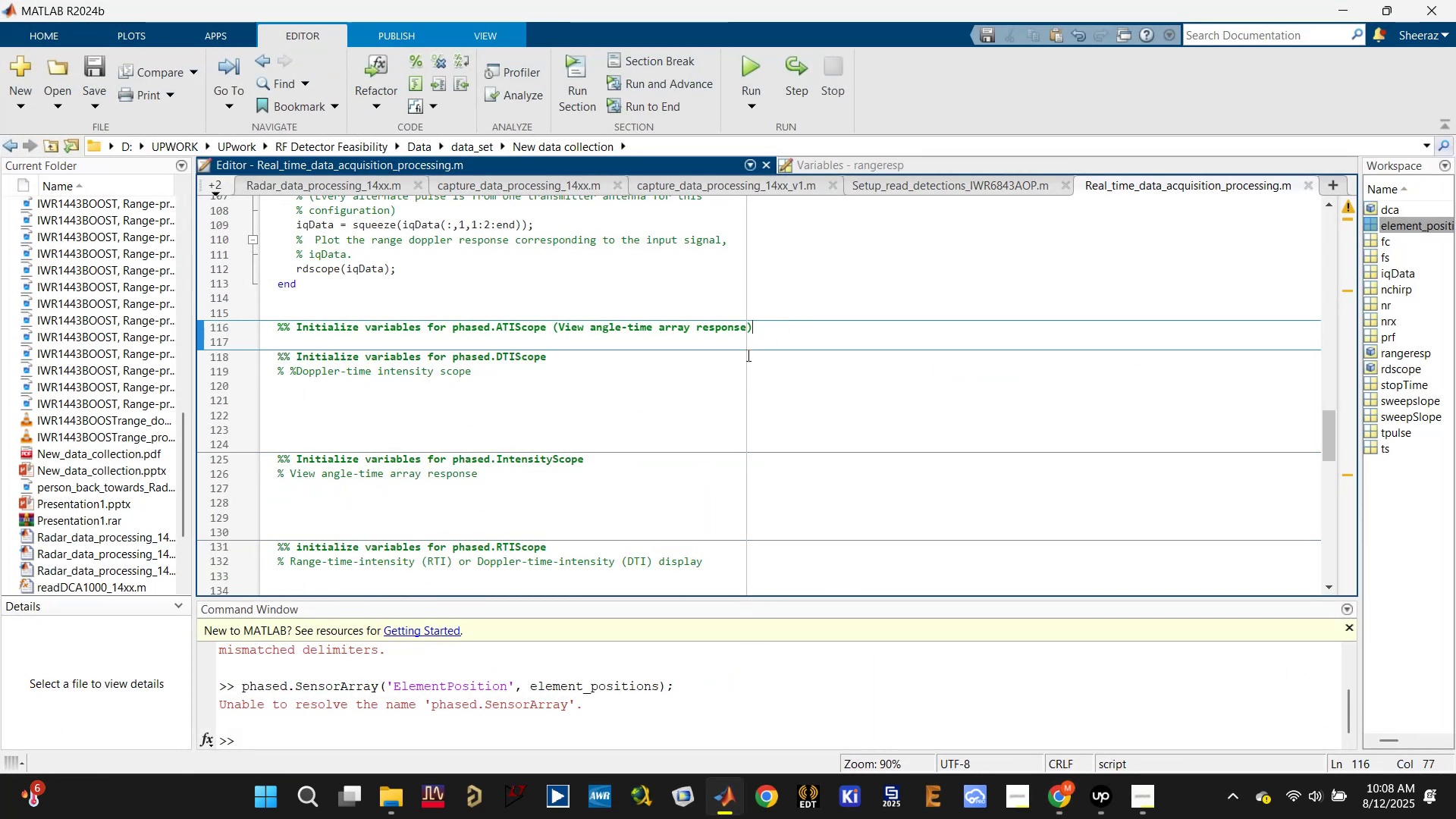 
left_click([739, 359])
 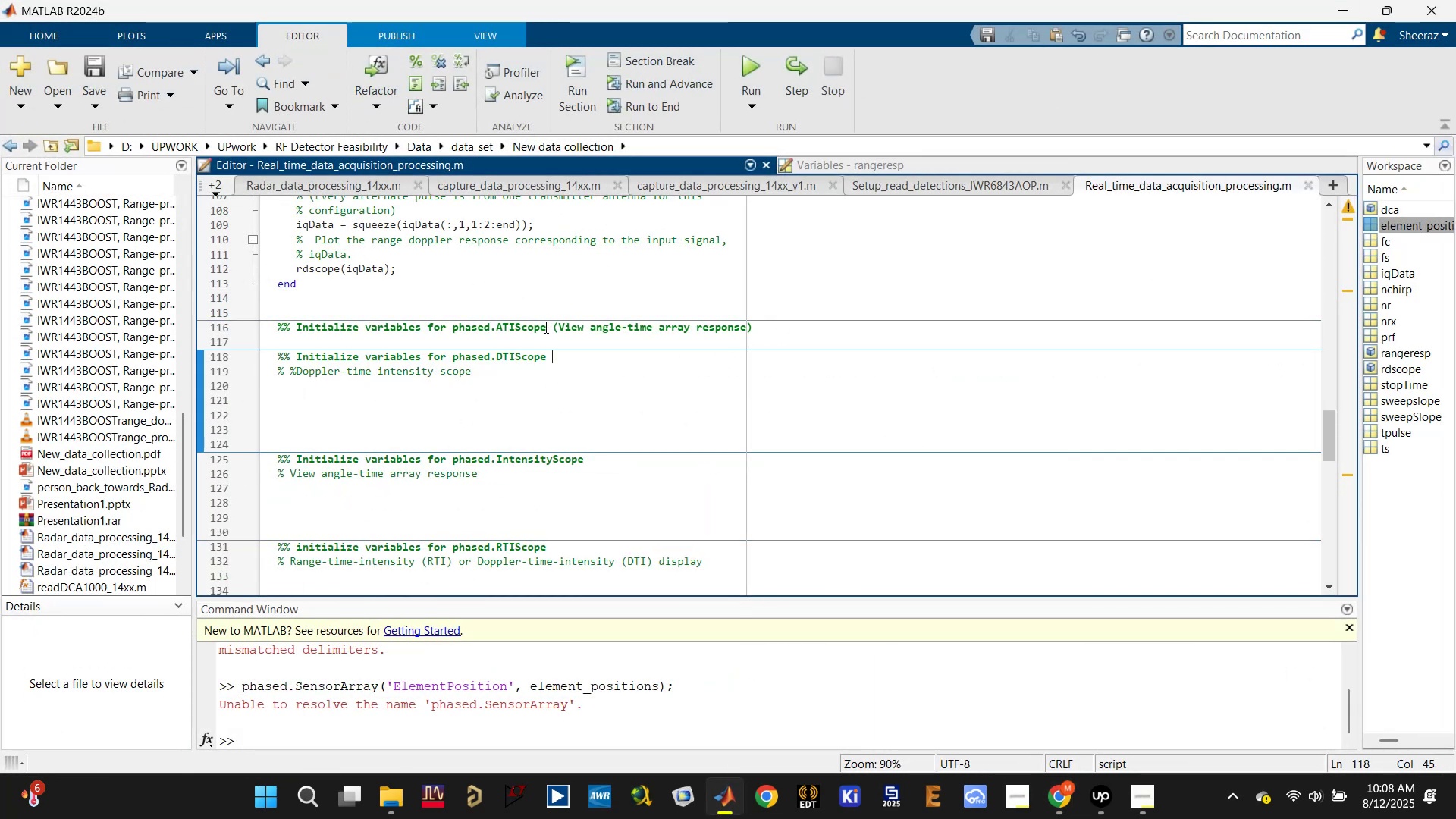 
left_click([556, 328])
 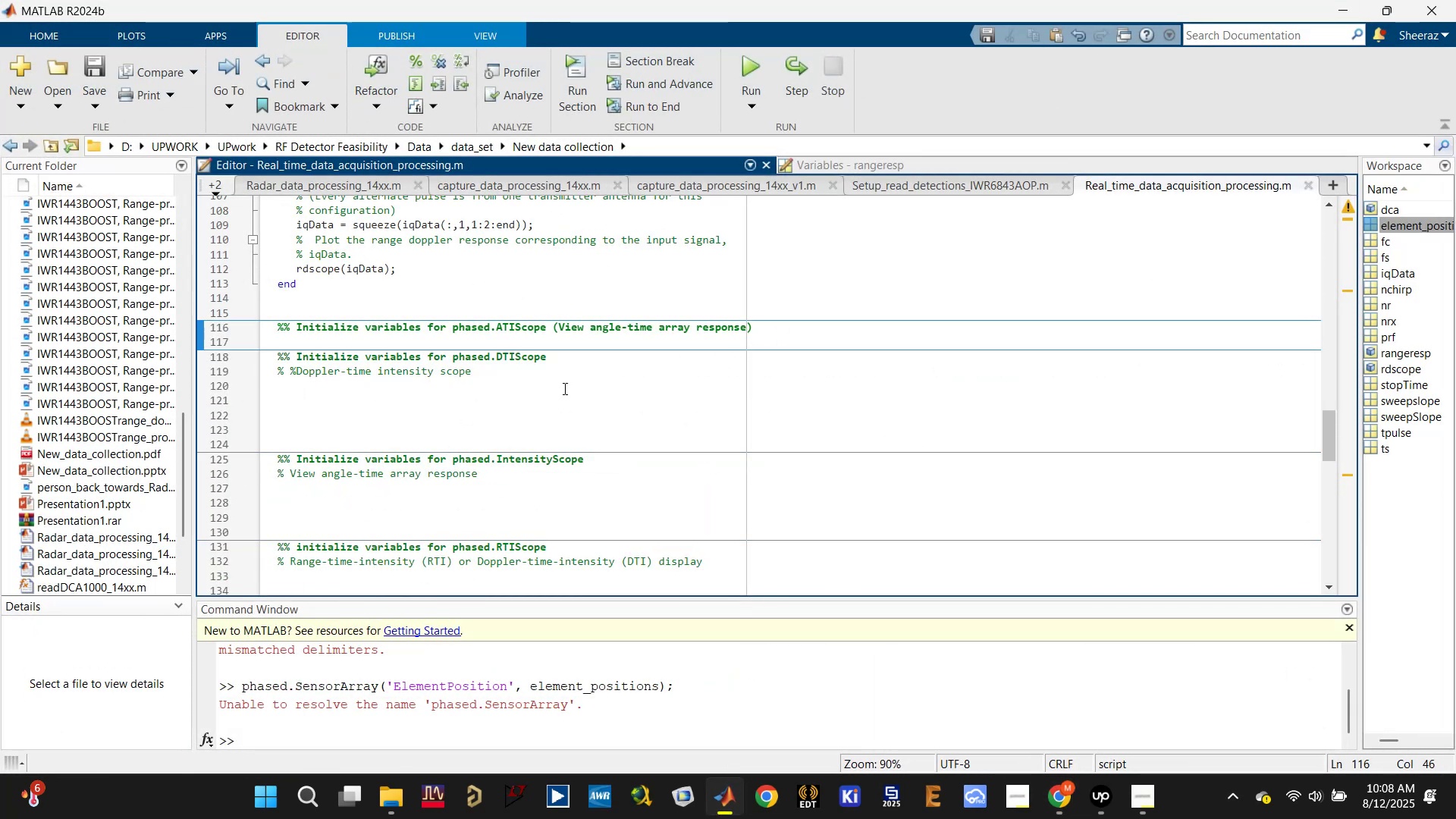 
key(Backspace)
 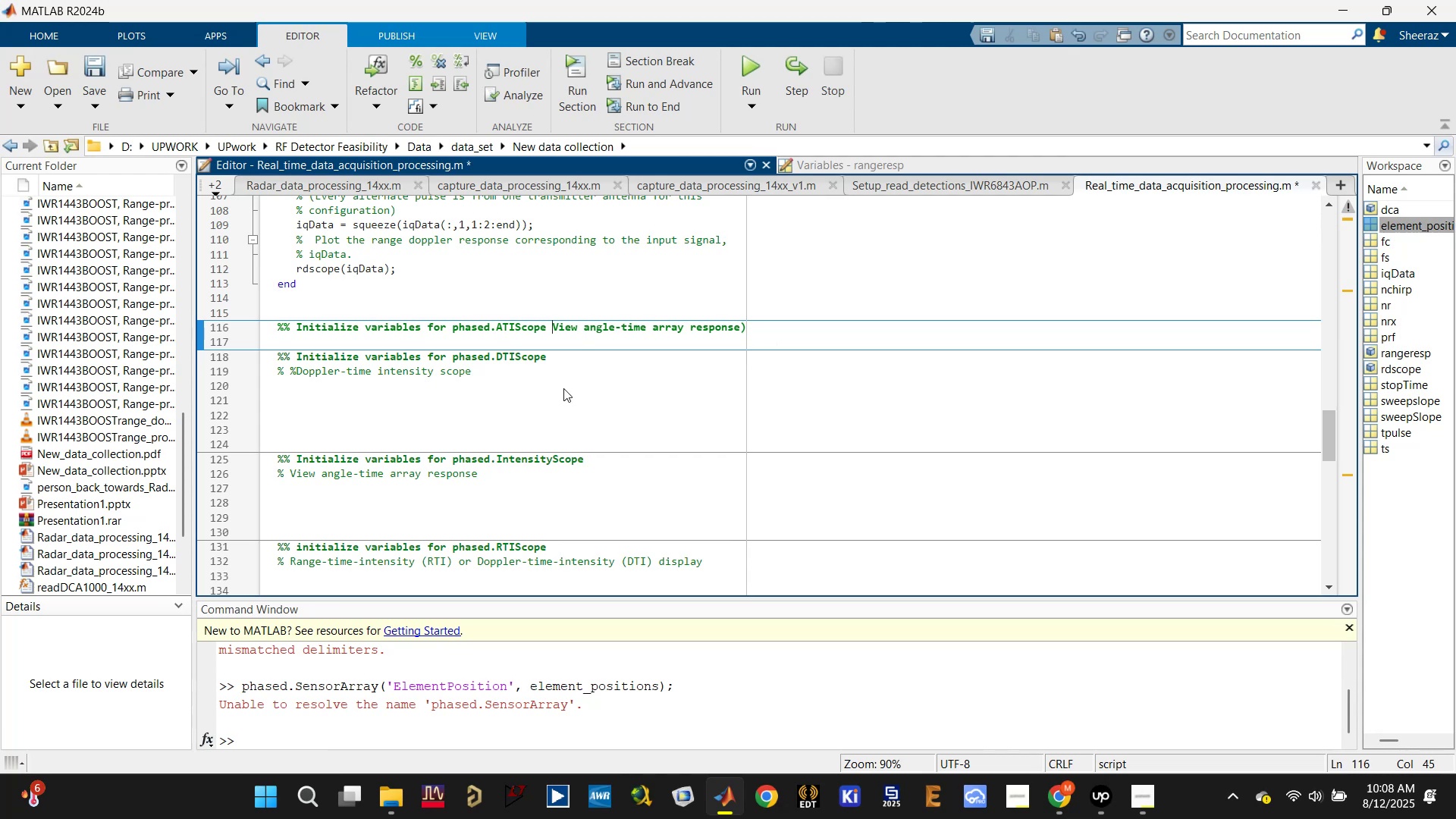 
key(Enter)
 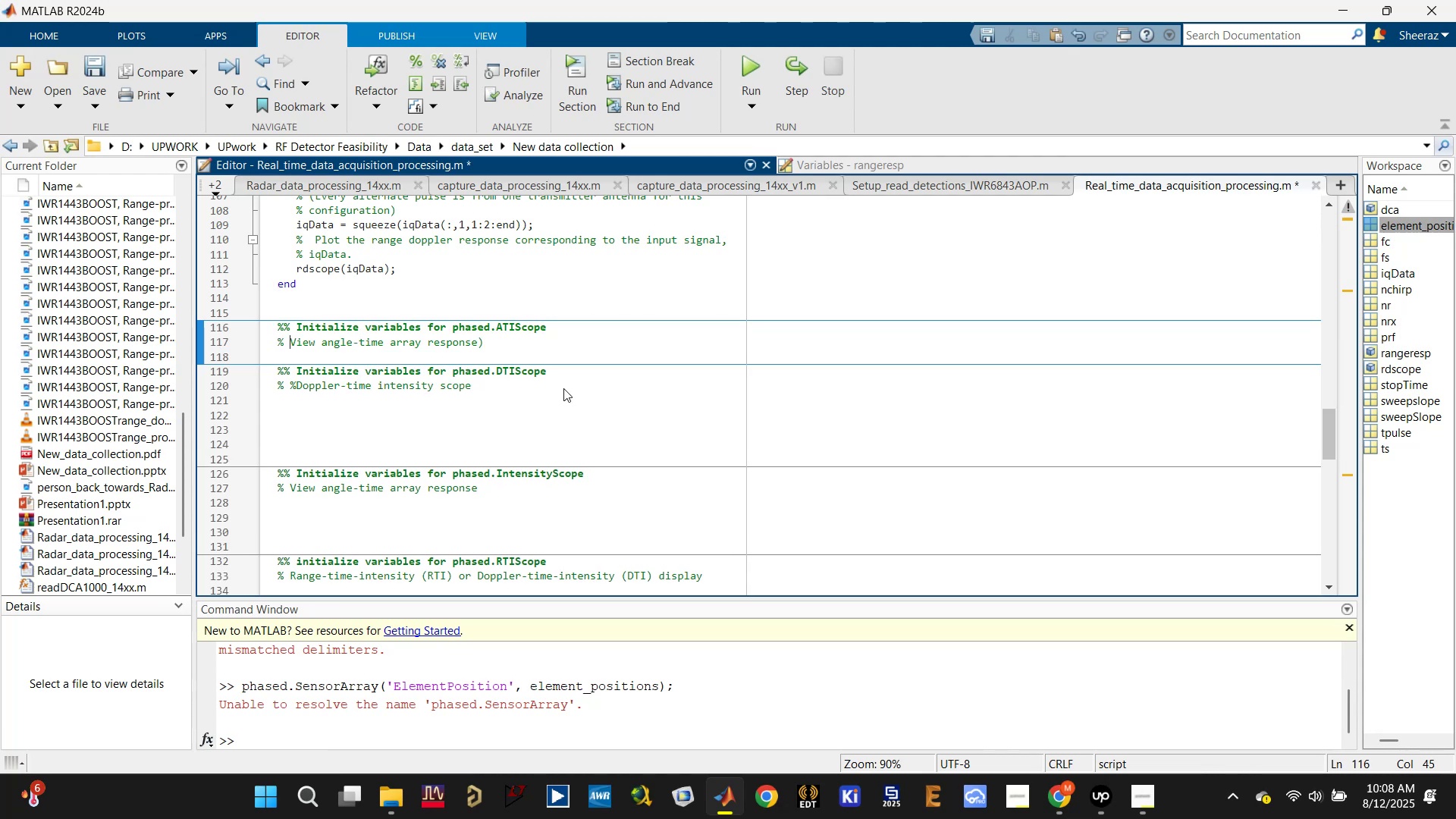 
hold_key(key=ShiftLeft, duration=0.33)
 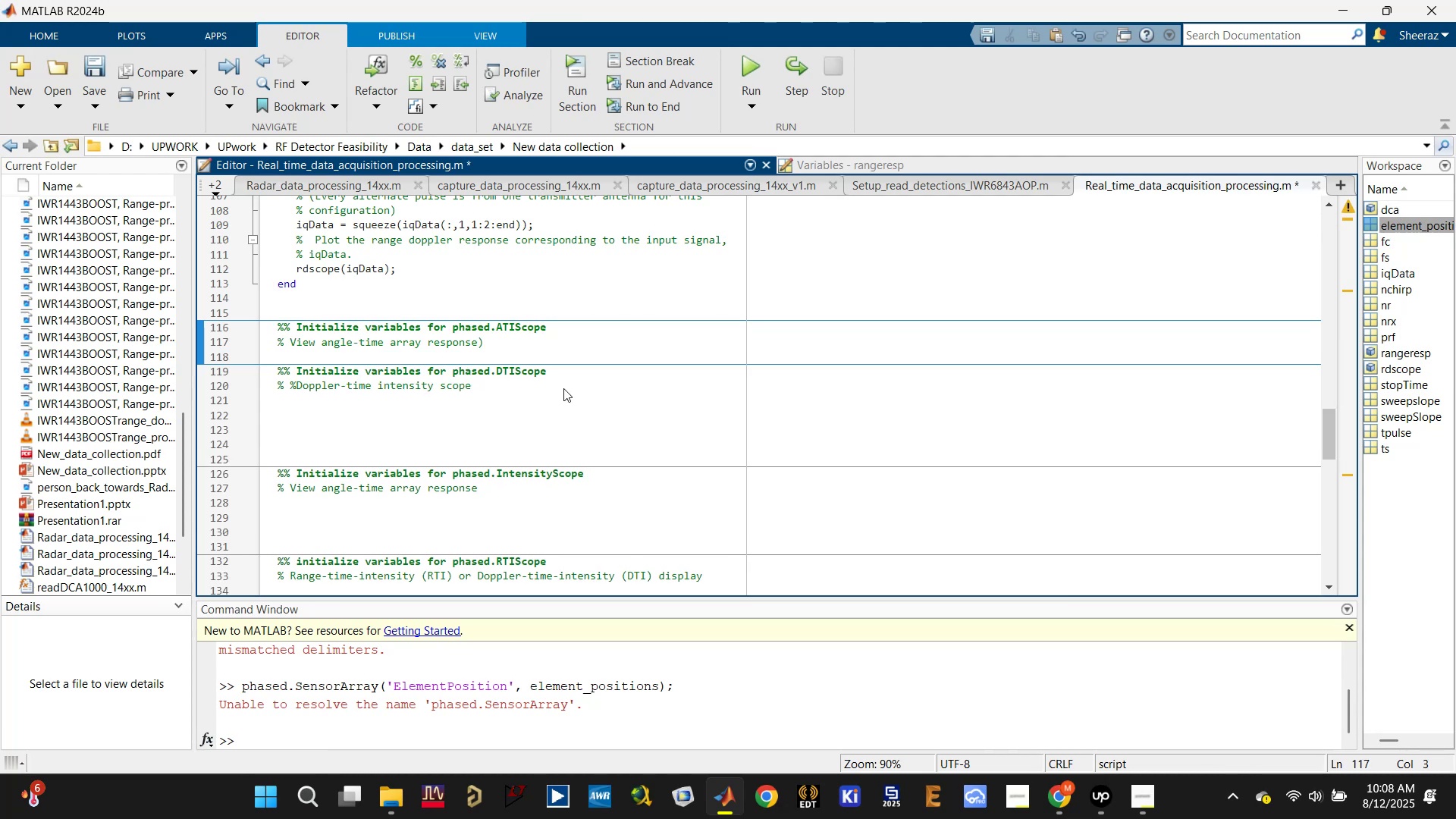 
key(Control+S)
 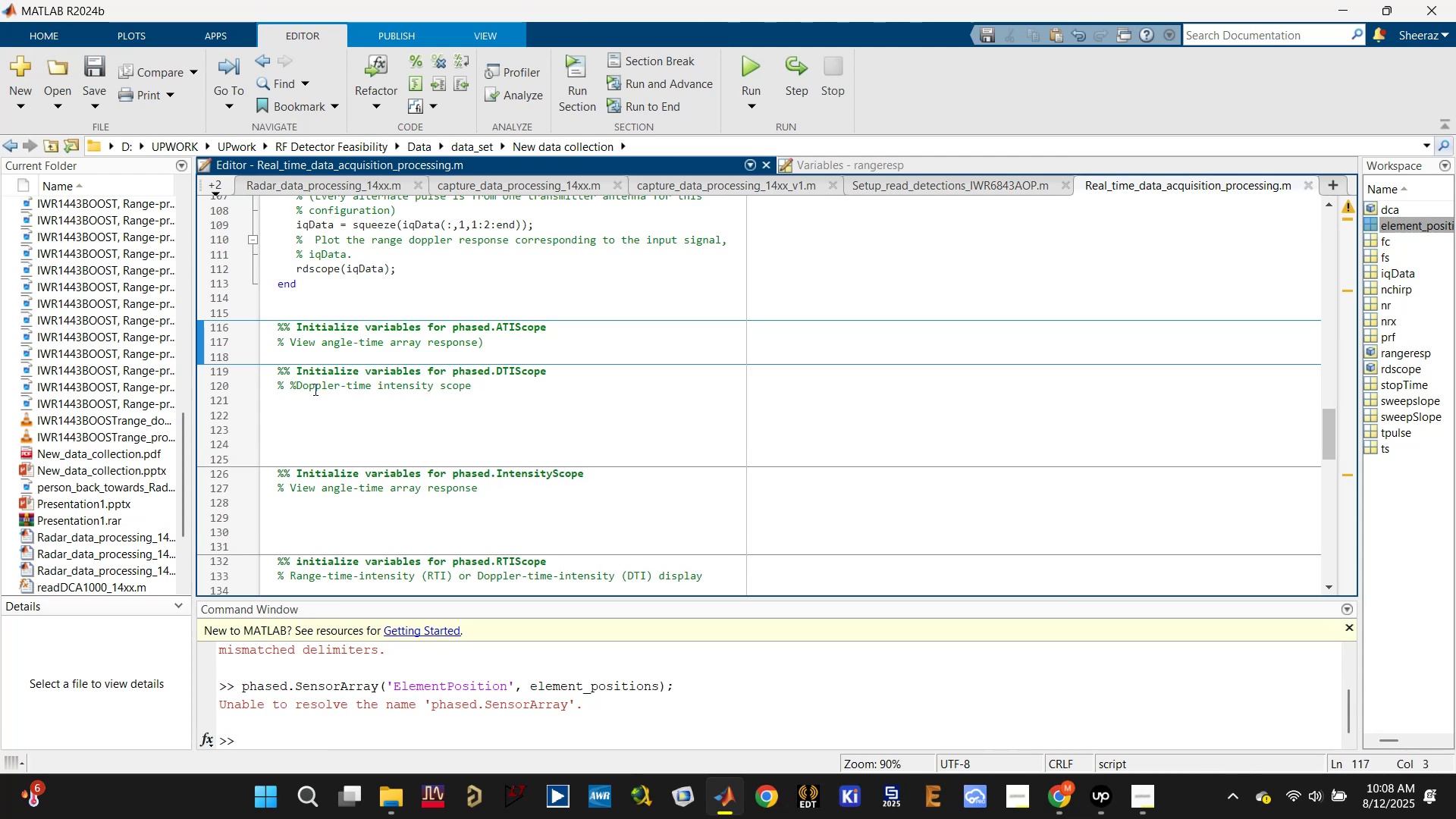 
left_click([297, 381])
 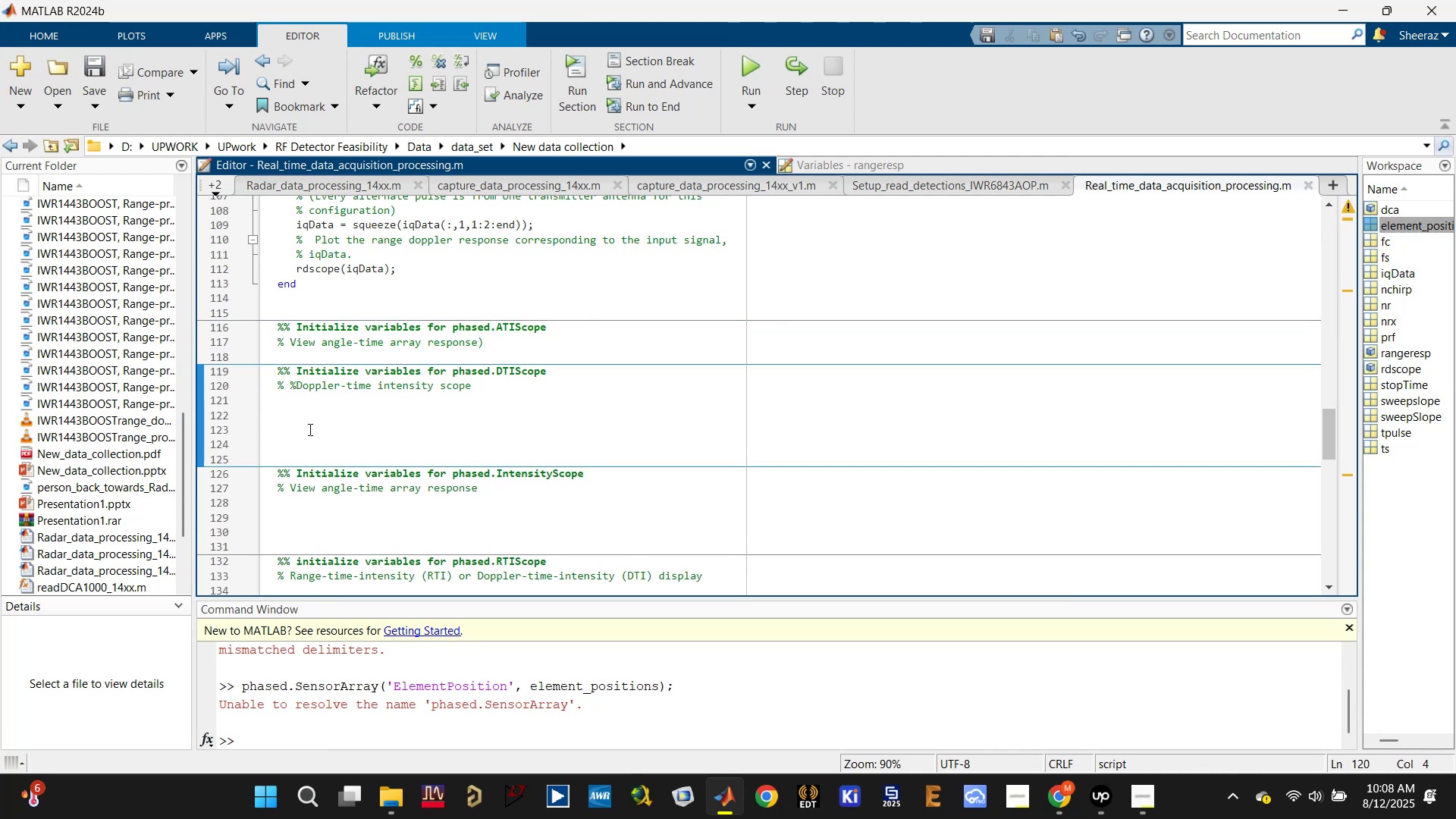 
key(Backspace)
type(View )
 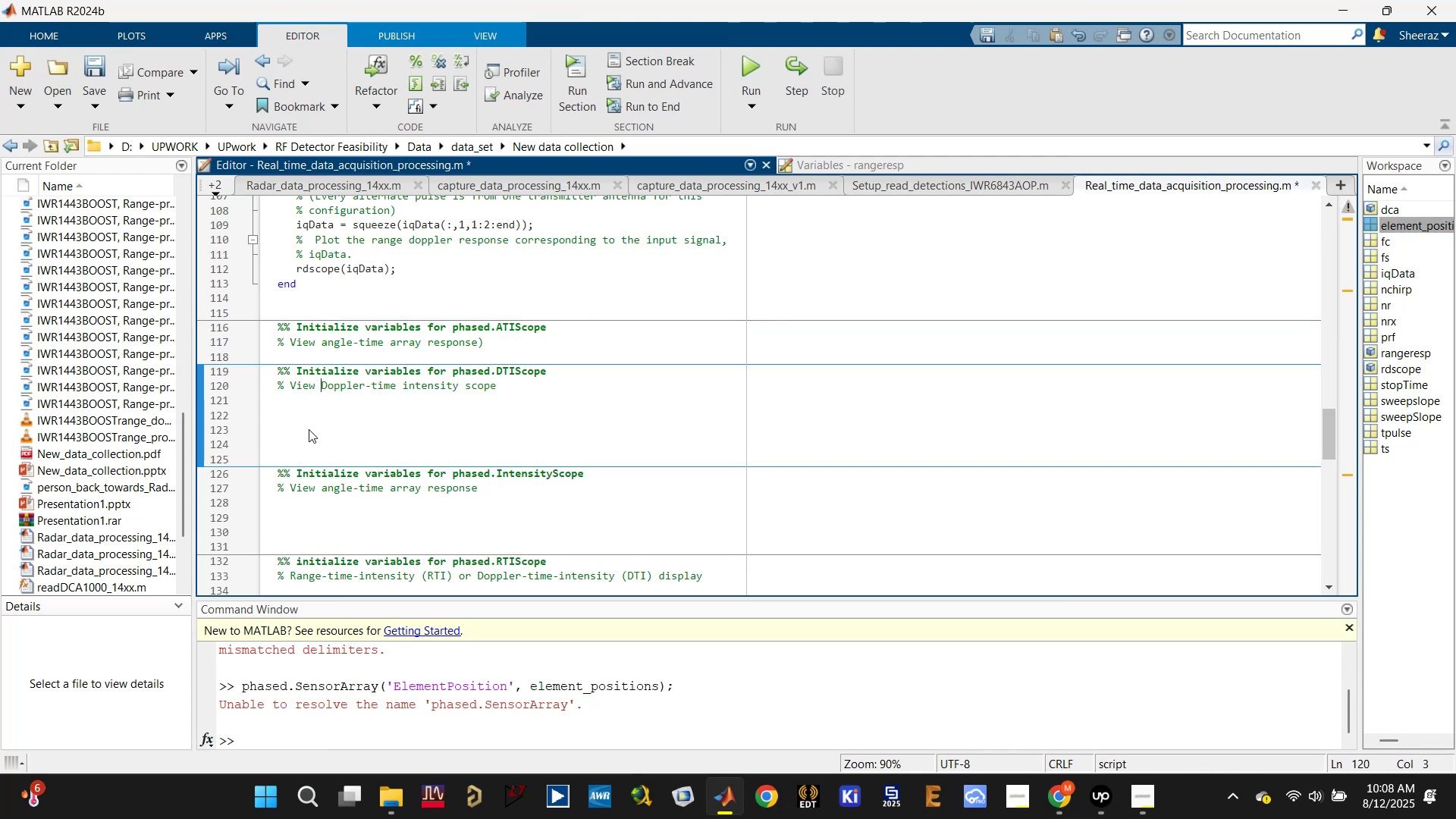 
key(Control+S)
 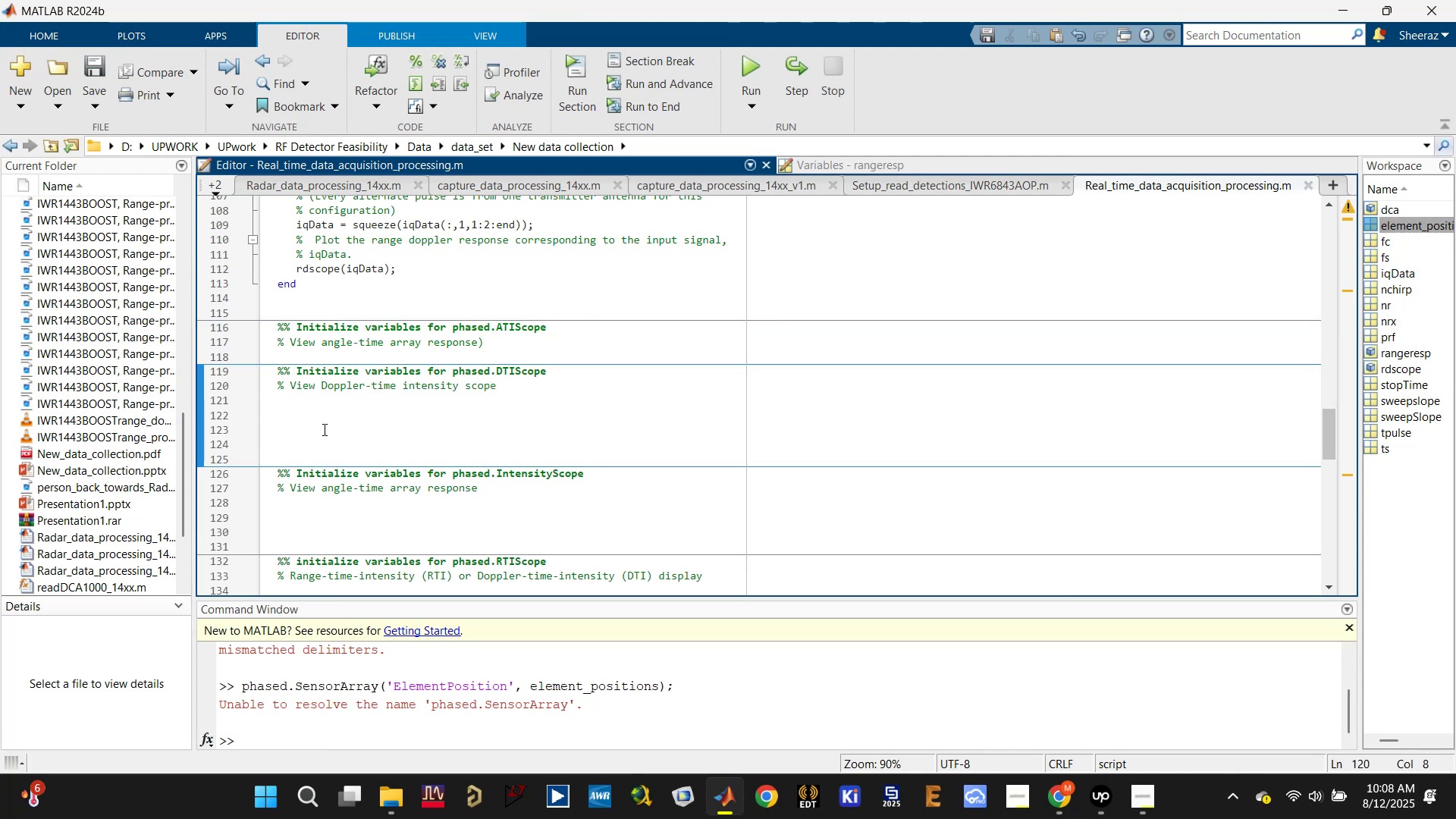 
scroll: coordinate [434, 433], scroll_direction: down, amount: 1.0
 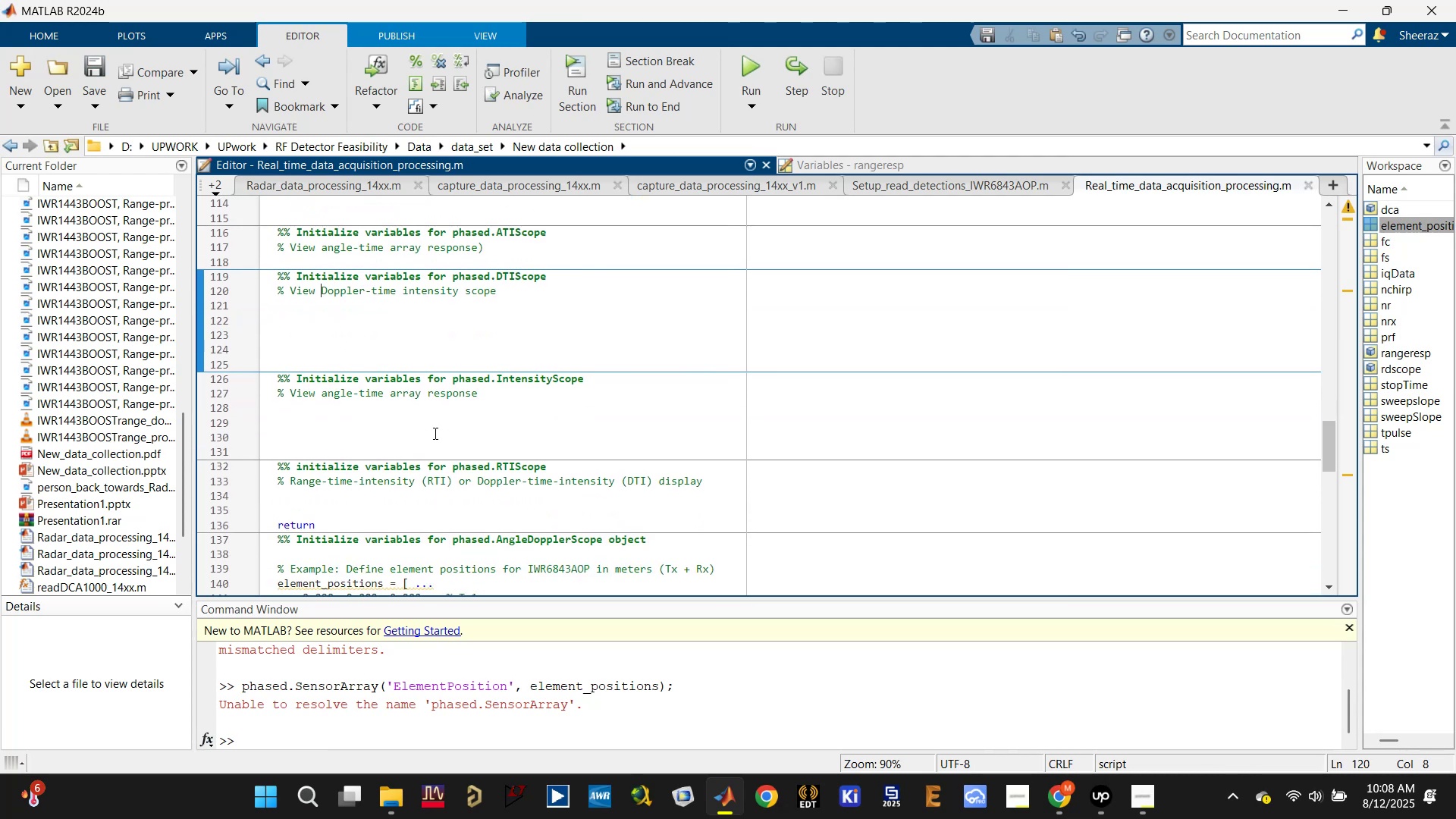 
left_click([434, 433])
 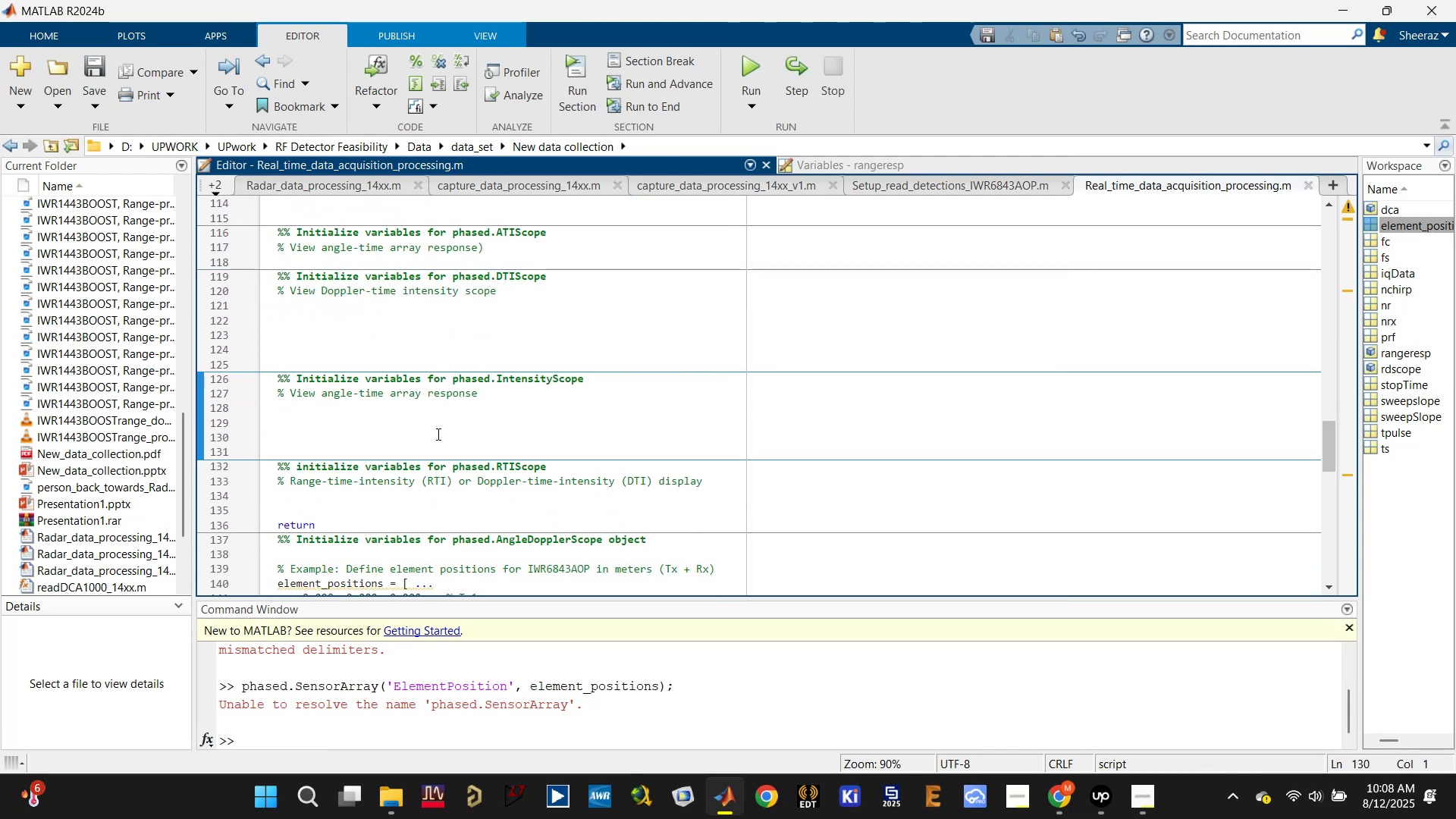 
scroll: coordinate [461, 440], scroll_direction: down, amount: 1.0
 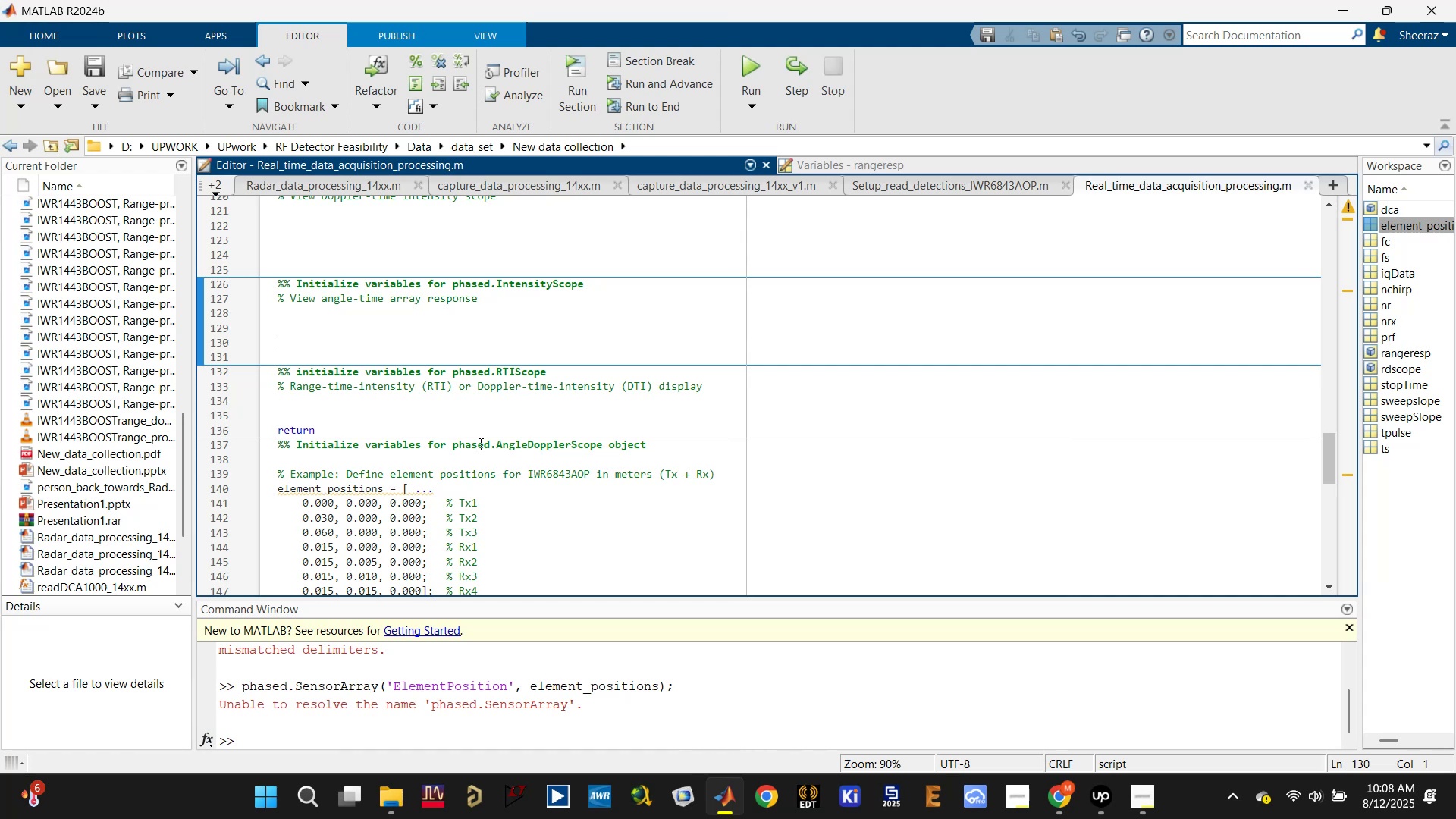 
left_click([506, 449])
 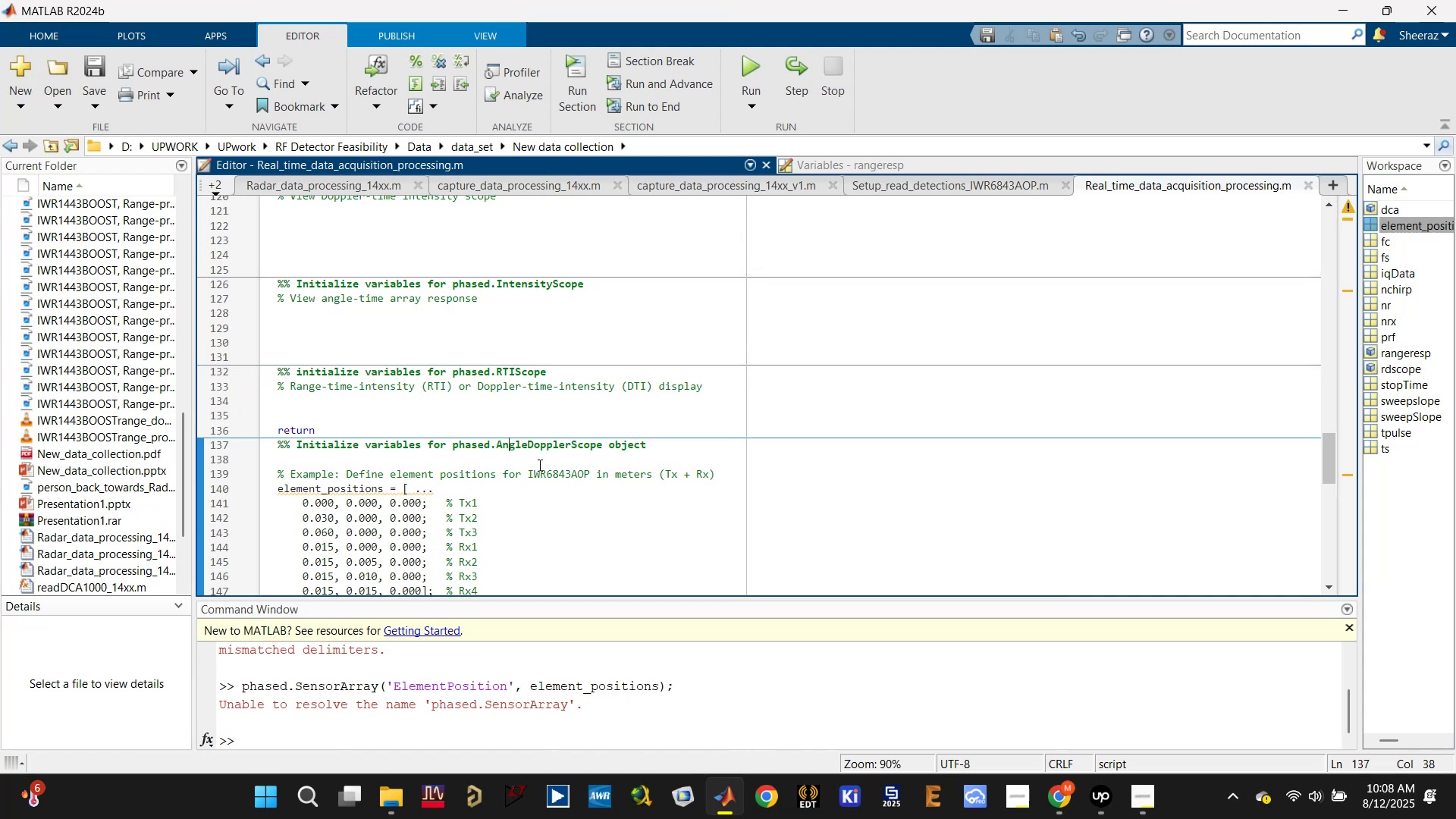 
scroll: coordinate [538, 465], scroll_direction: down, amount: 6.0
 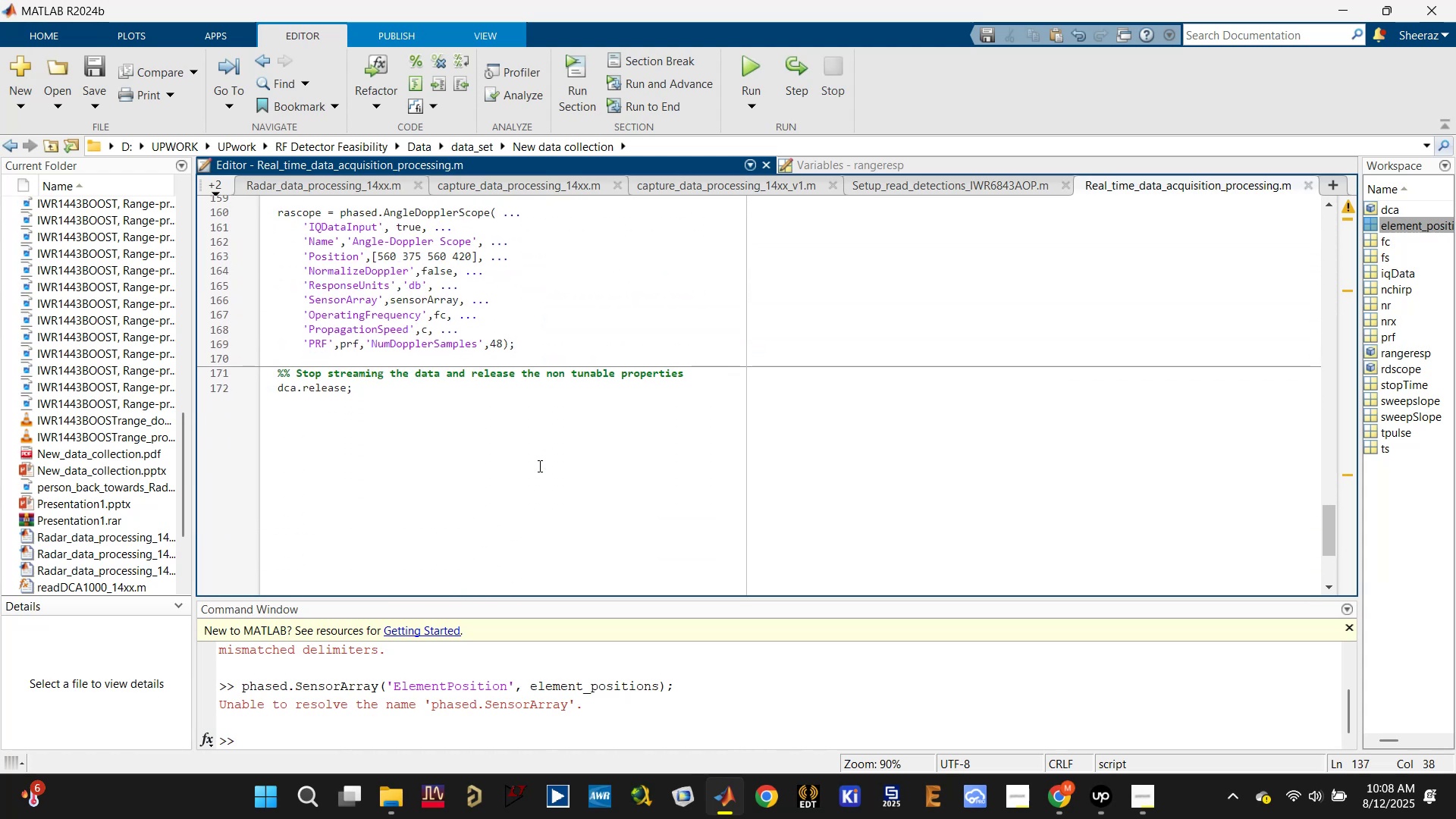 
scroll: coordinate [536, 466], scroll_direction: up, amount: 5.0
 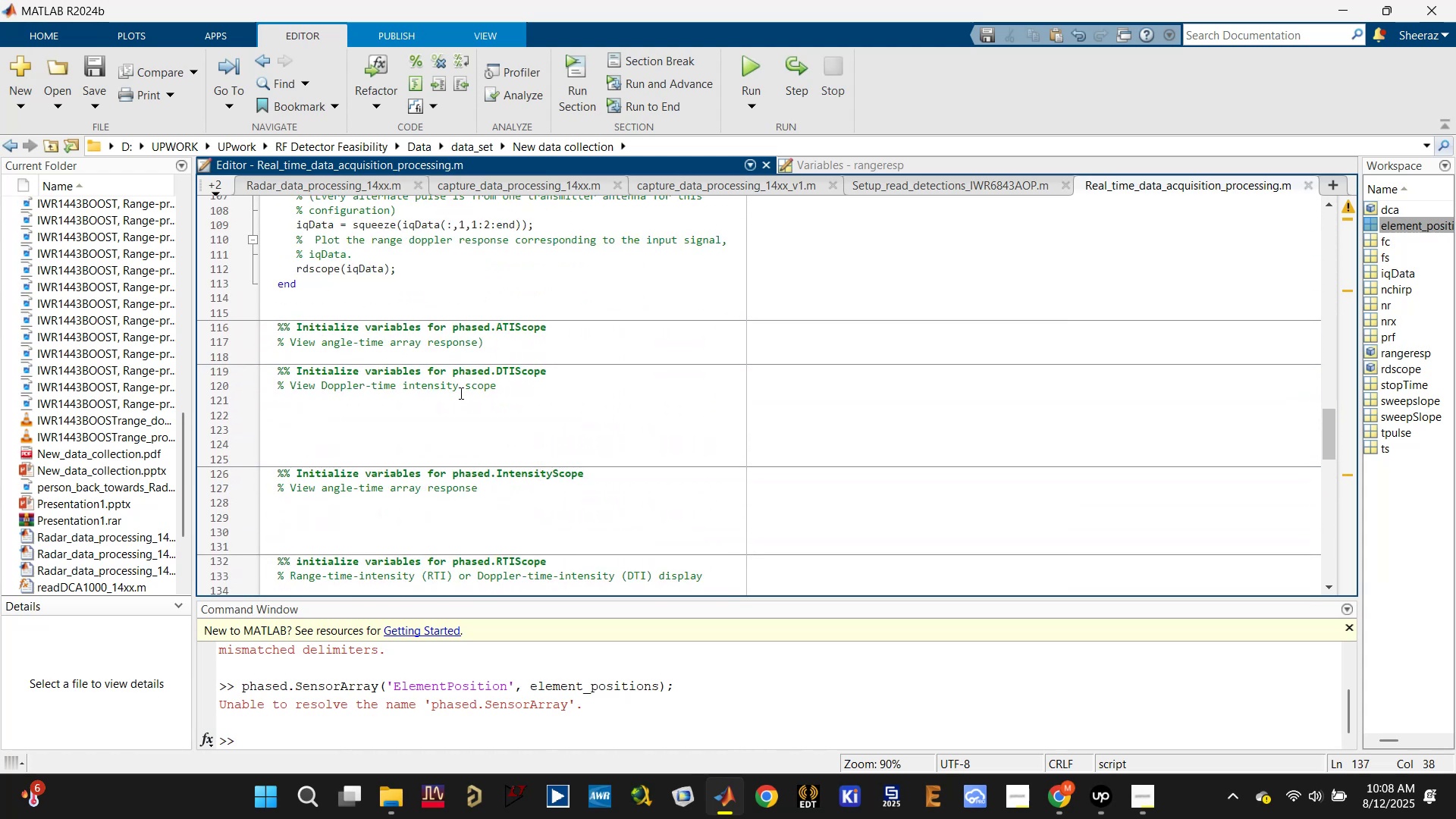 
left_click([368, 303])
 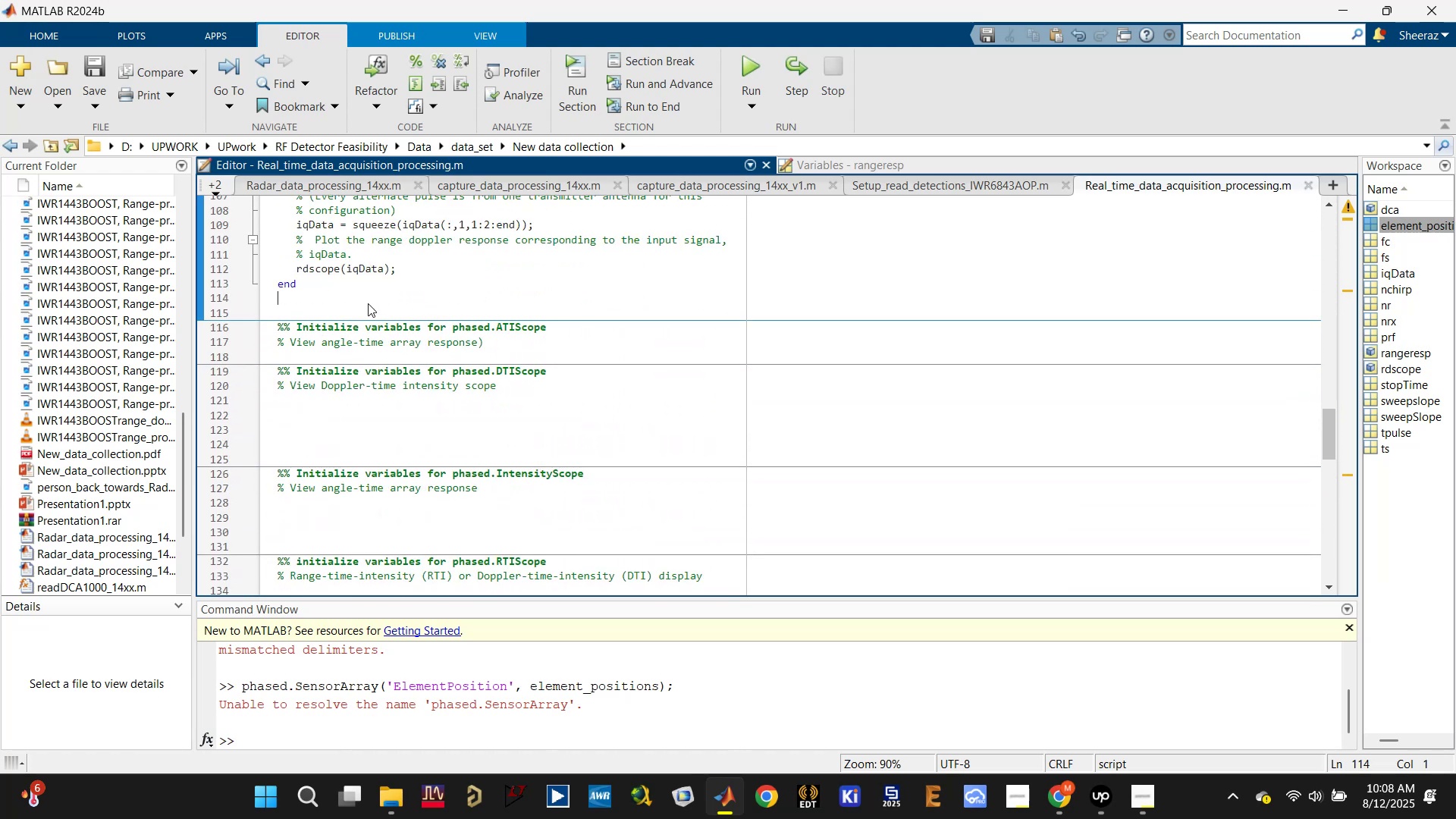 
key(Enter)
 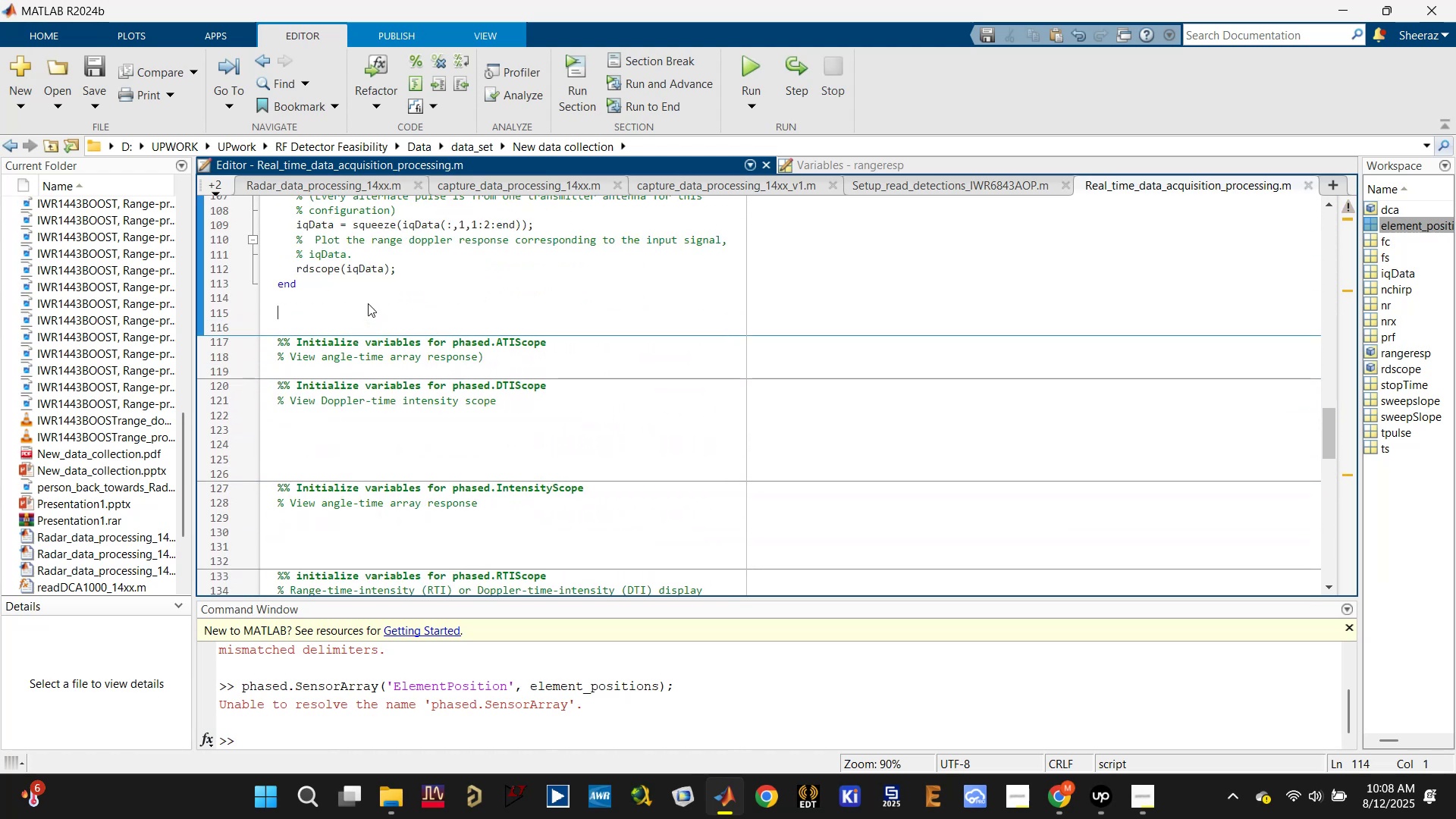 
key(Enter)
 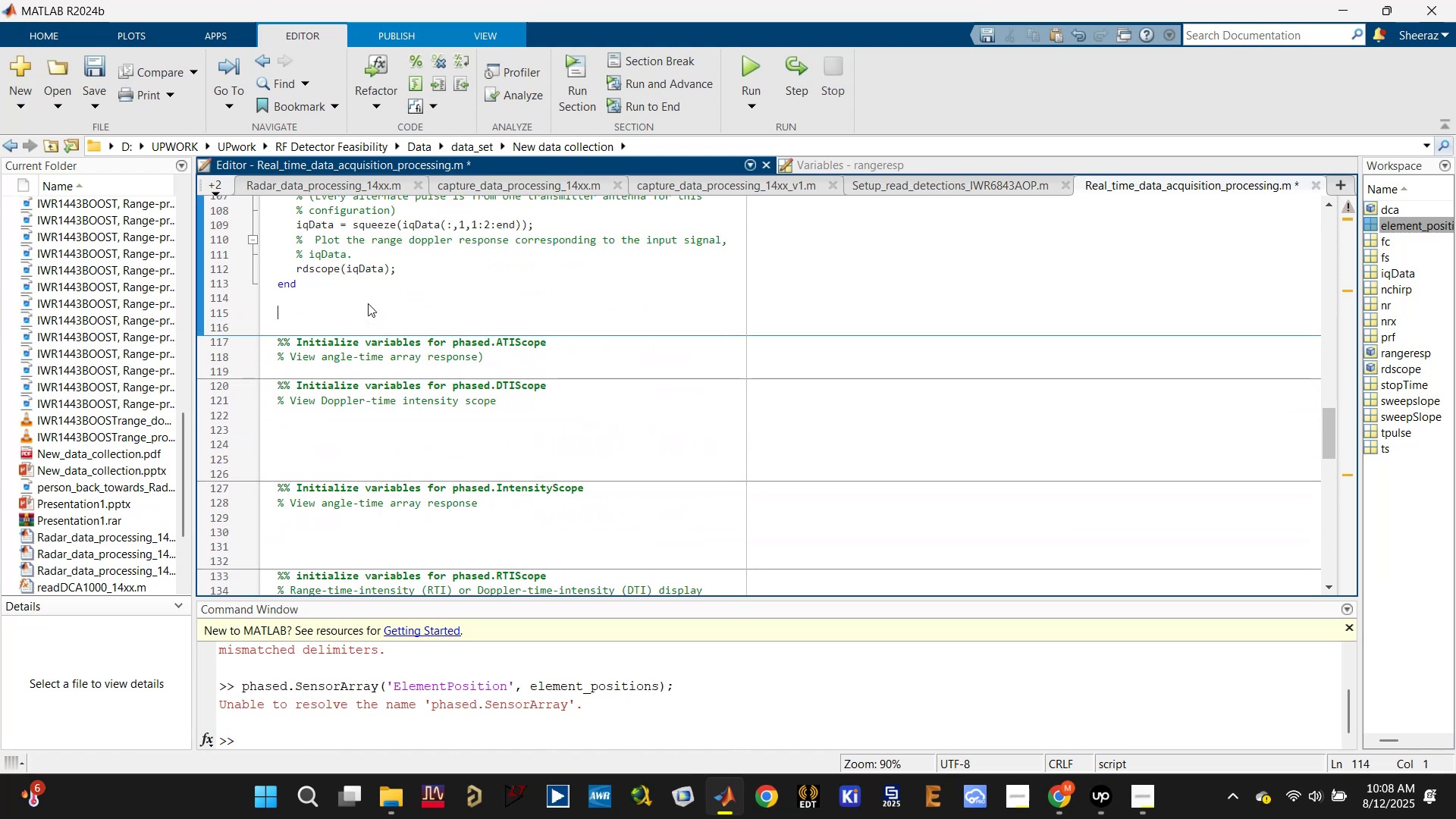 
type(%%)
 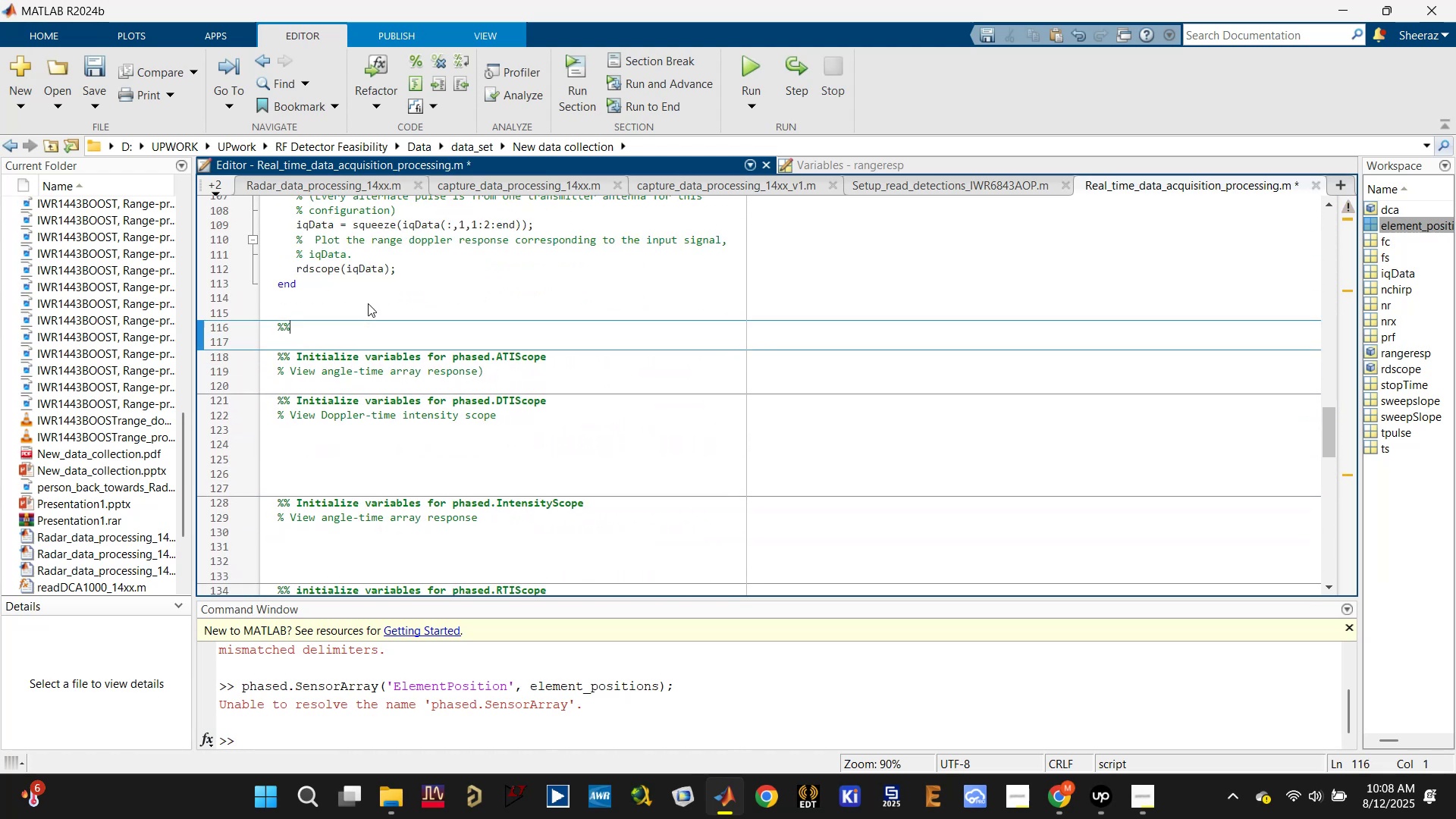 
key(Enter)
 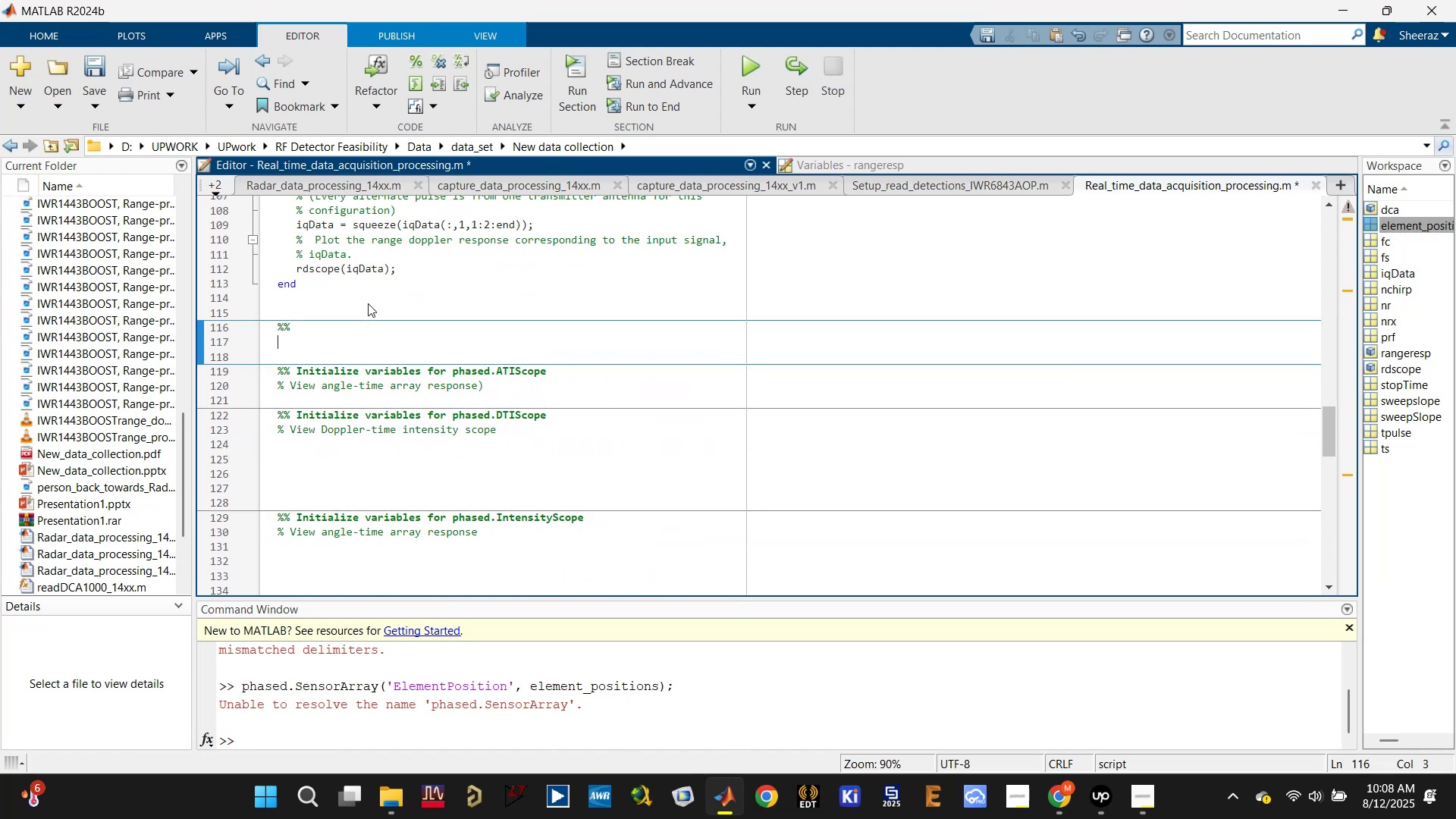 
key(Enter)
 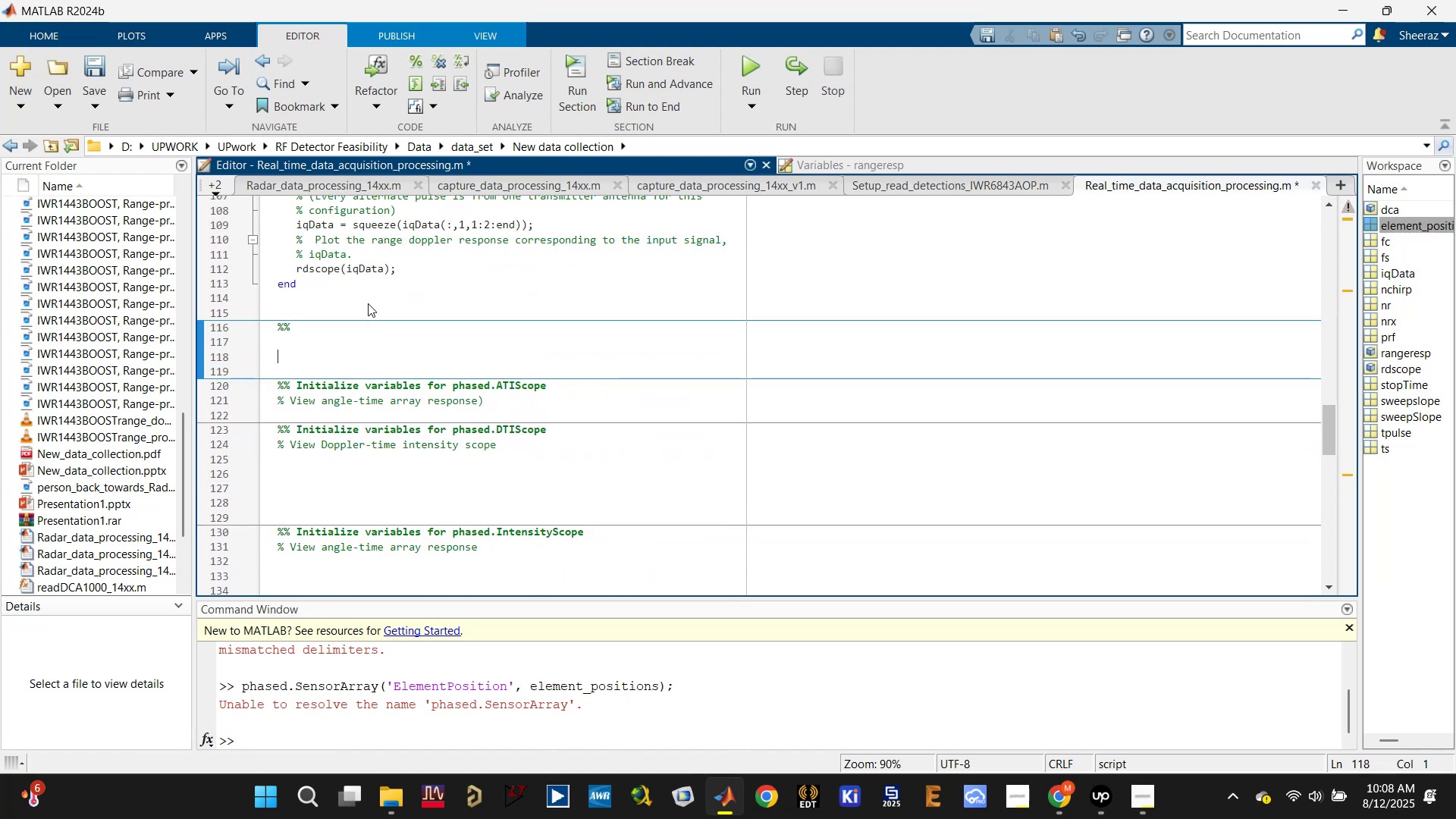 
key(Control+ControlLeft)
 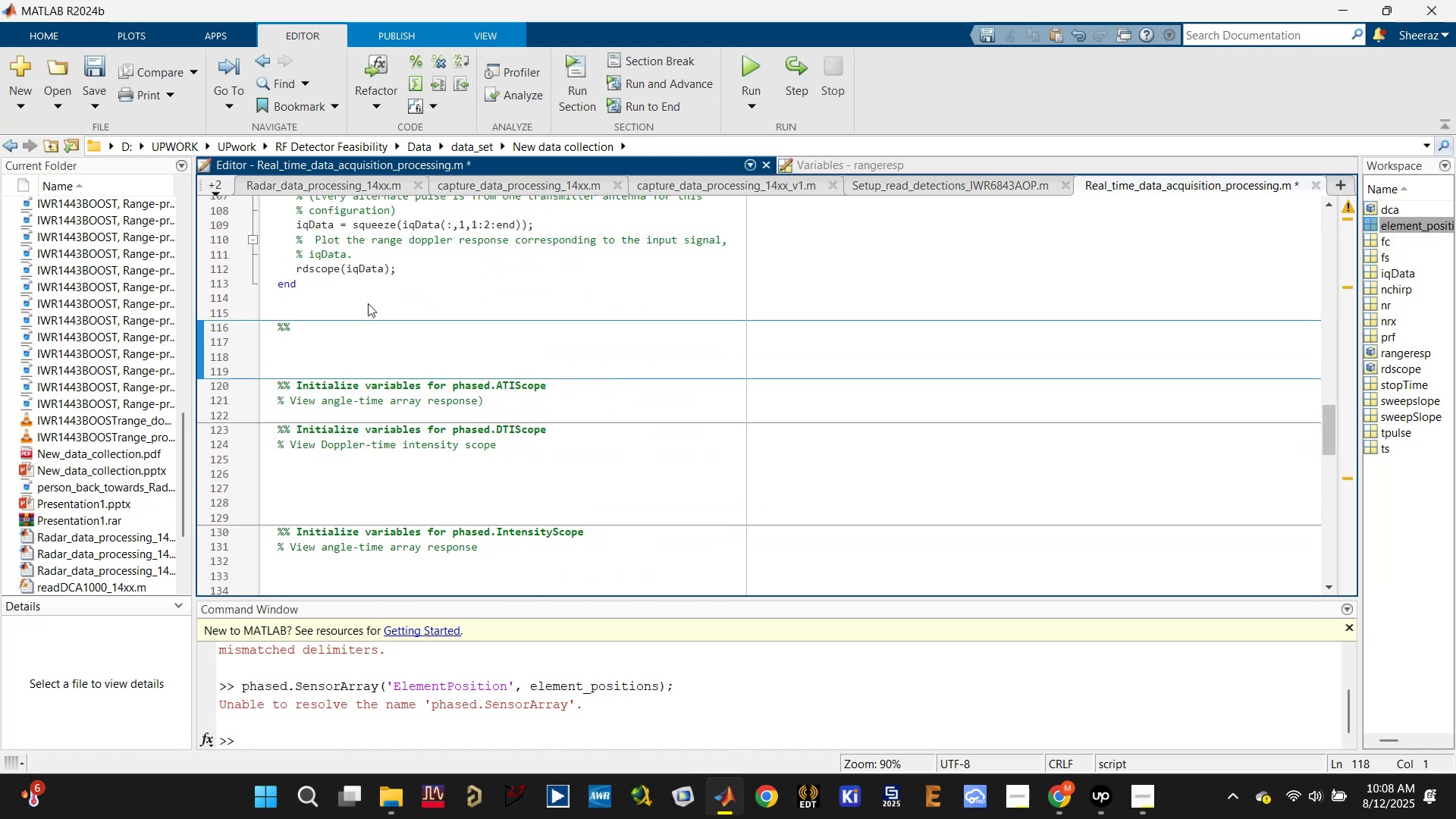 
key(Control+S)
 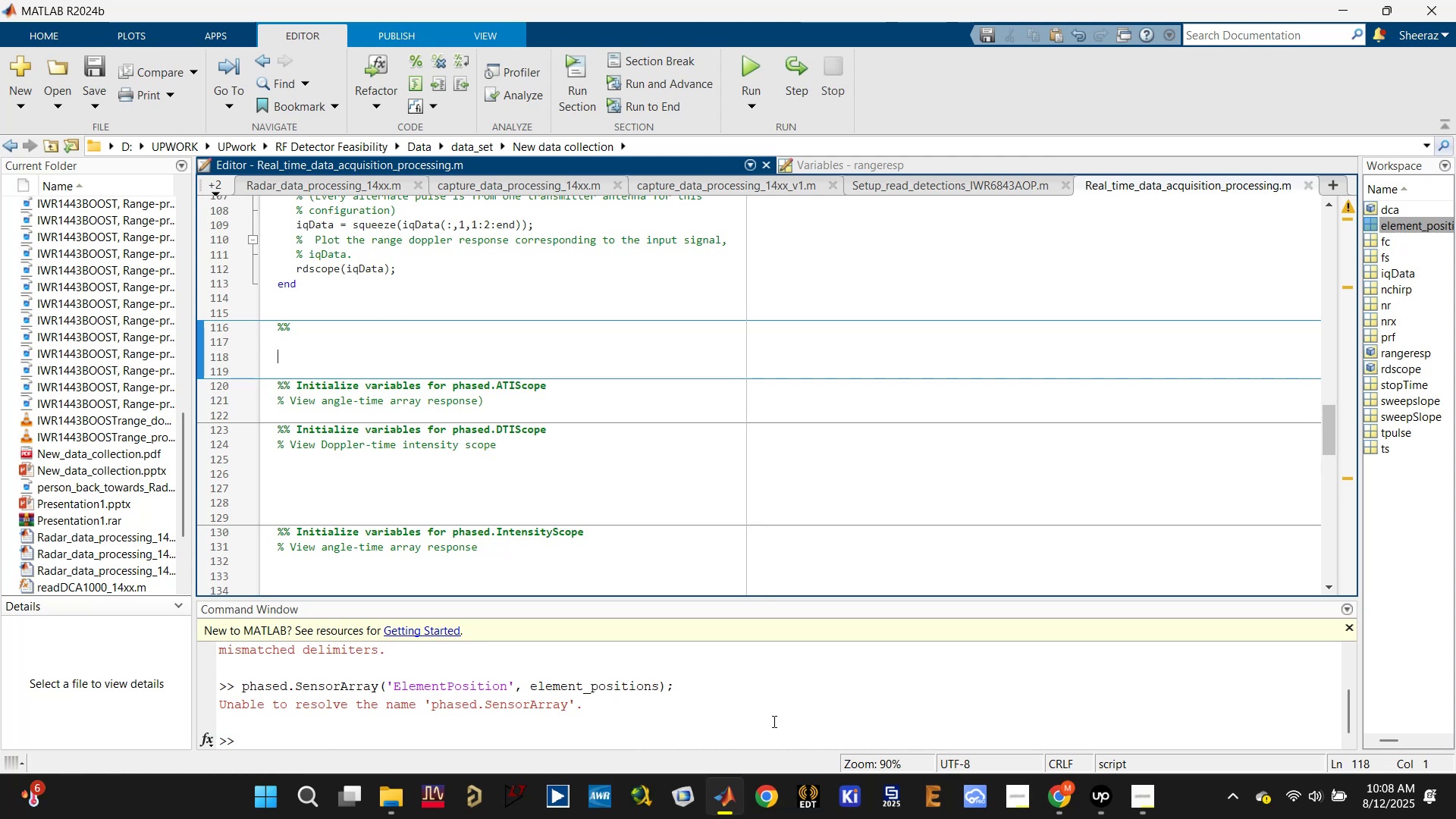 
left_click([727, 800])
 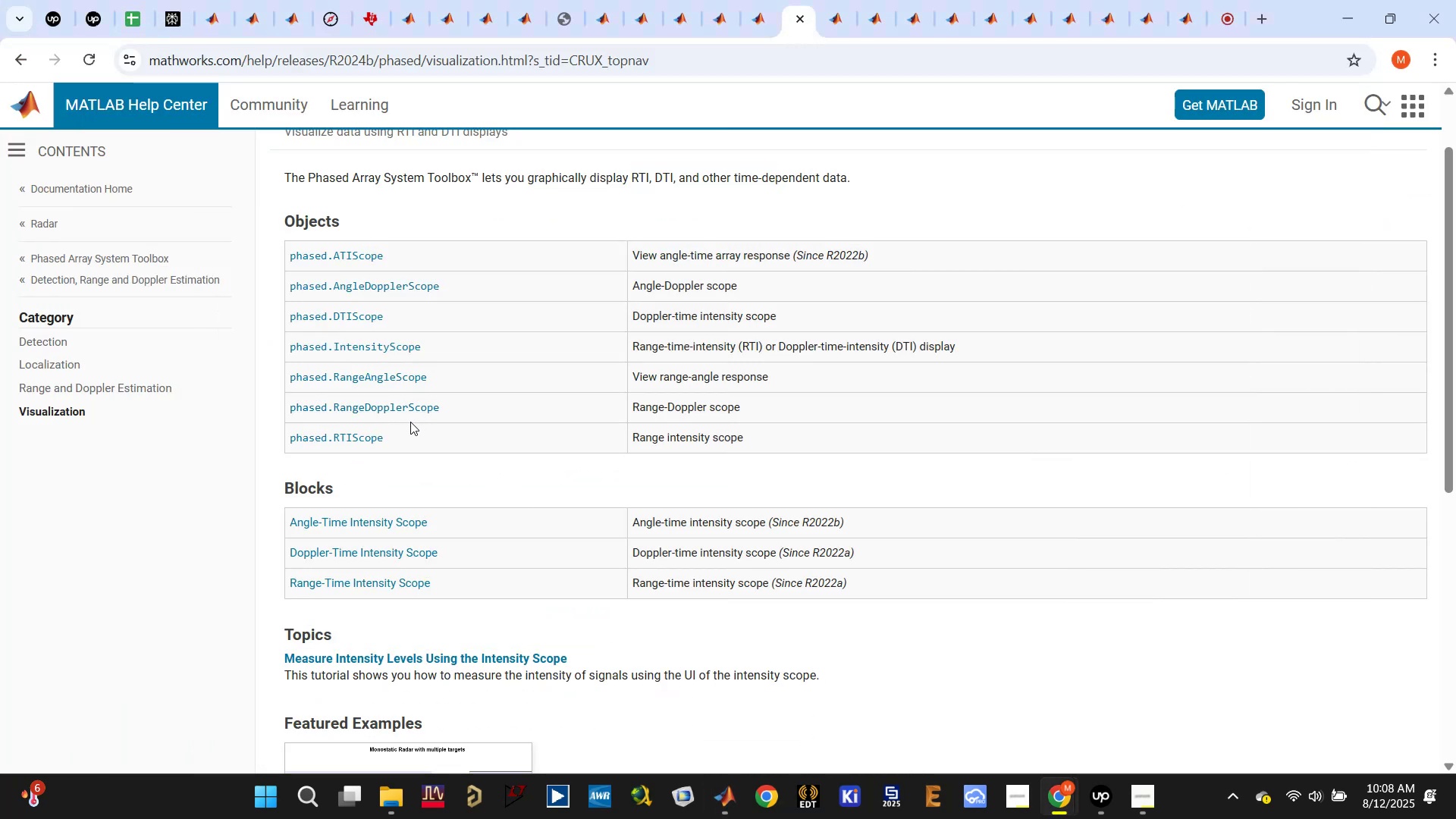 
right_click([373, 376])
 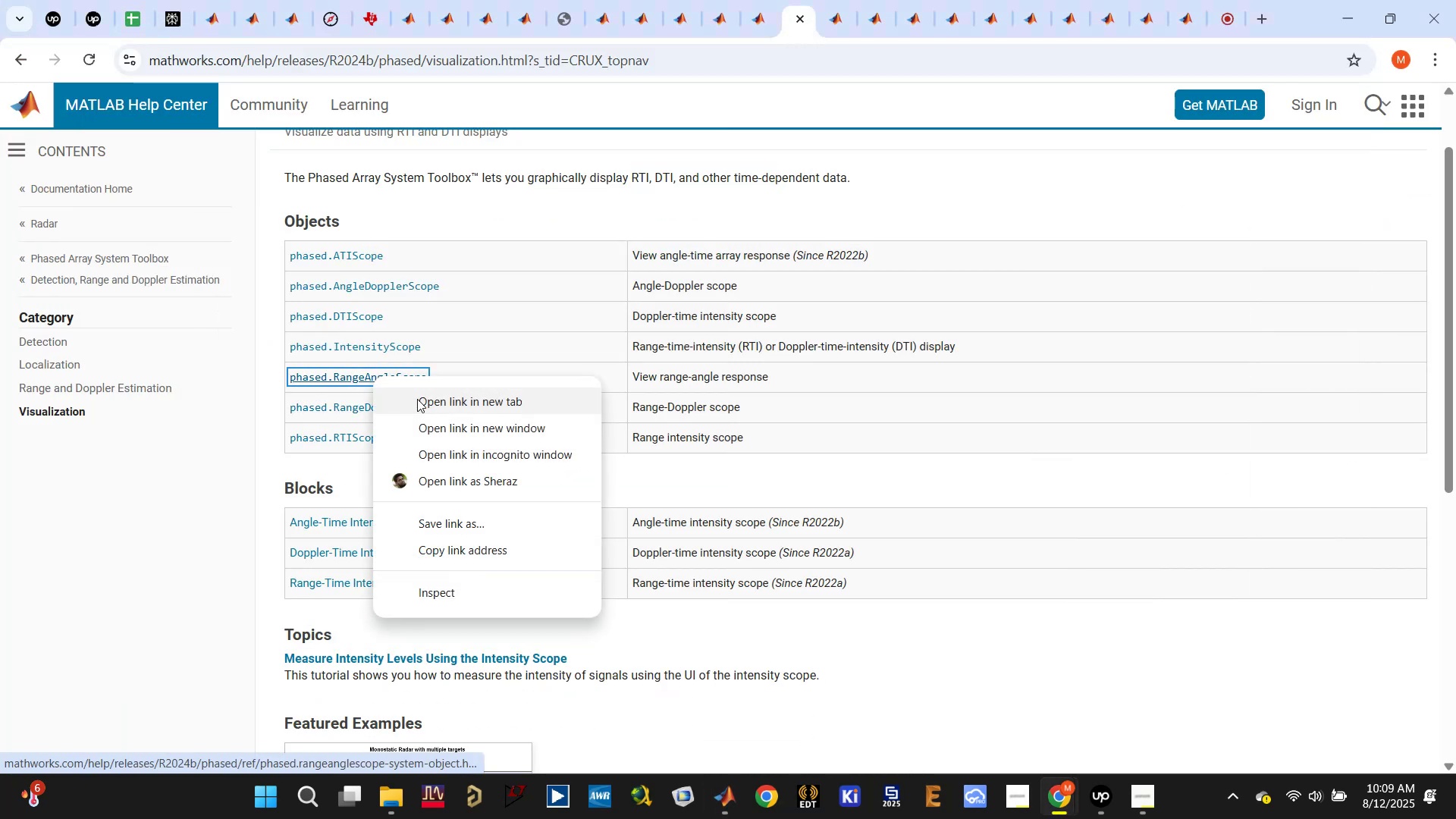 
left_click([419, 398])
 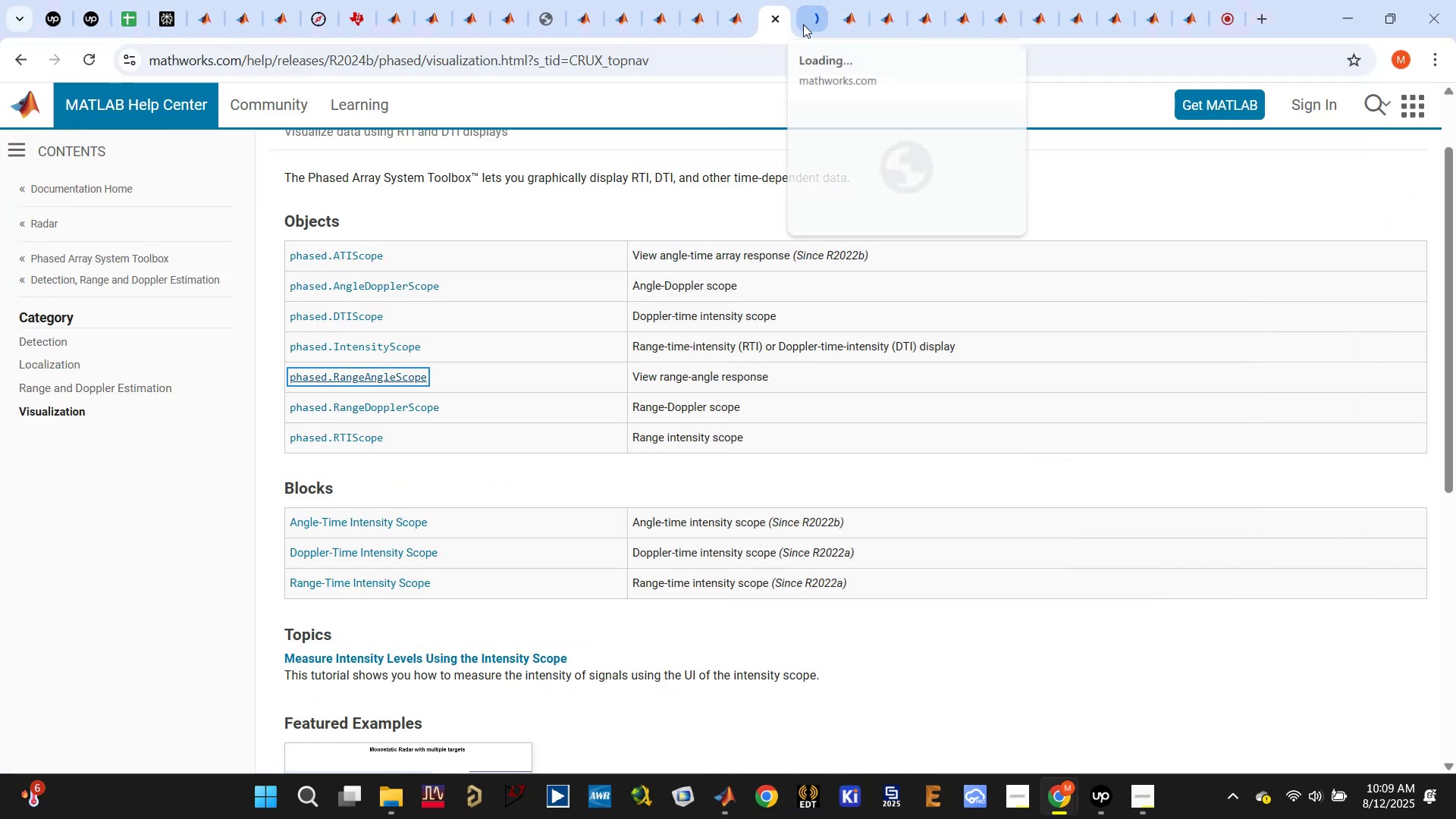 
left_click([811, 14])
 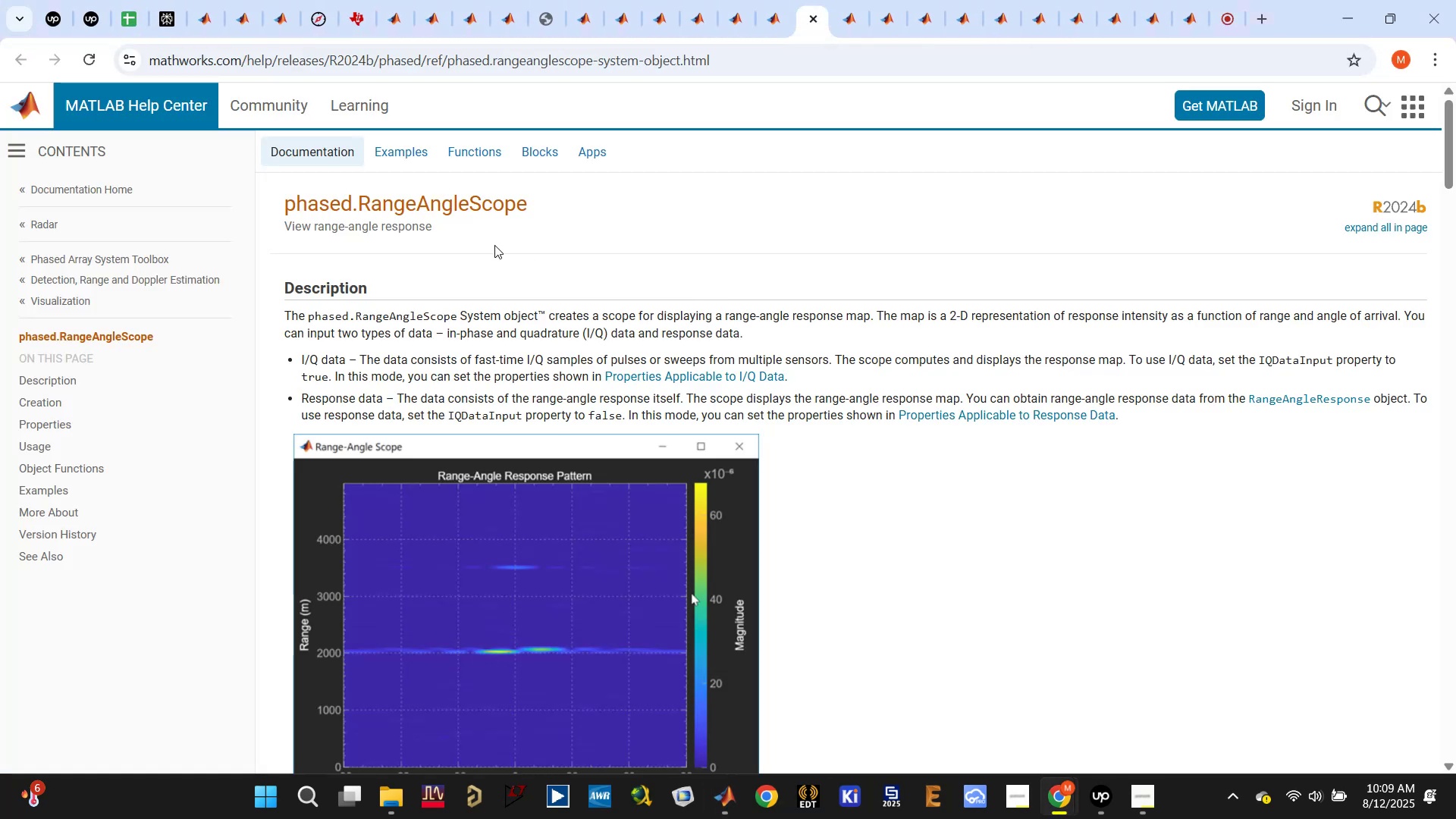 
scroll: coordinate [491, 256], scroll_direction: down, amount: 5.0
 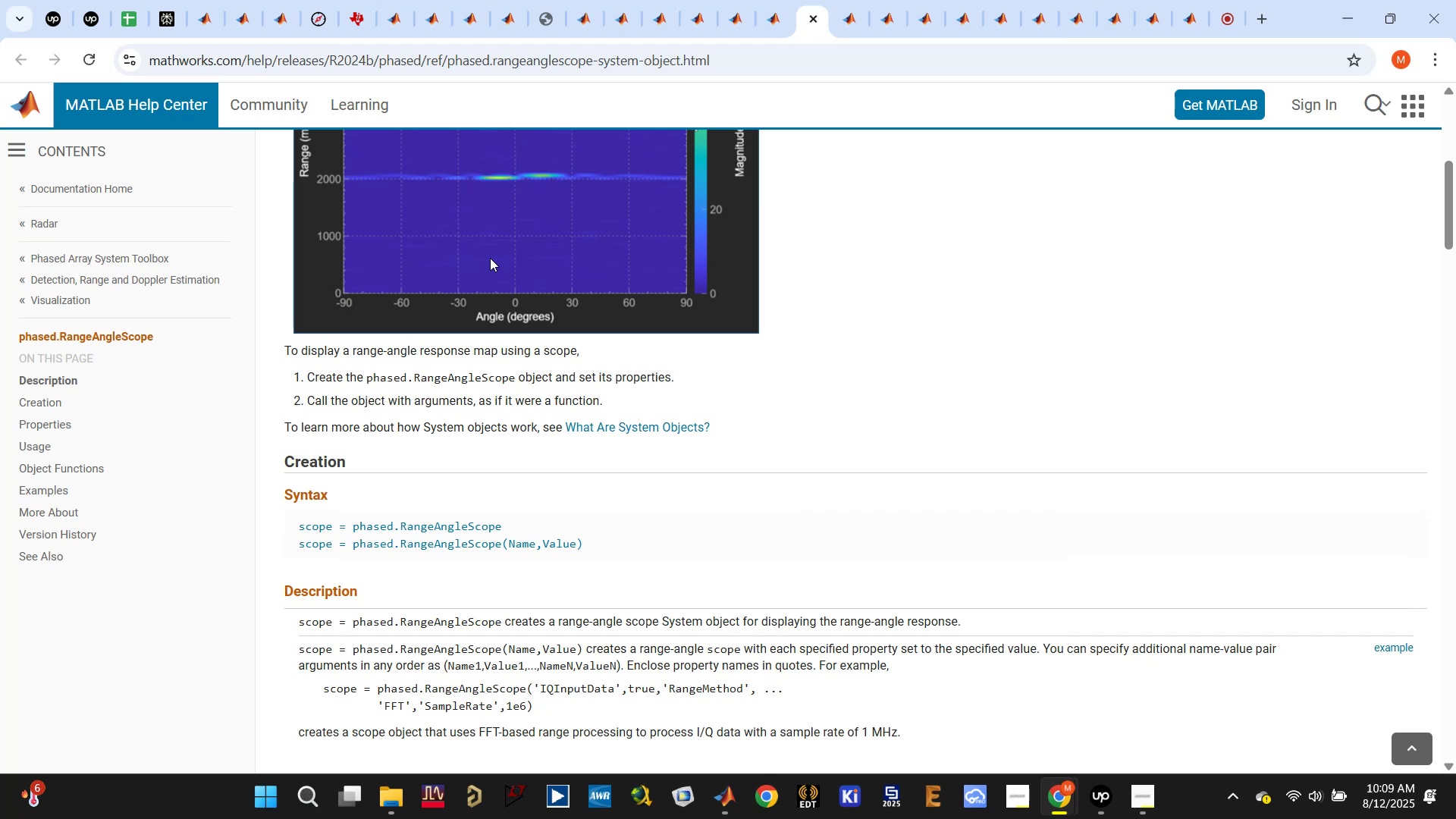 
scroll: coordinate [490, 258], scroll_direction: up, amount: 6.0
 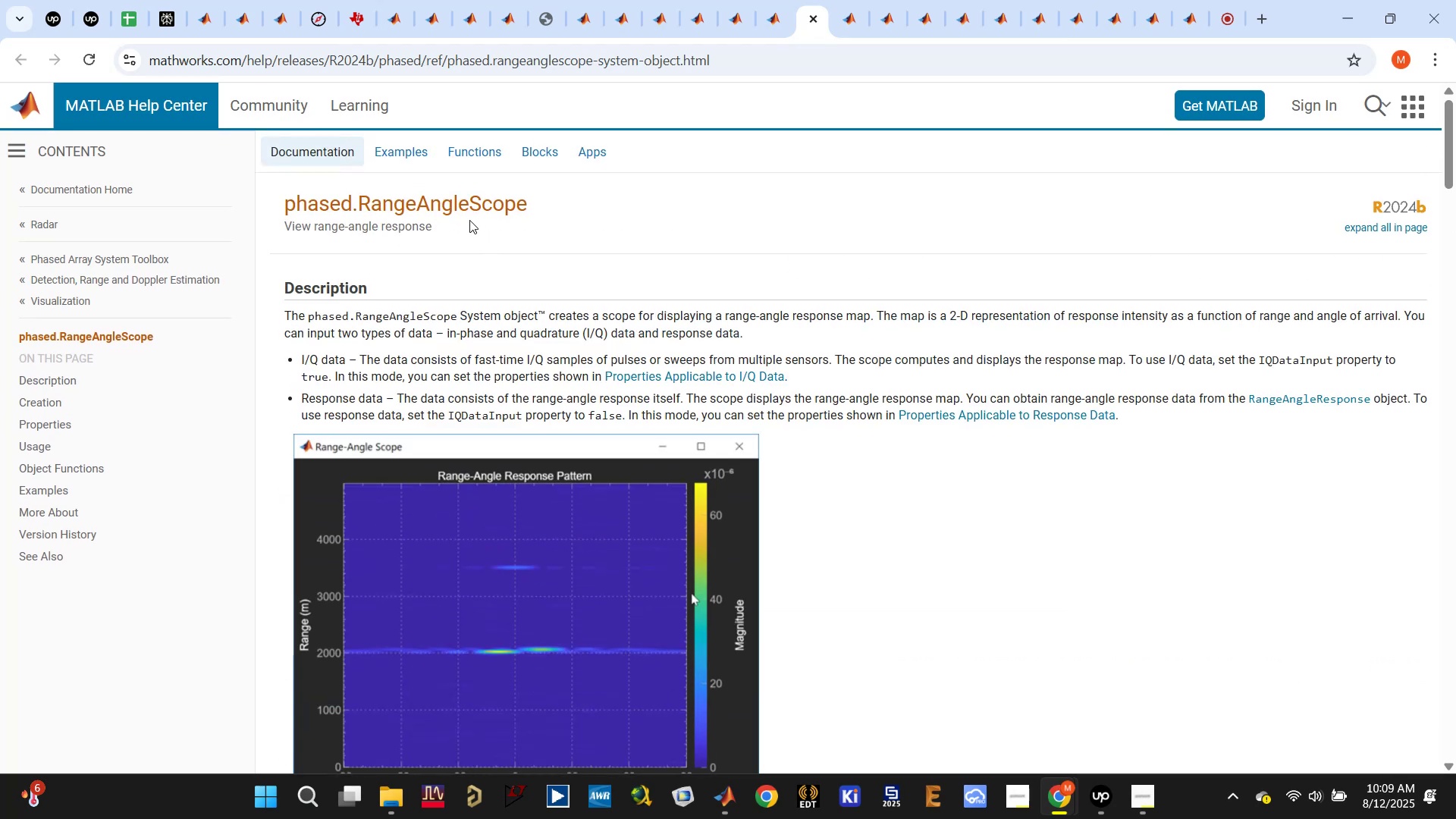 
left_click_drag(start_coordinate=[456, 227], to_coordinate=[272, 194])
 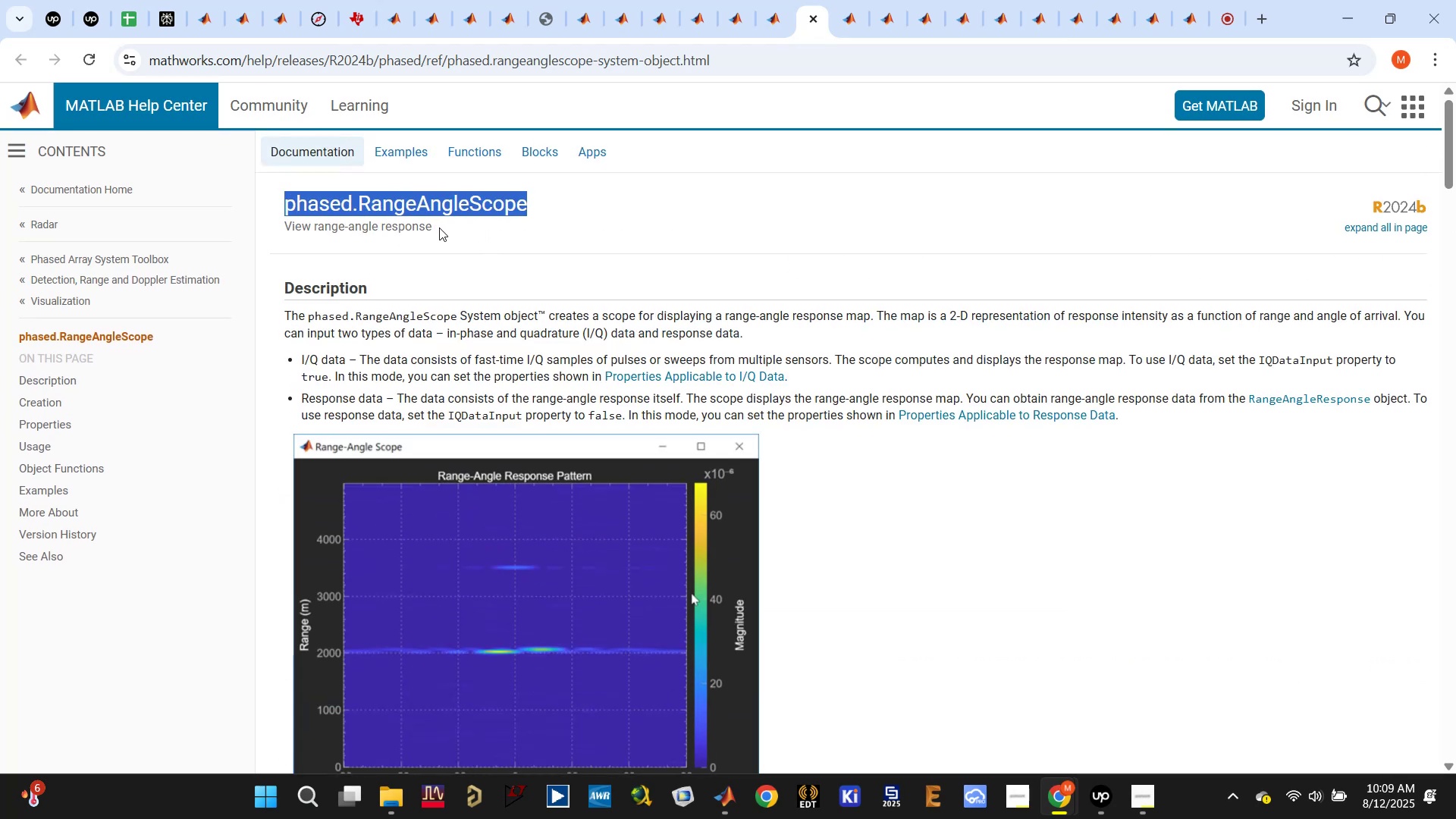 
left_click_drag(start_coordinate=[436, 228], to_coordinate=[300, 212])
 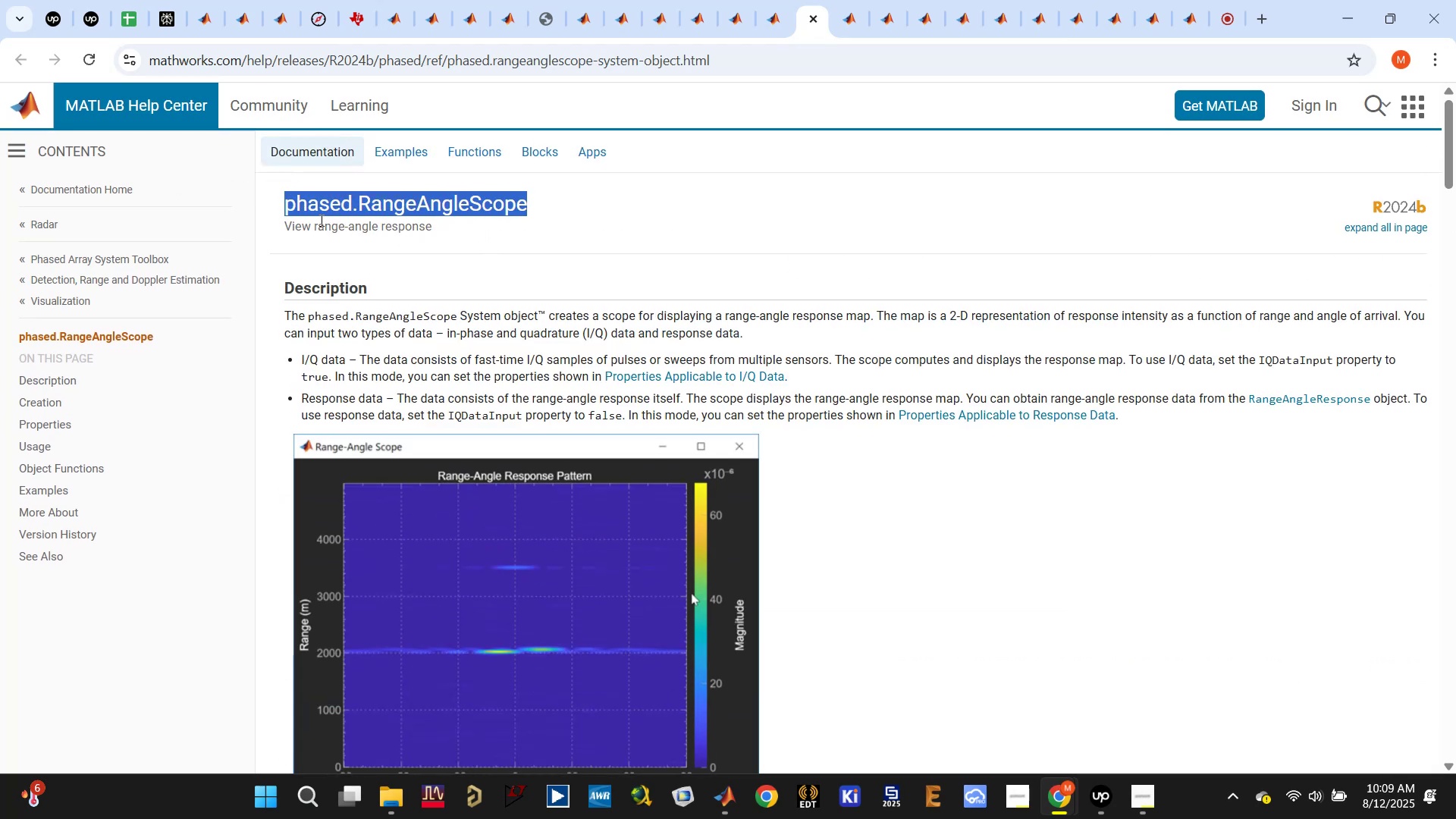 
left_click([334, 225])
 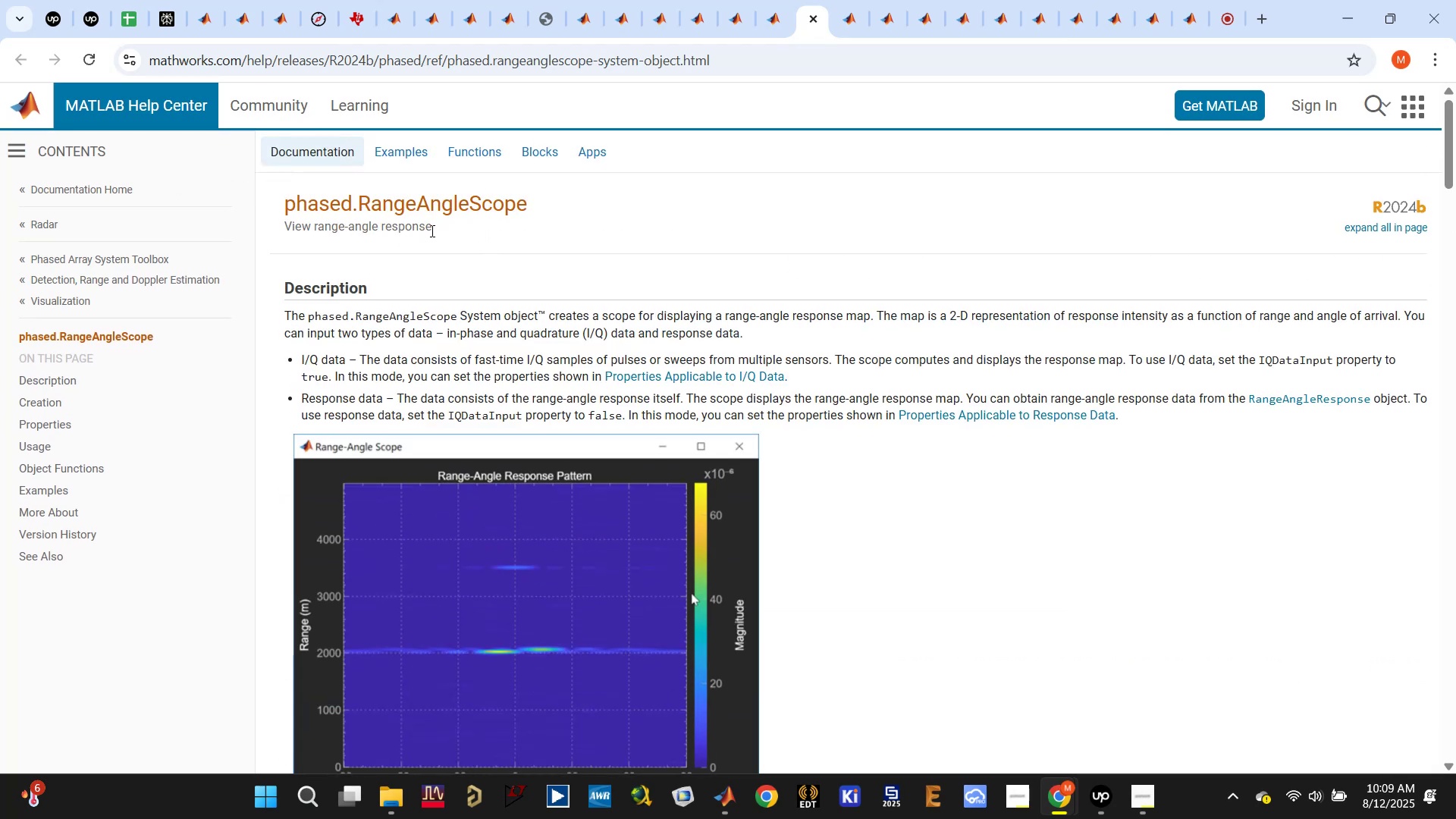 
left_click_drag(start_coordinate=[431, 228], to_coordinate=[286, 202])
 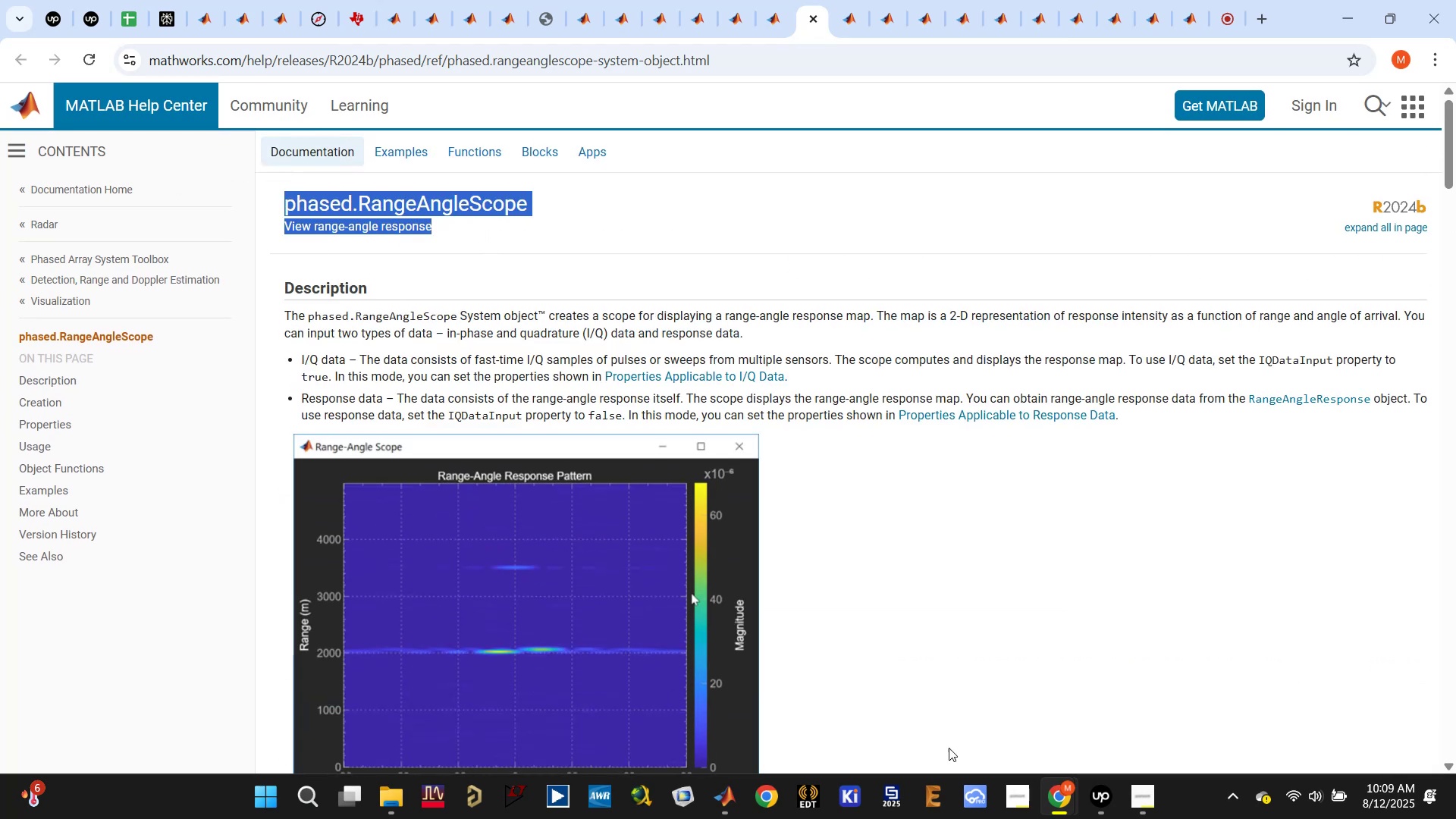 
key(Control+C)
 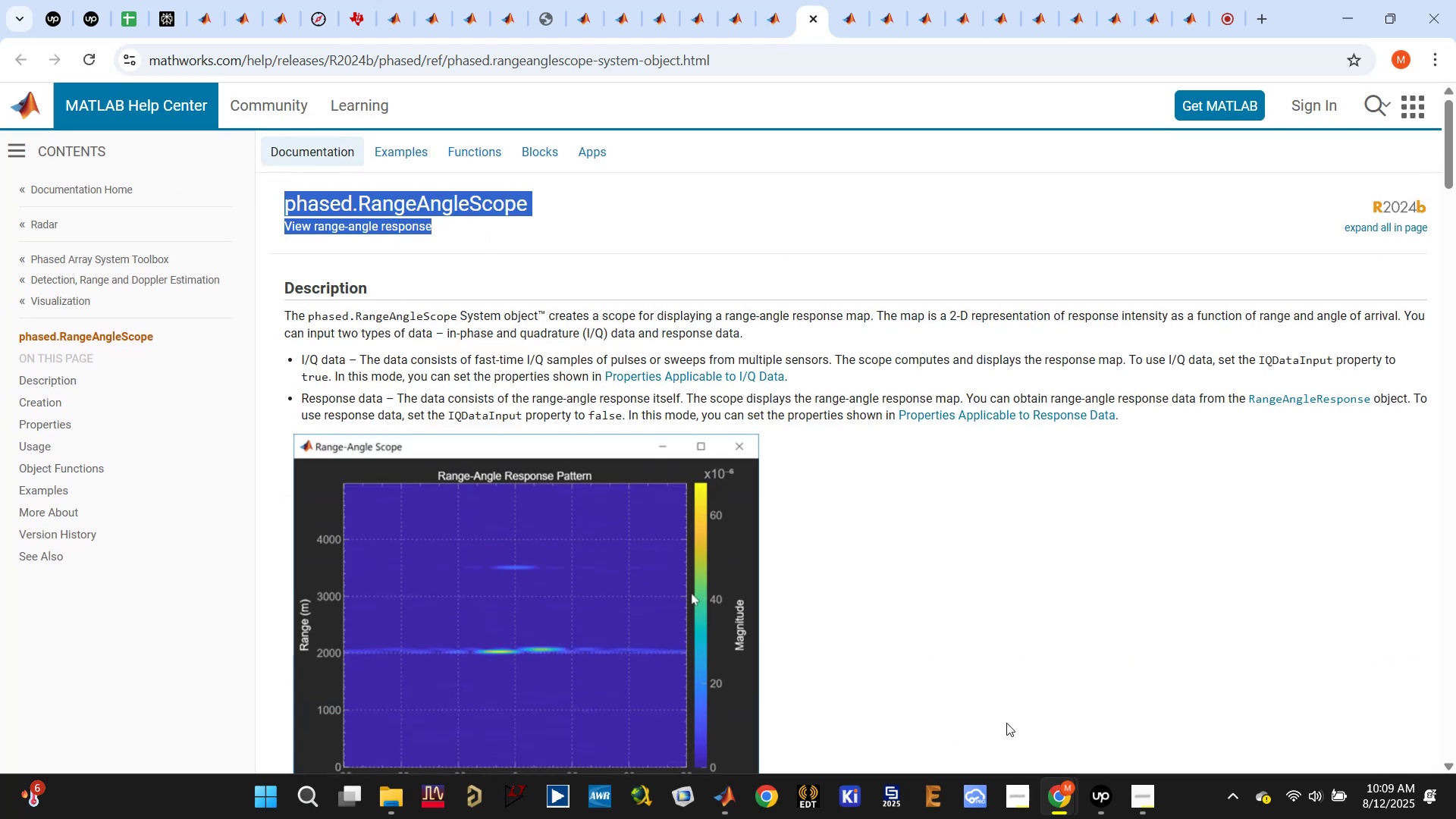 
mouse_move([1061, 792])
 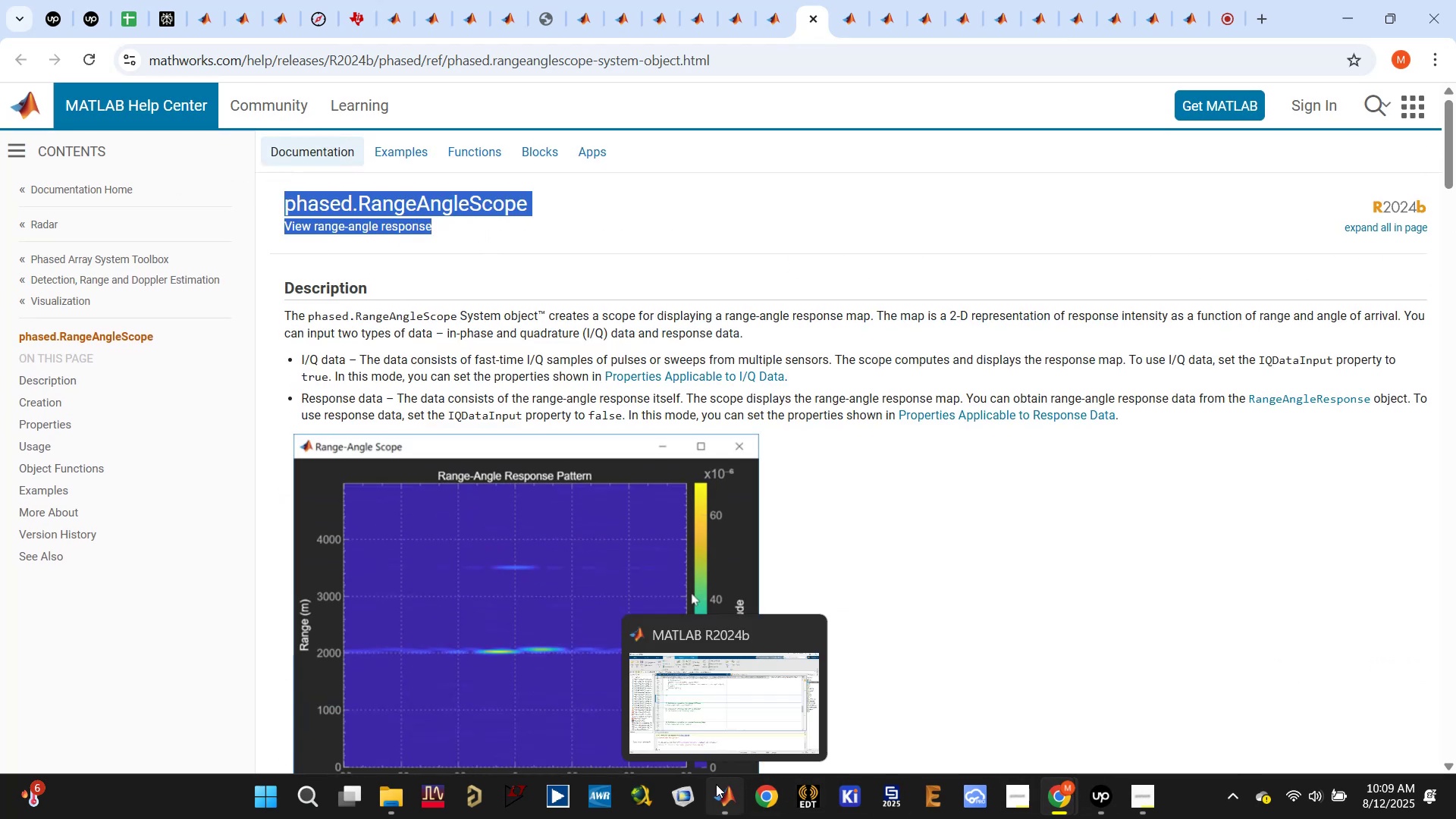 
left_click([720, 805])
 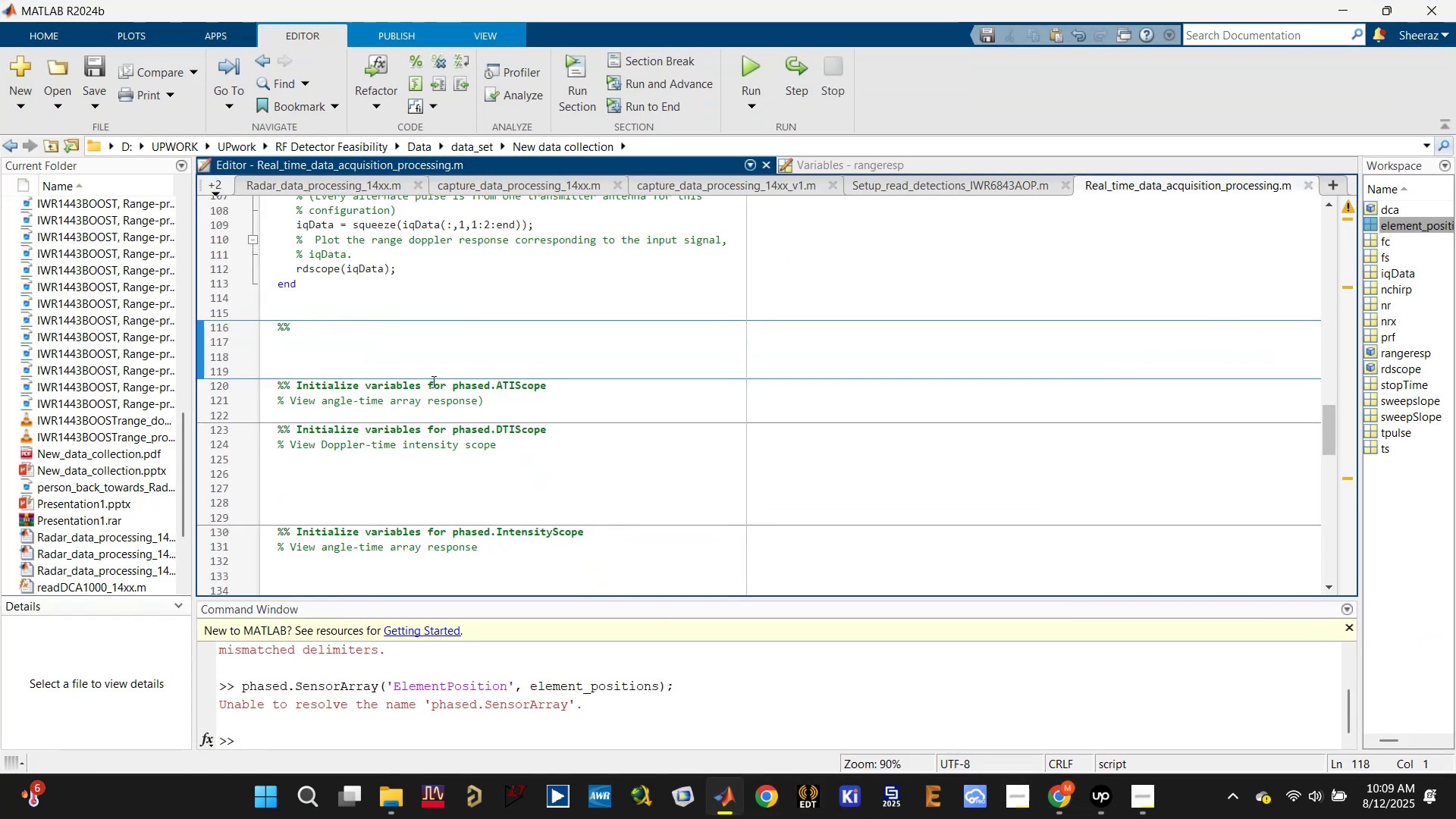 
left_click([366, 331])
 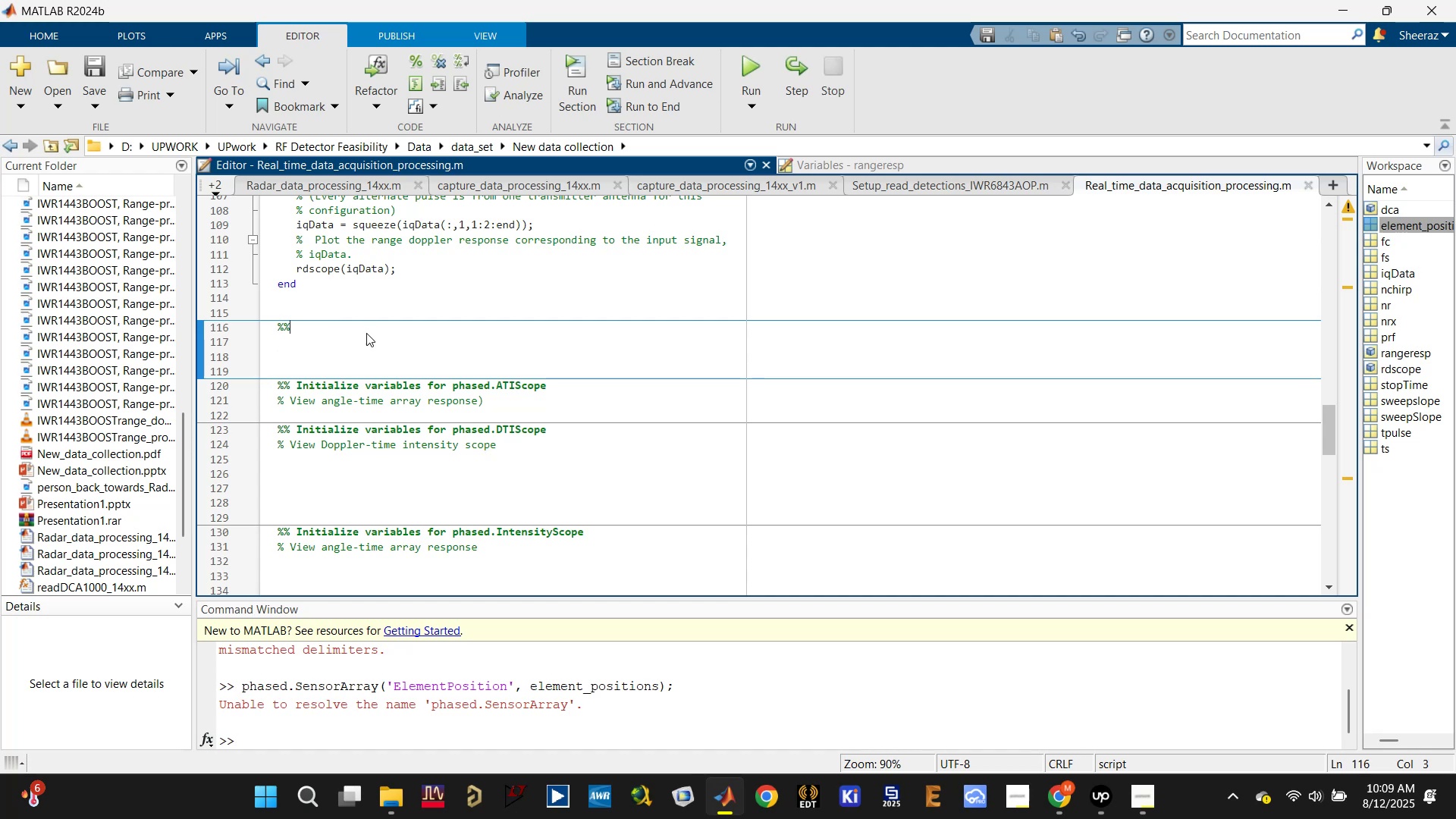 
type( Initialize variables for )
 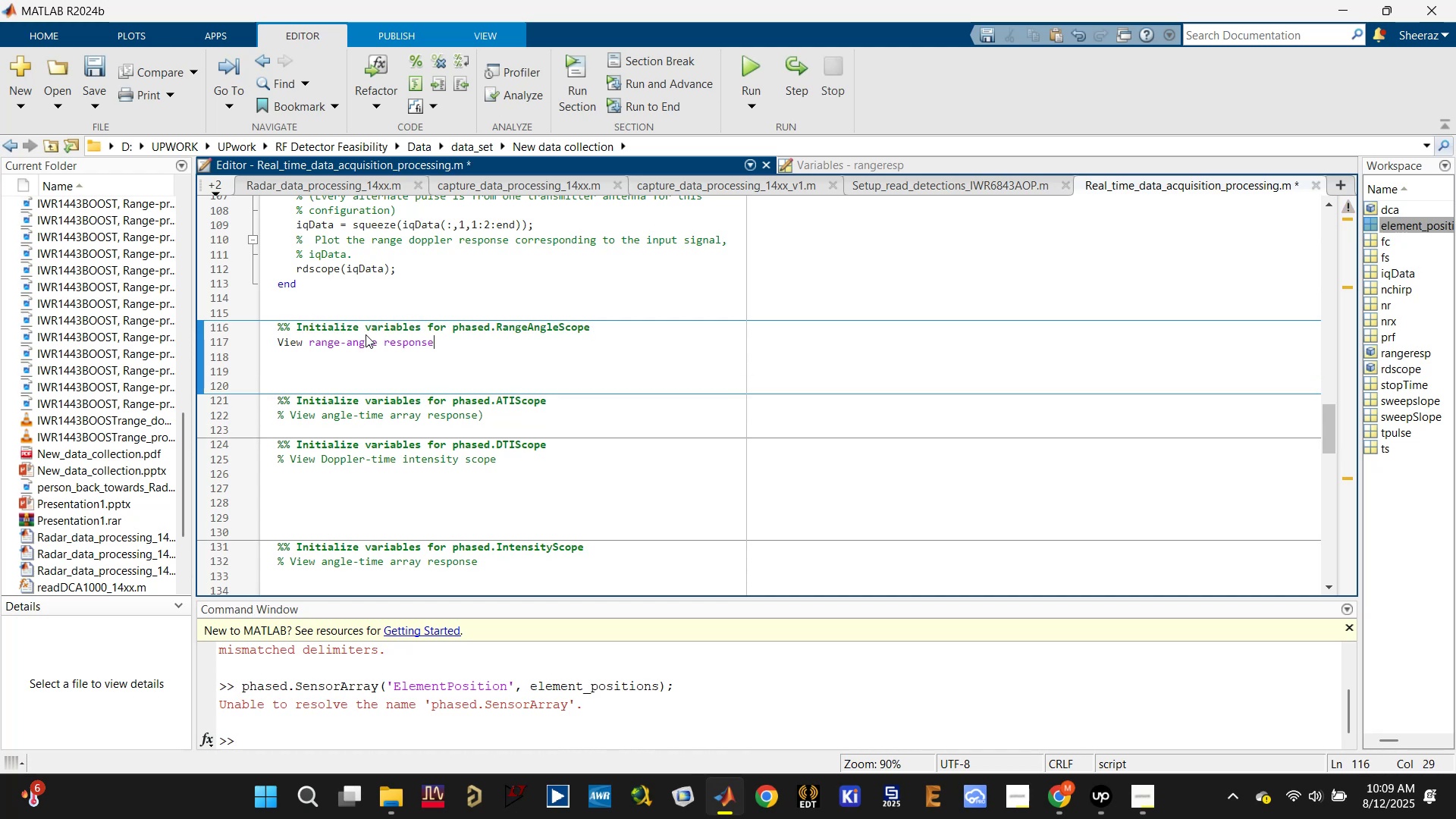 
key(Control+V)
 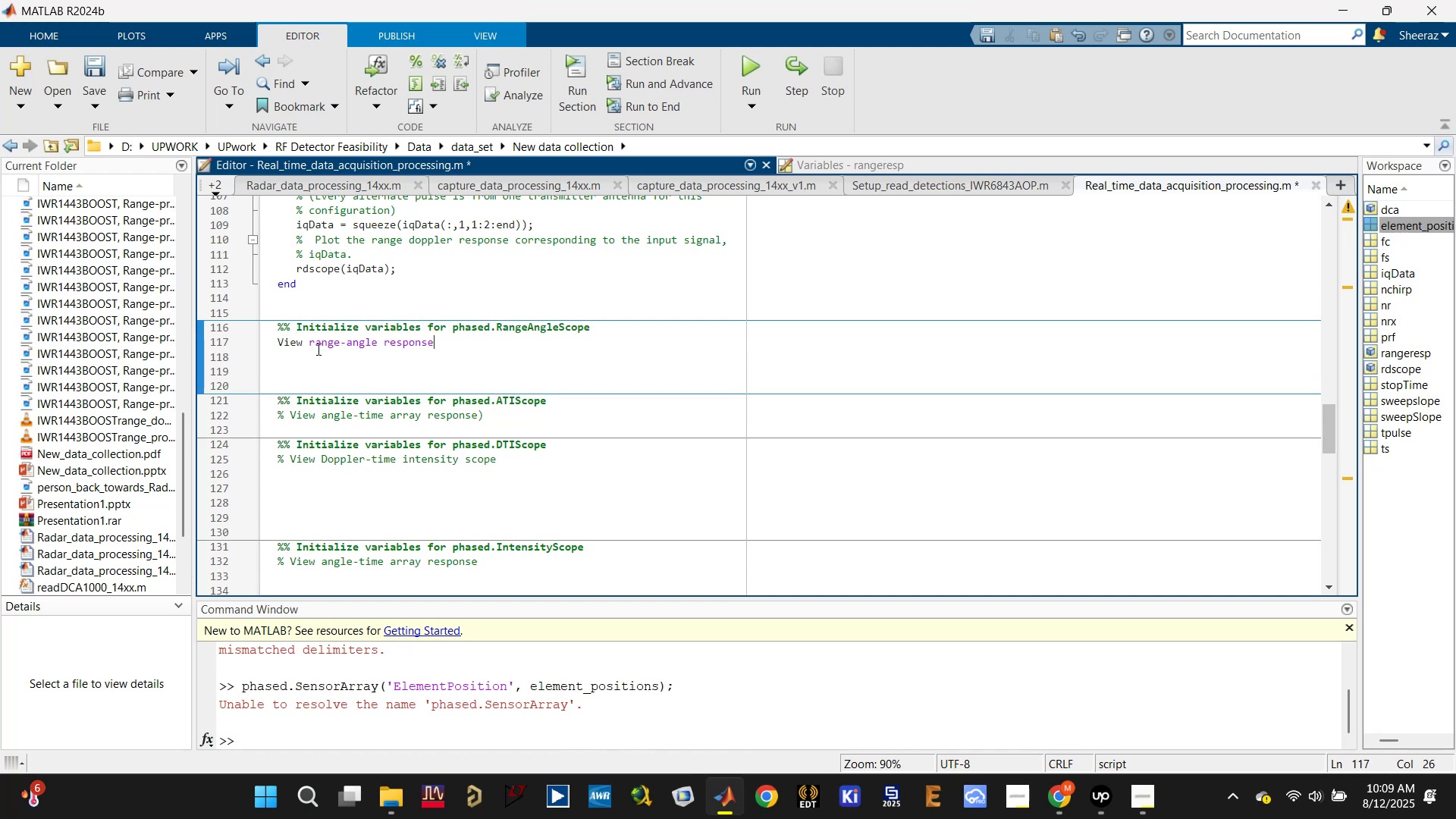 
left_click([278, 344])
 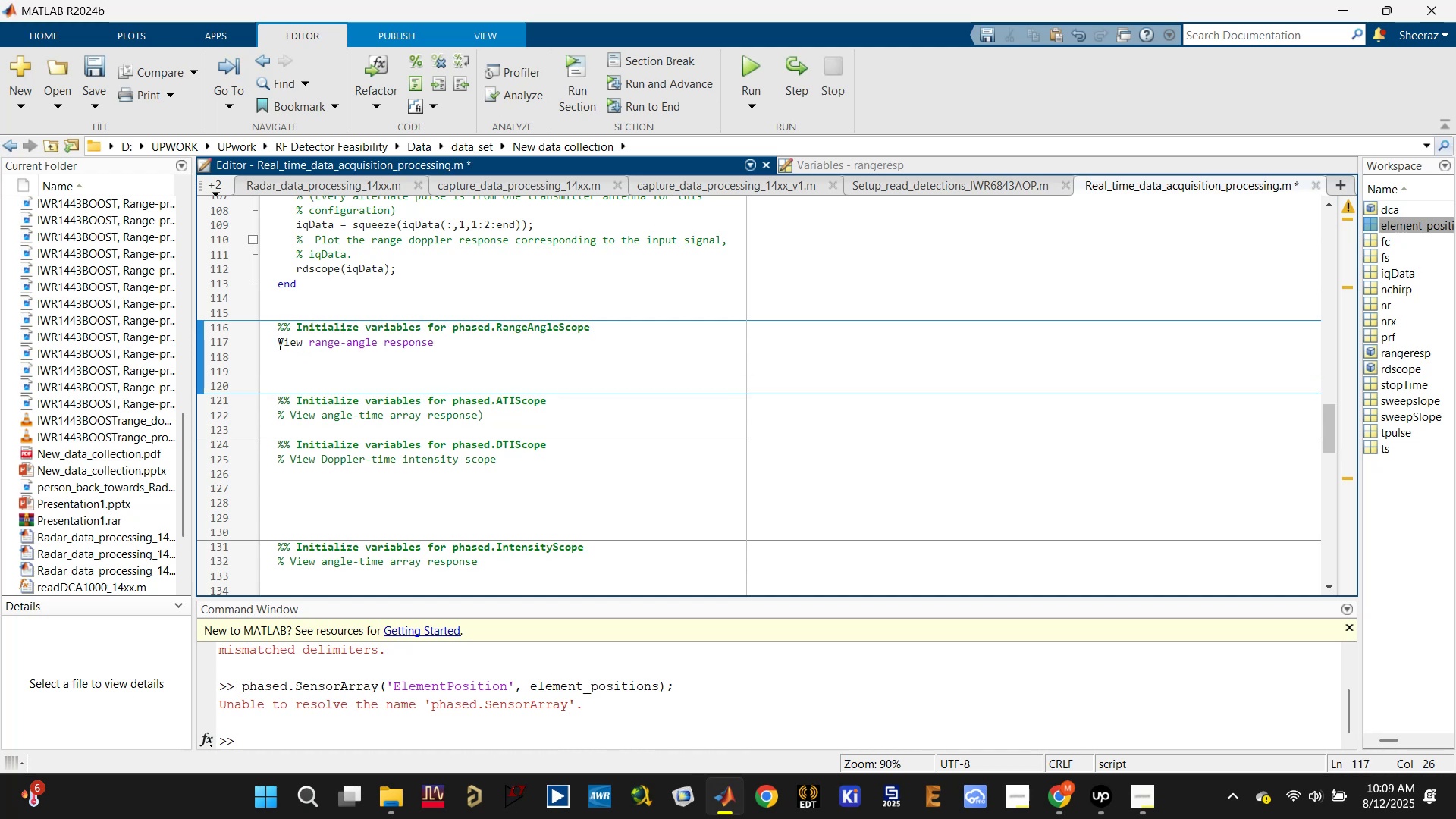 
key(Shift+5)
 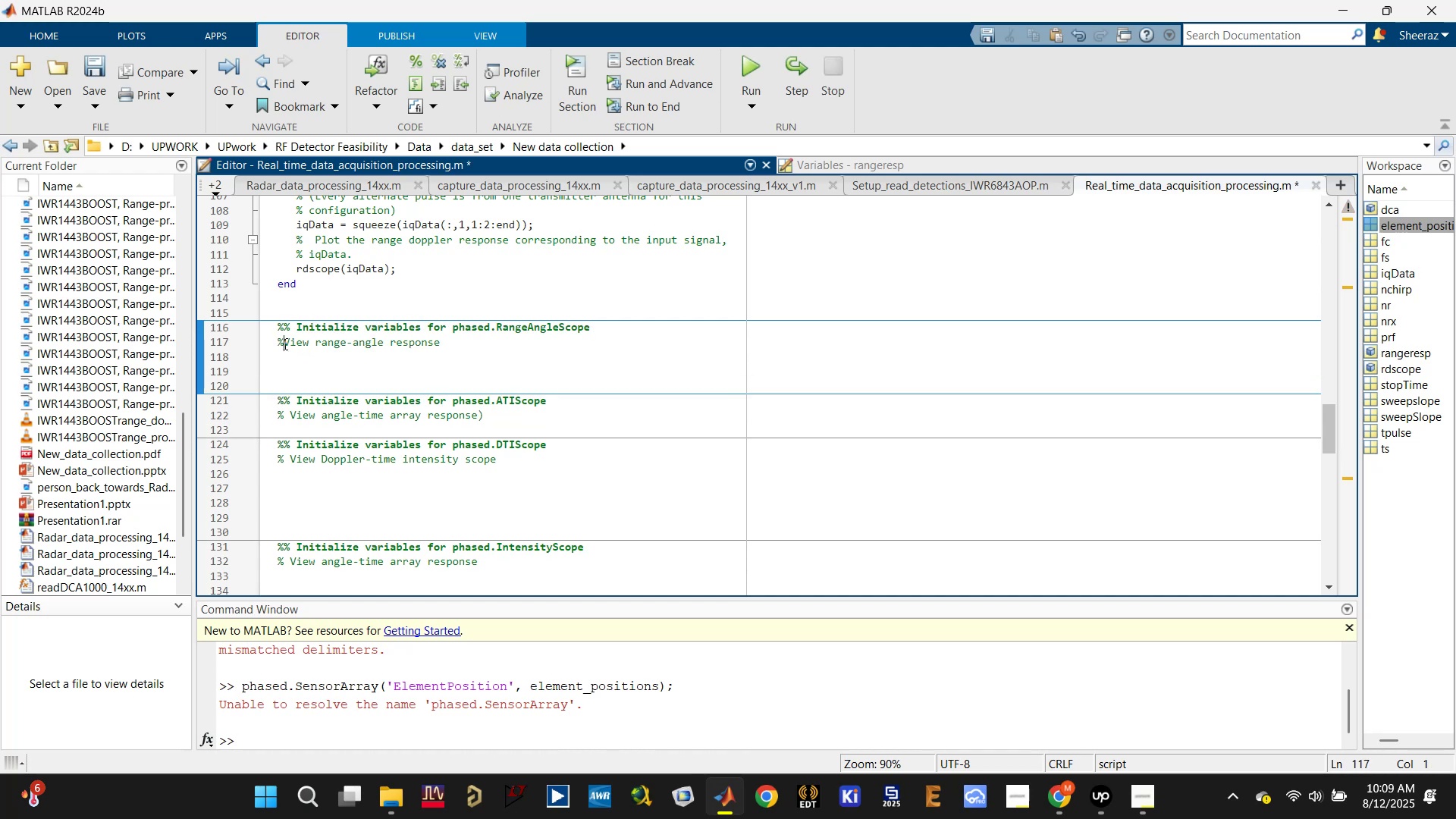 
key(Space)
 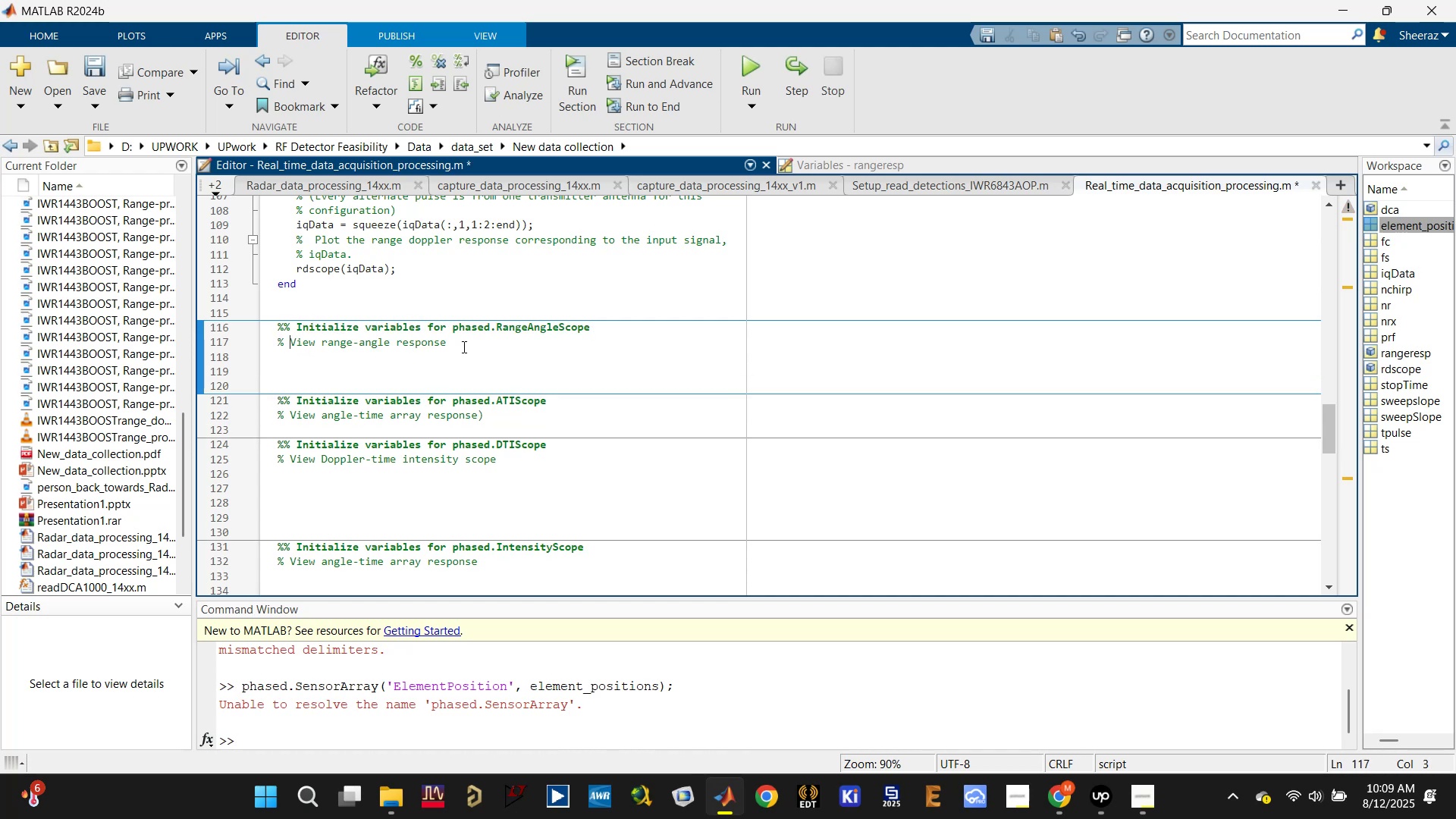 
left_click([471, 347])
 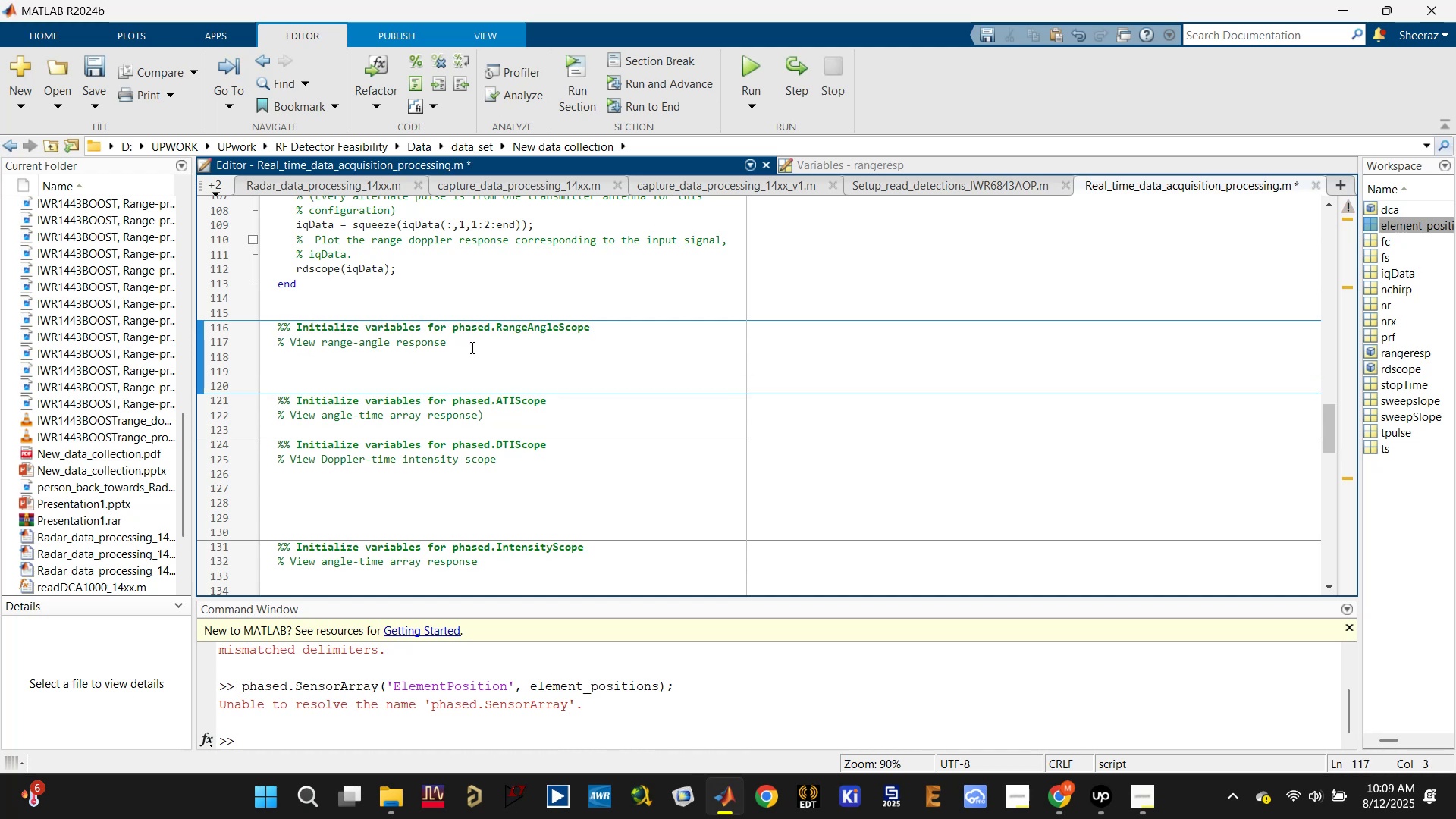 
key(Control+S)
 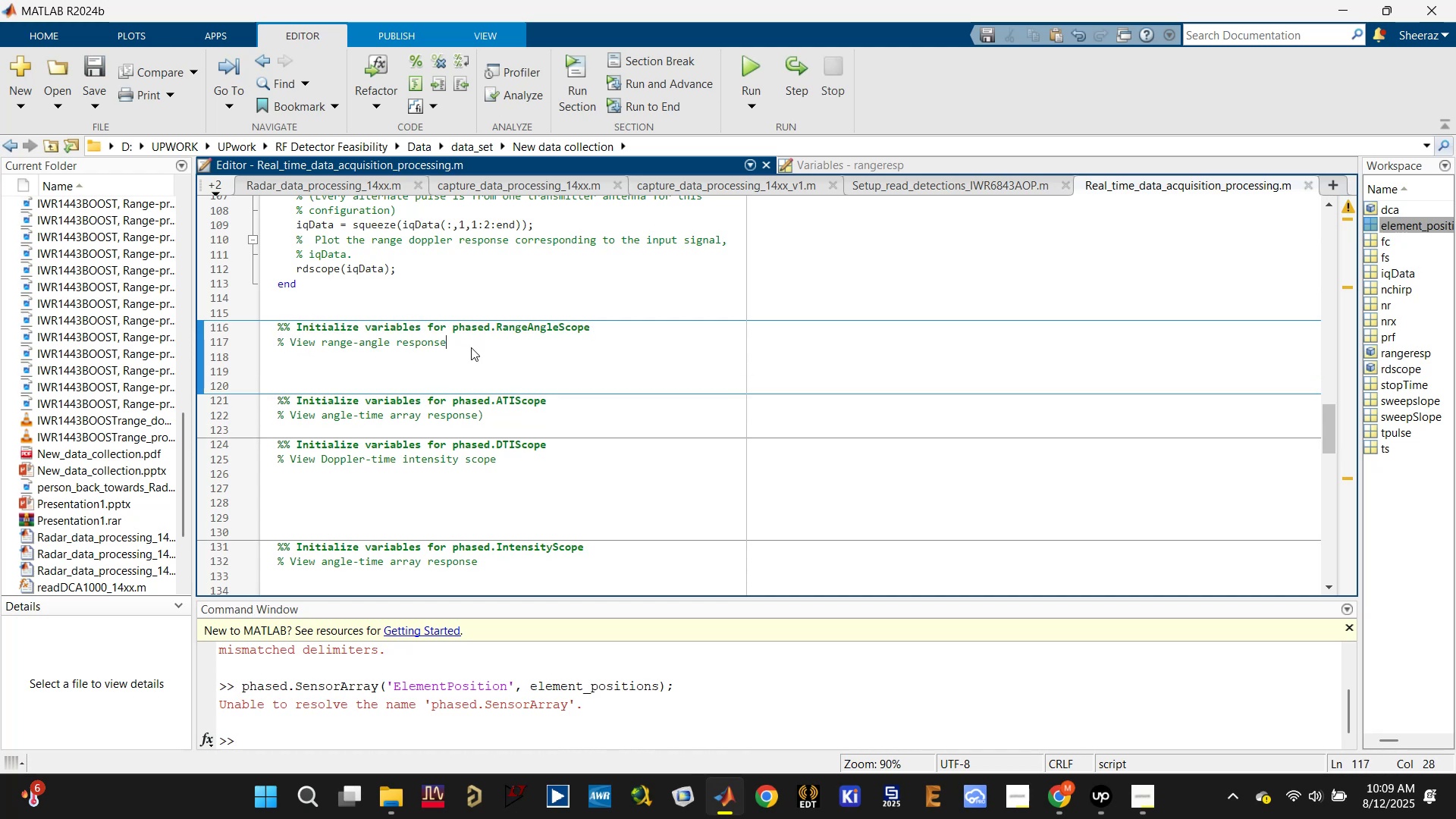 
scroll: coordinate [554, 436], scroll_direction: up, amount: 9.0
 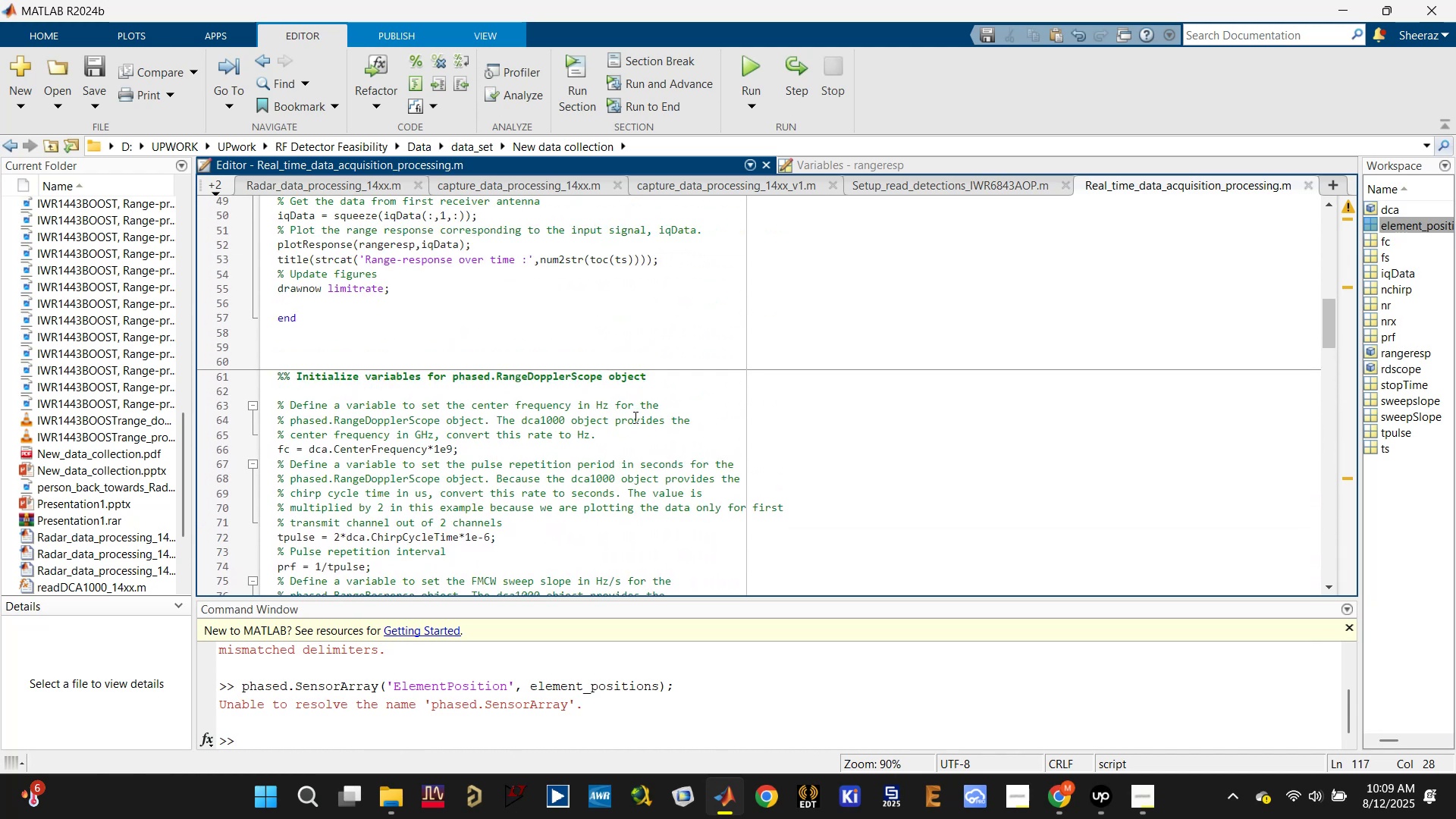 
double_click([526, 378])
 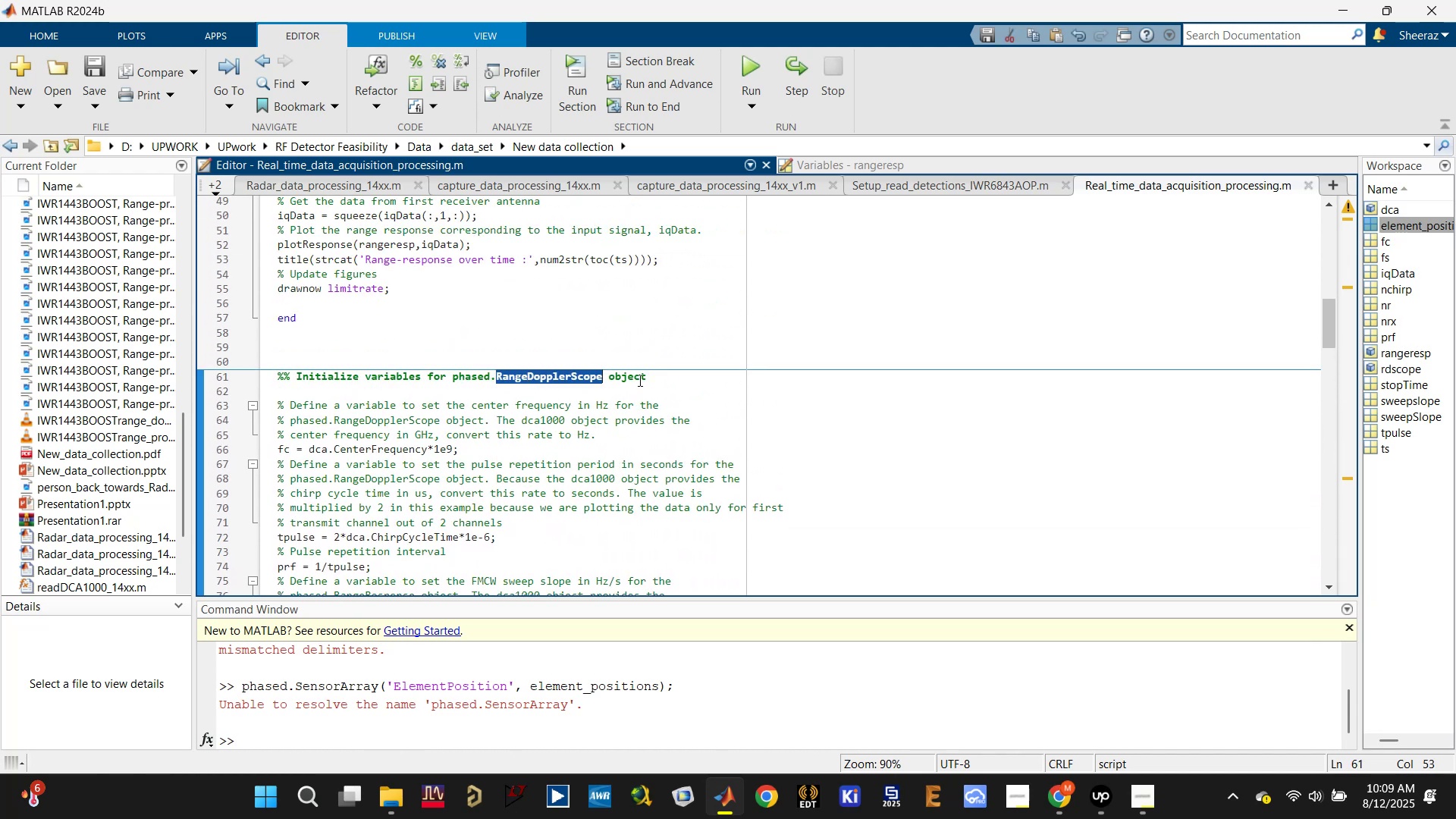 
left_click([639, 380])
 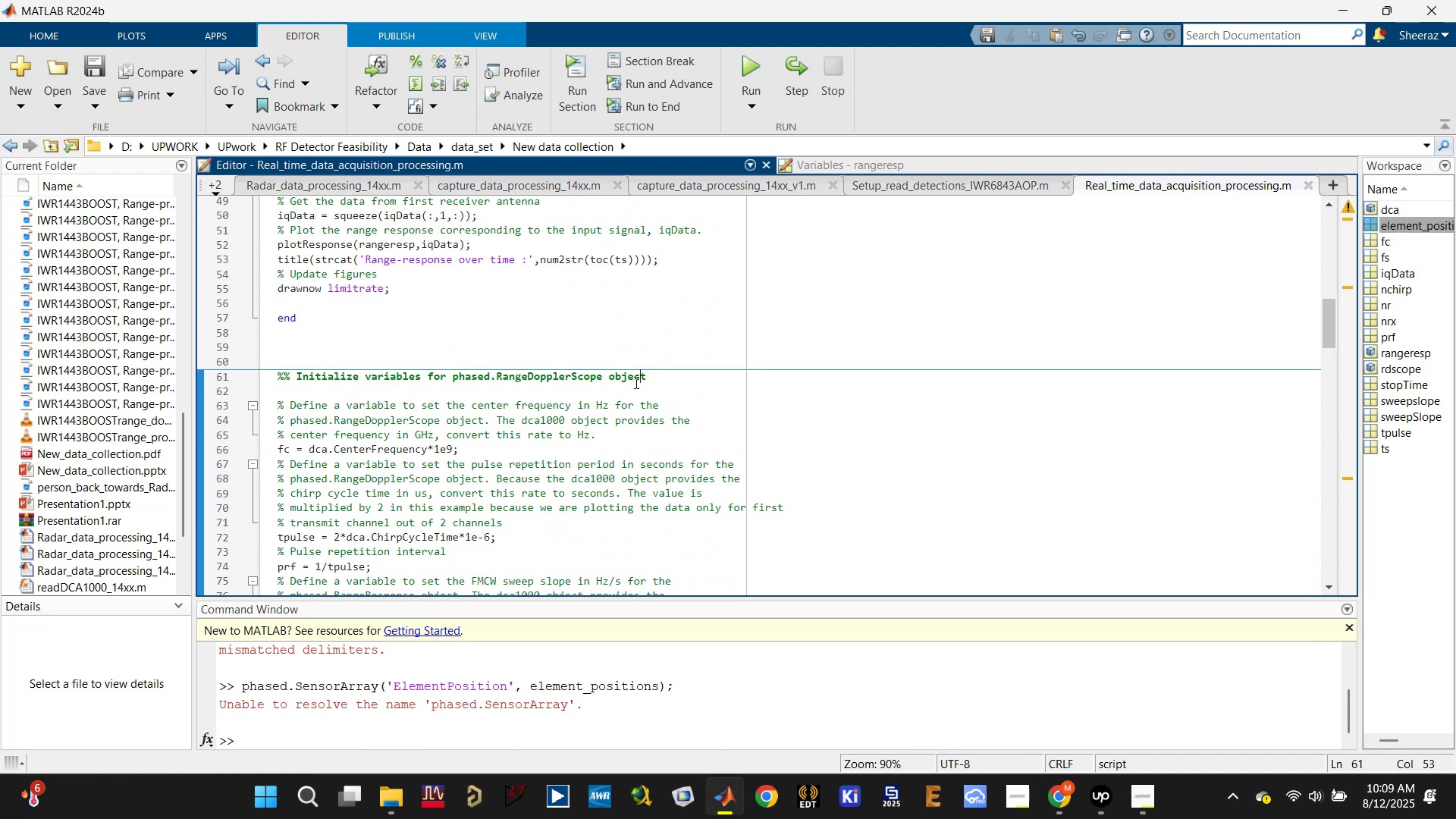 
scroll: coordinate [605, 391], scroll_direction: up, amount: 7.0
 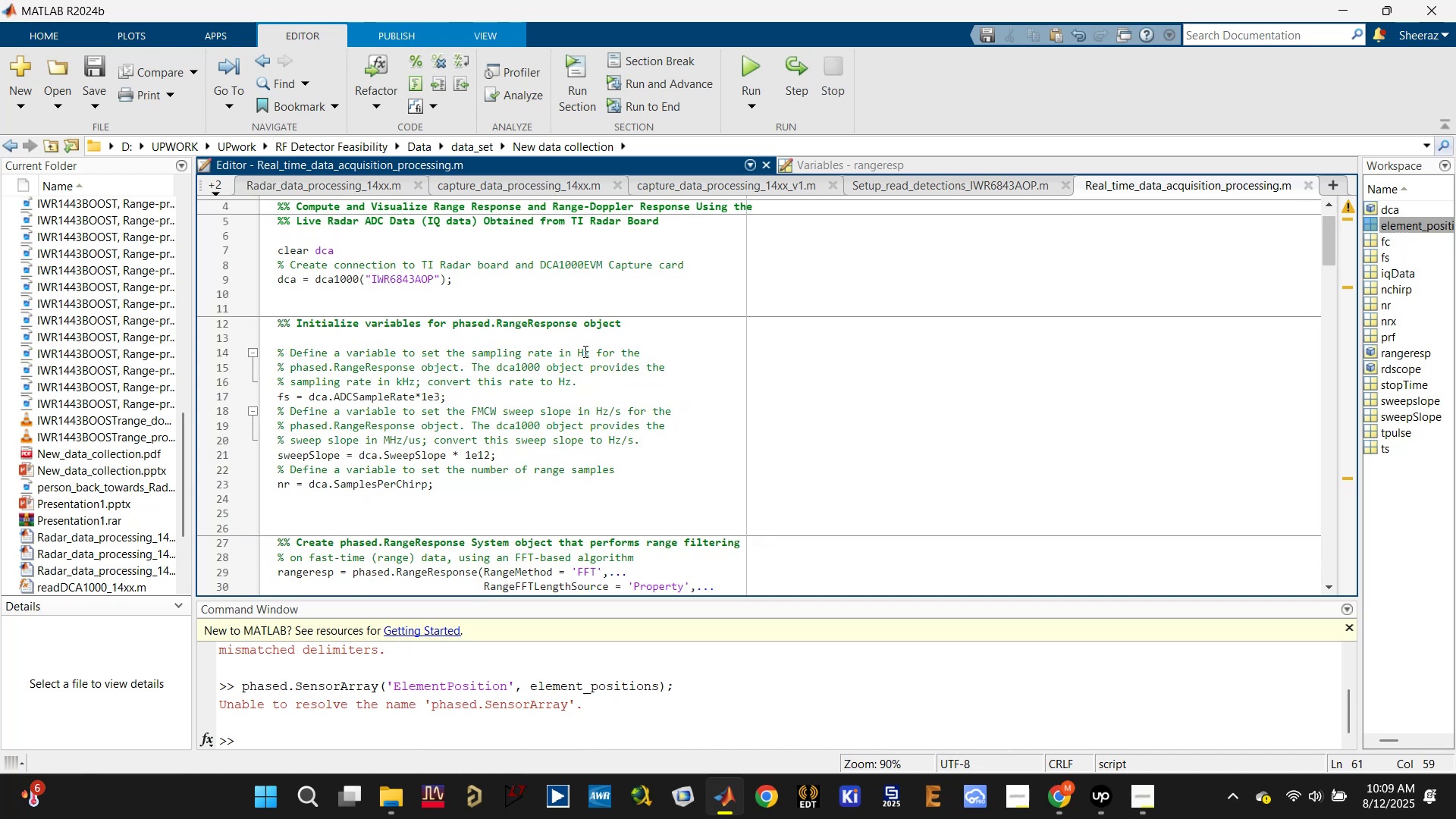 
scroll: coordinate [580, 365], scroll_direction: down, amount: 9.0
 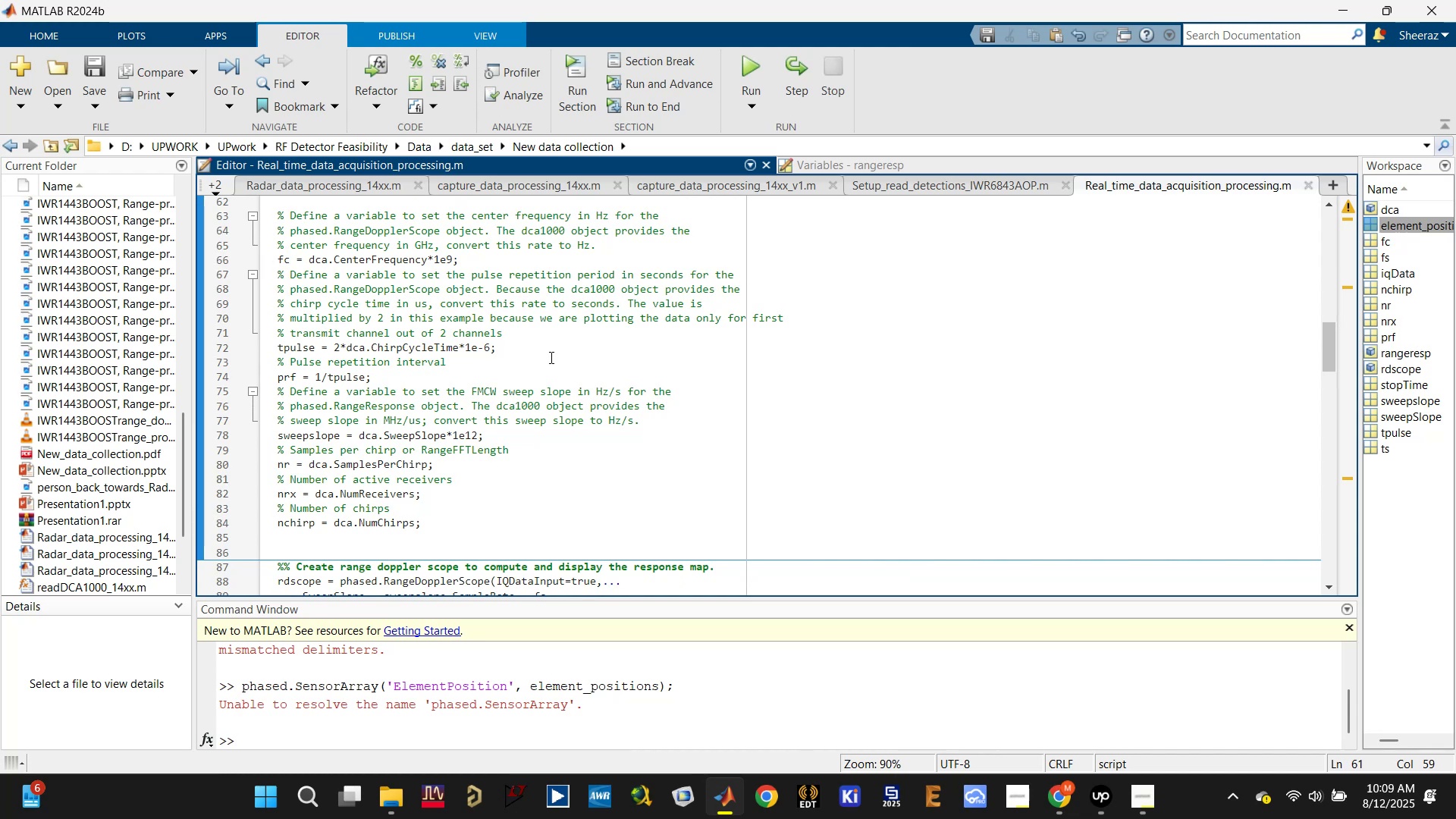 
wait(5.02)
 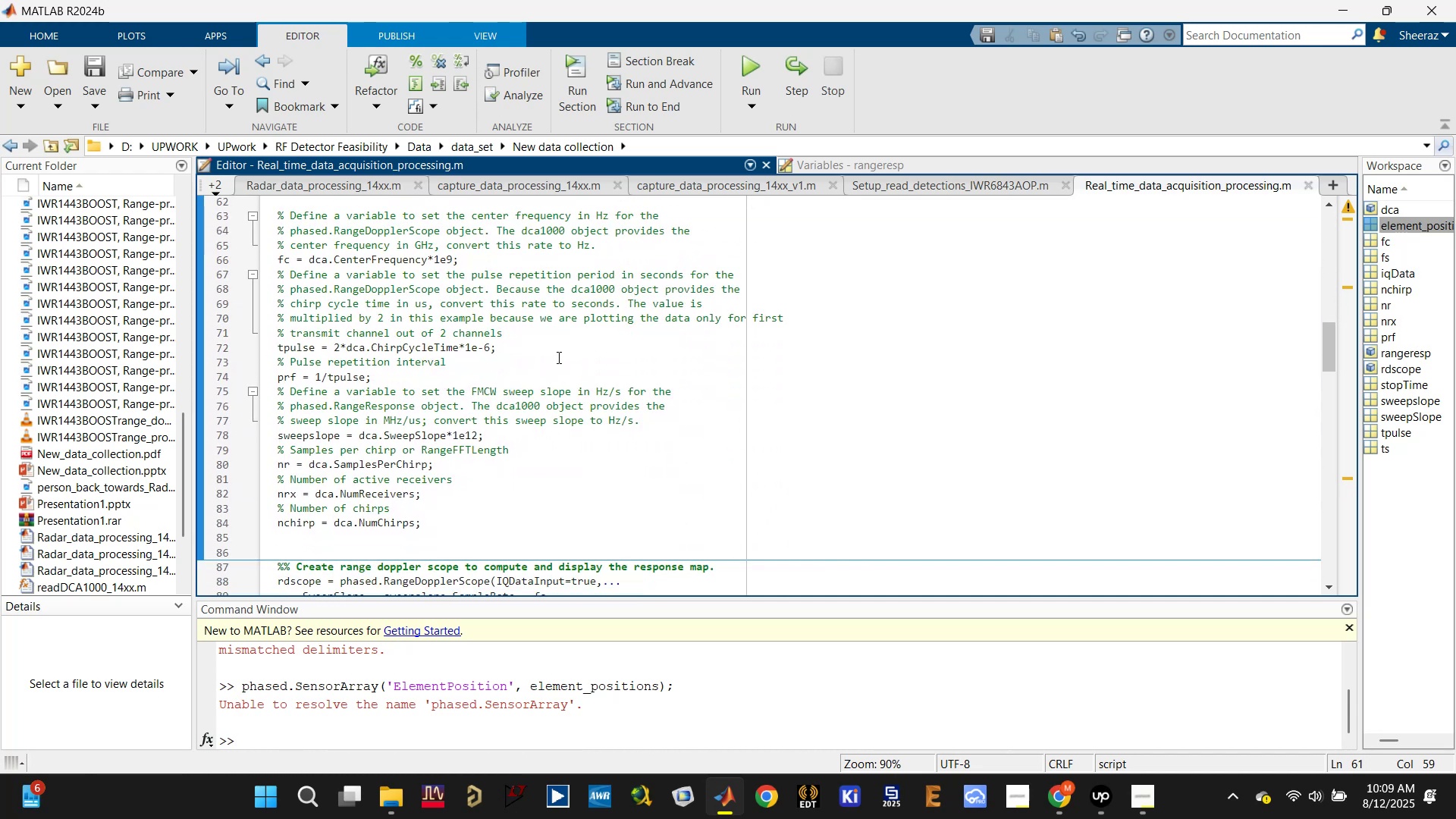 
left_click([366, 460])
 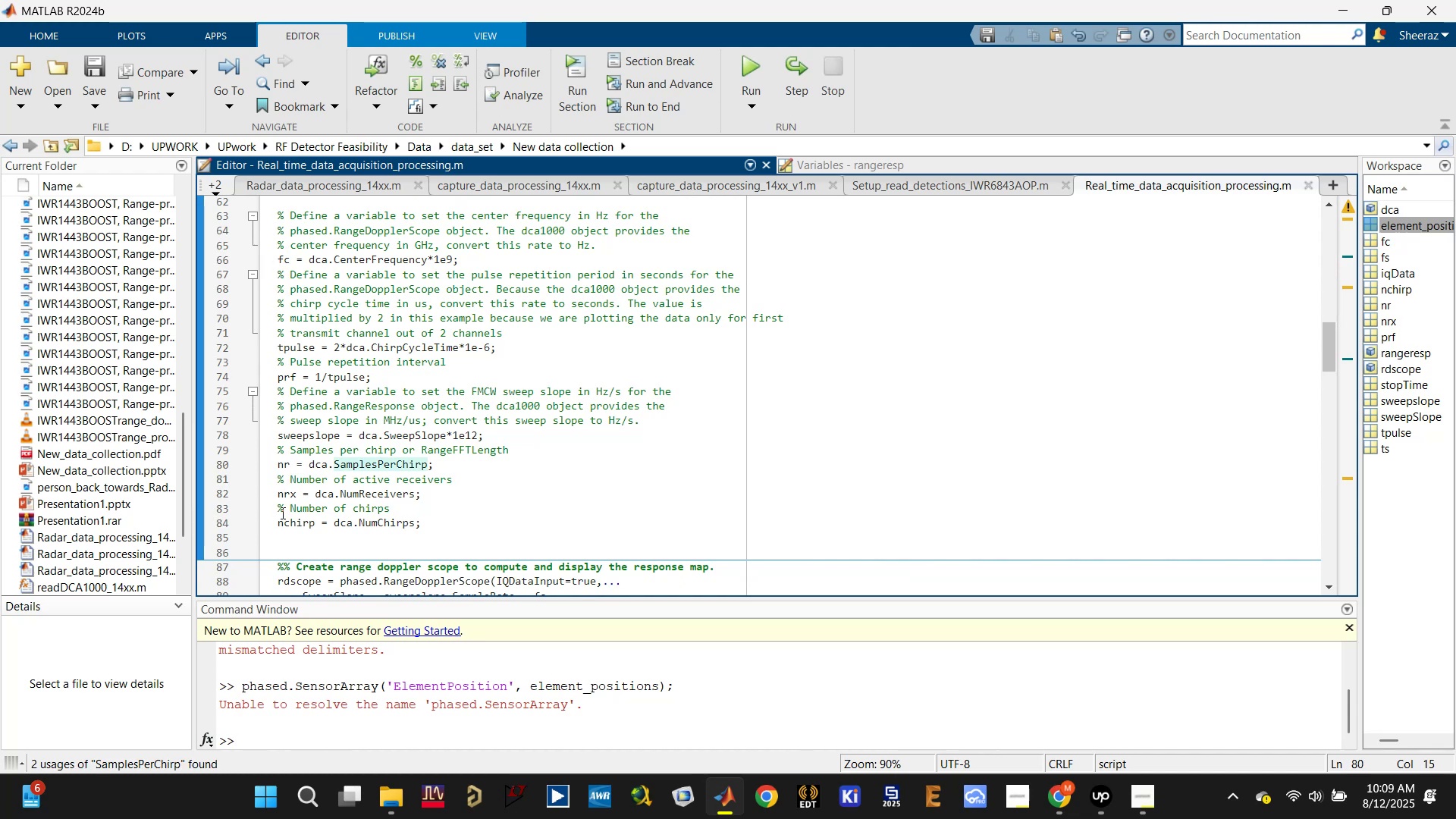 
left_click([286, 499])
 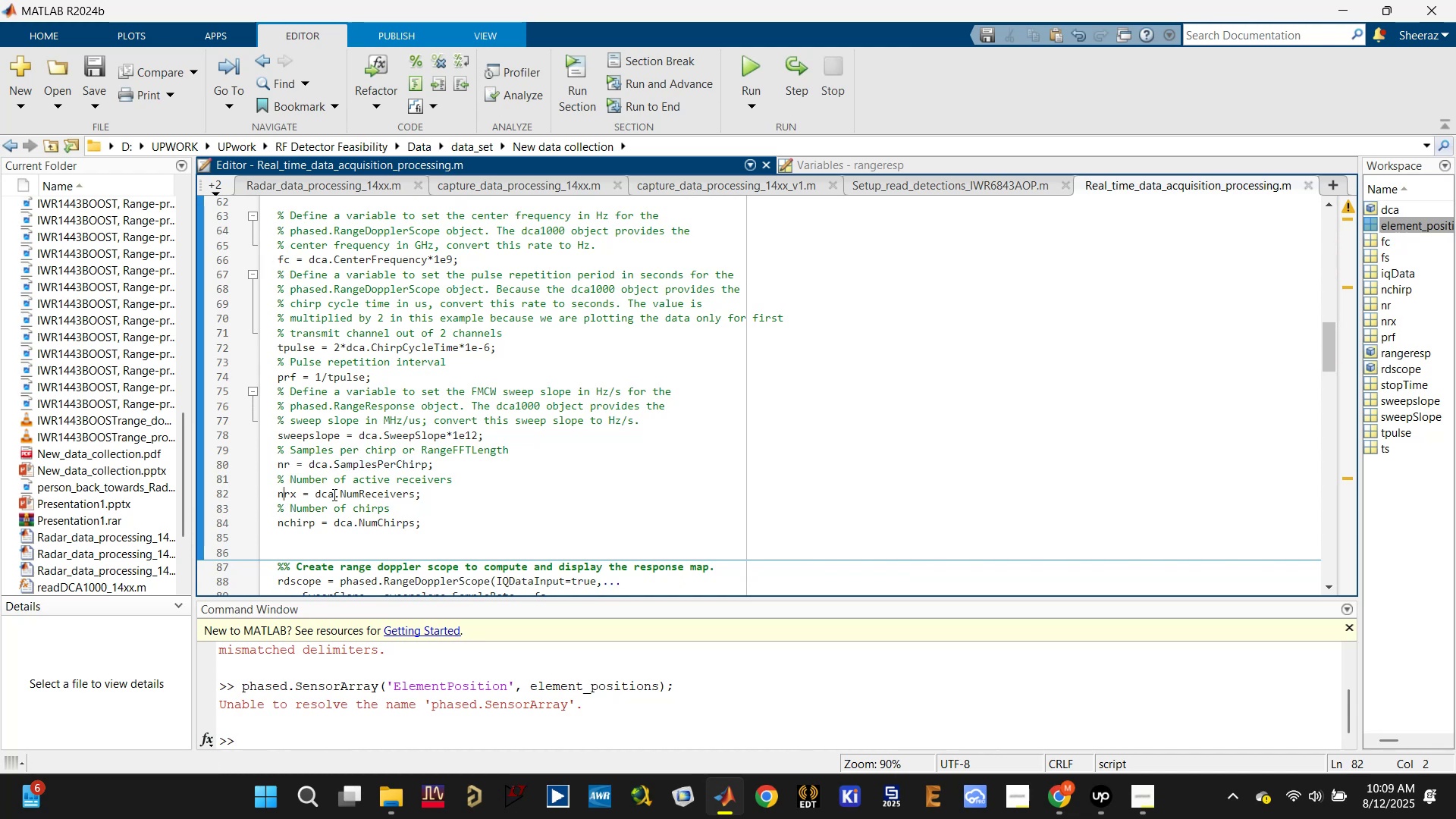 
left_click([364, 494])
 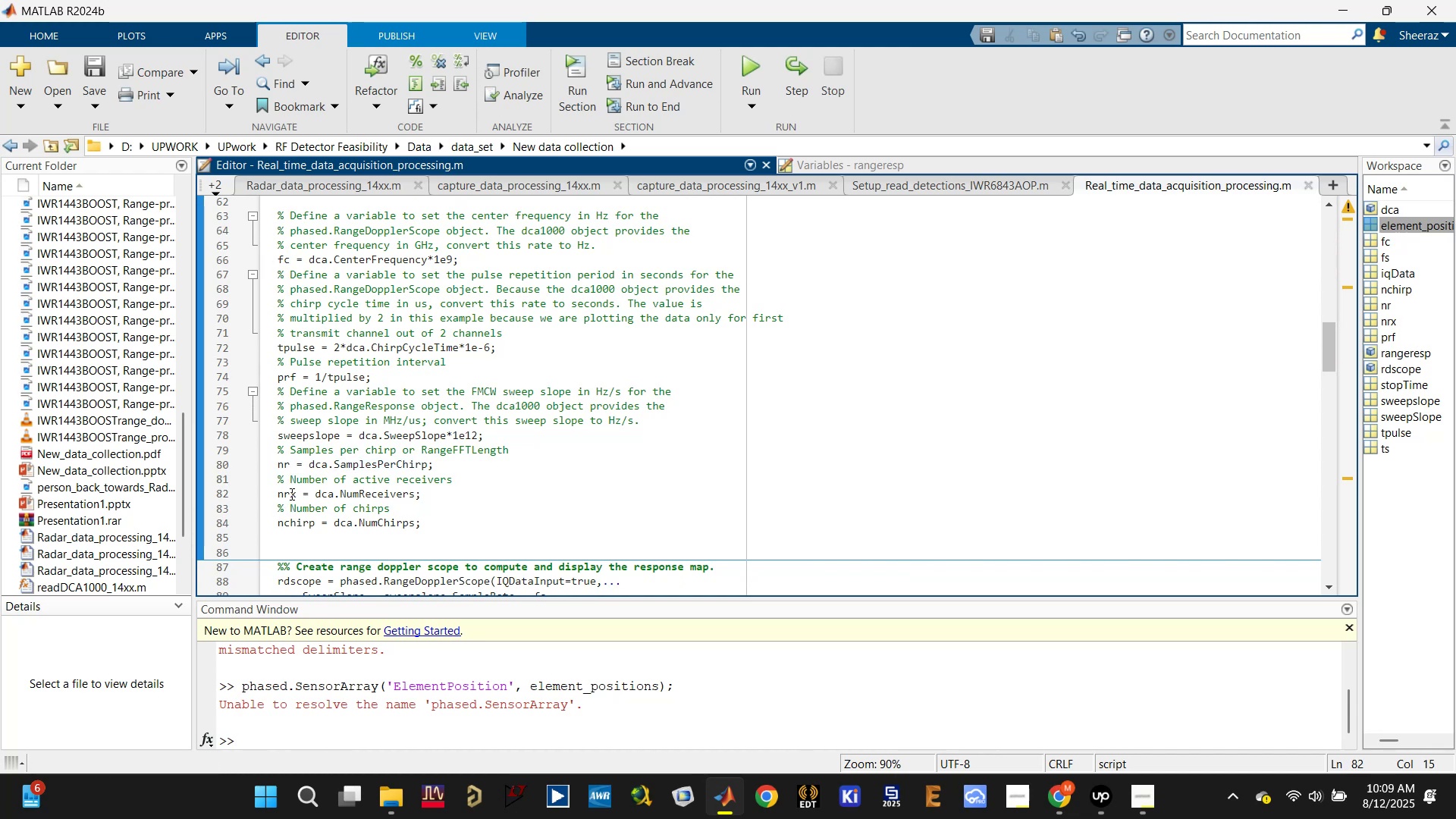 
double_click([290, 494])
 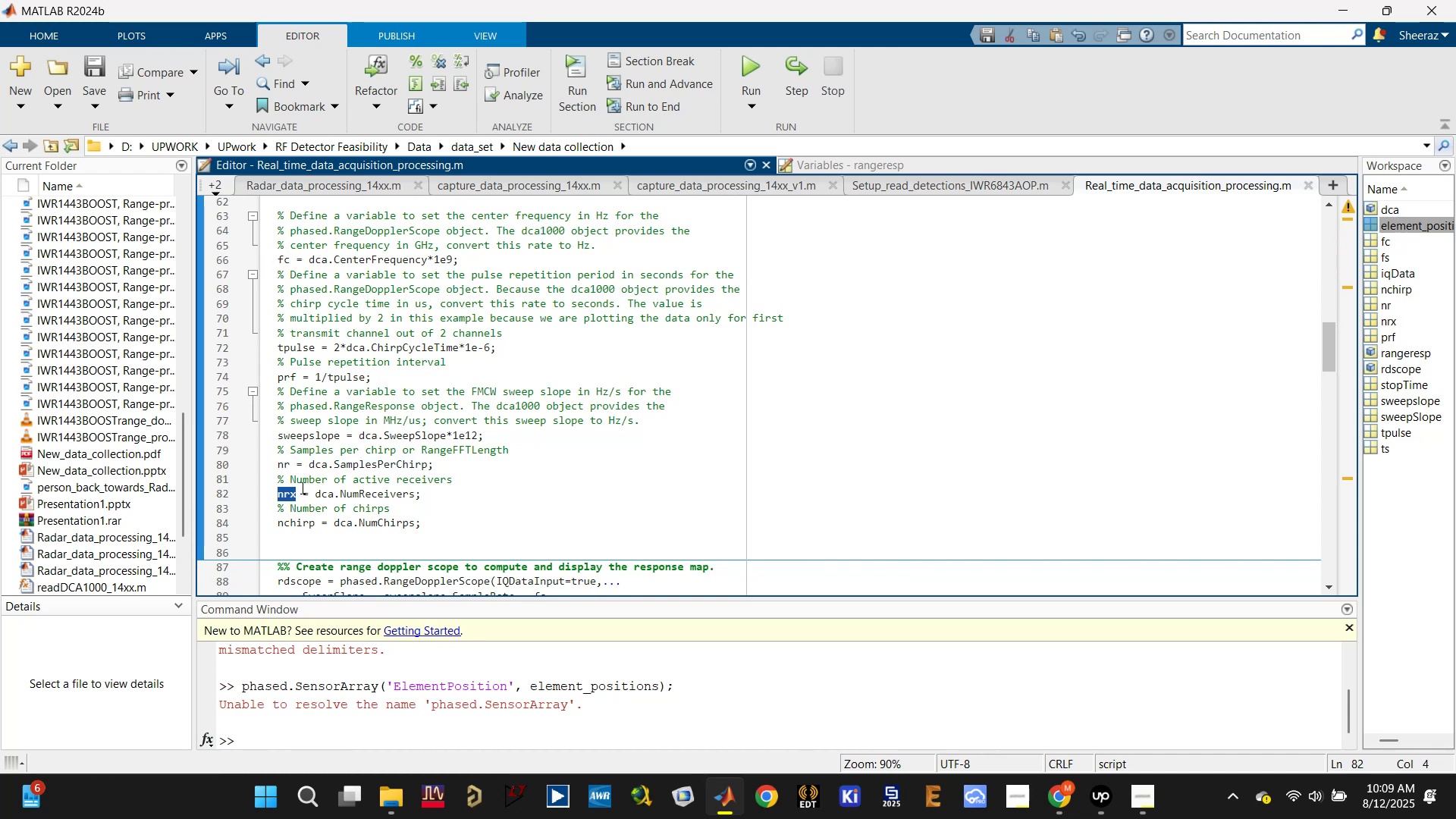 
scroll: coordinate [364, 500], scroll_direction: down, amount: 2.0
 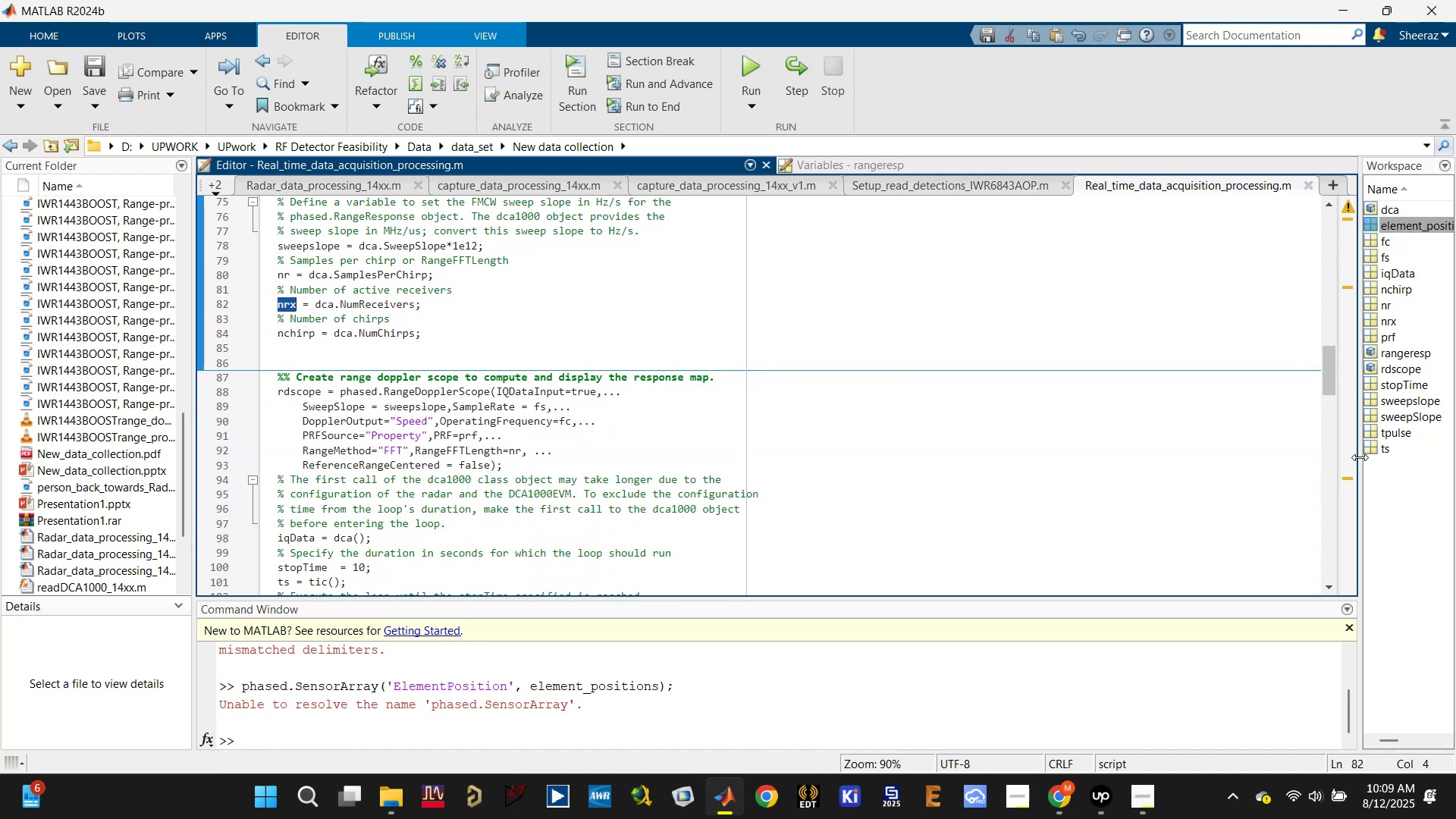 
left_click_drag(start_coordinate=[1360, 460], to_coordinate=[984, 460])
 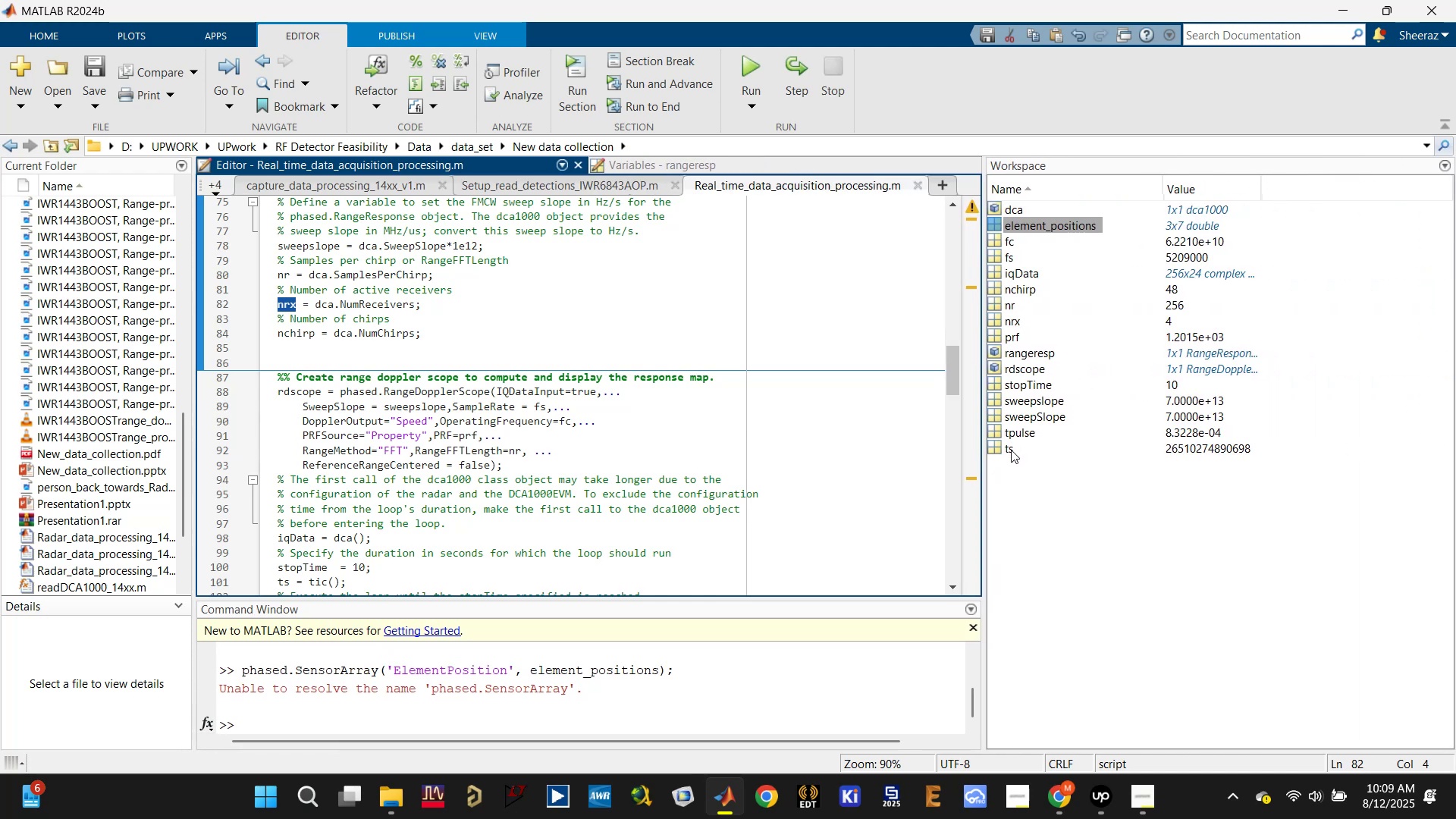 
left_click([1008, 322])
 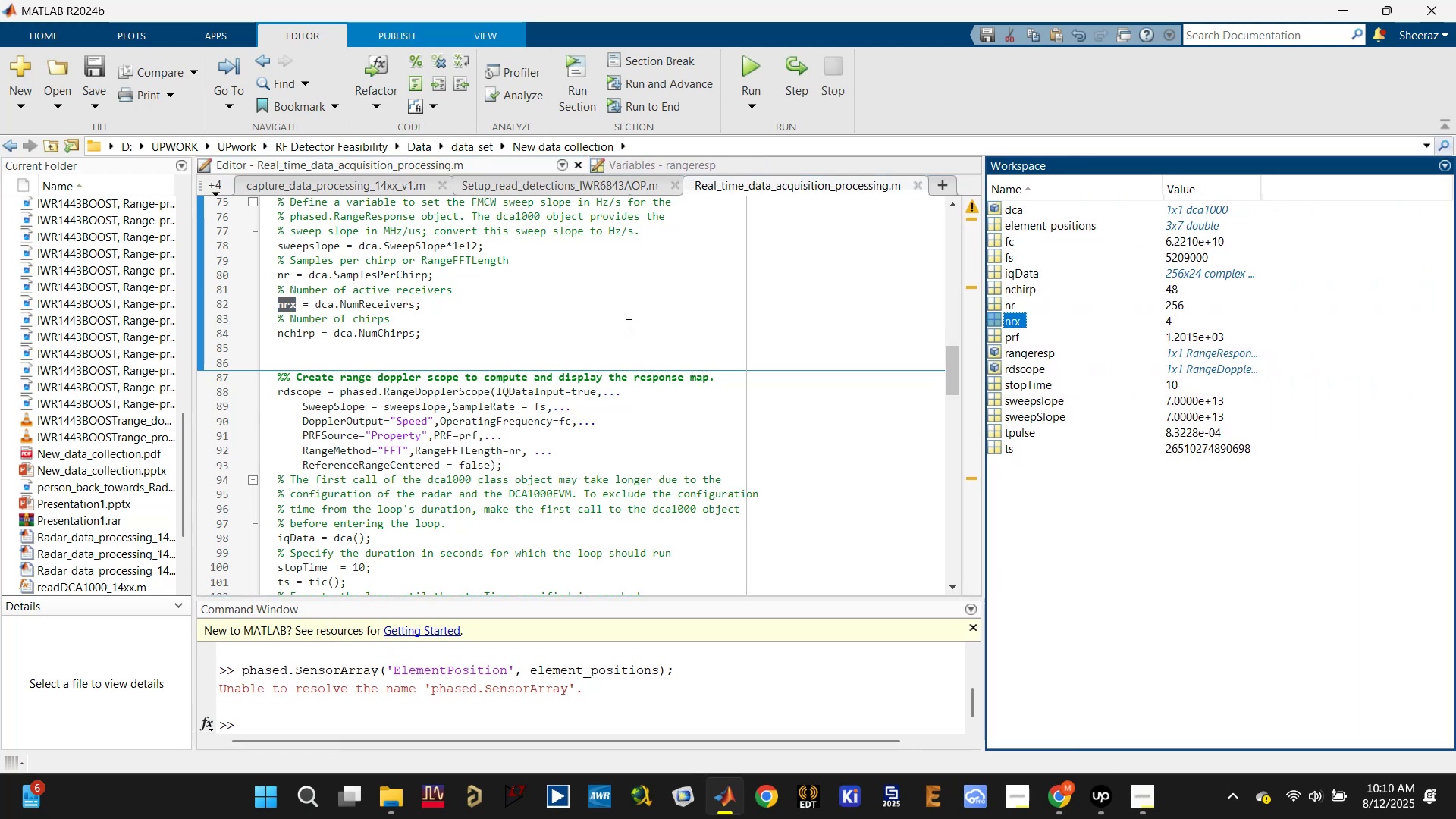 
left_click([612, 322])
 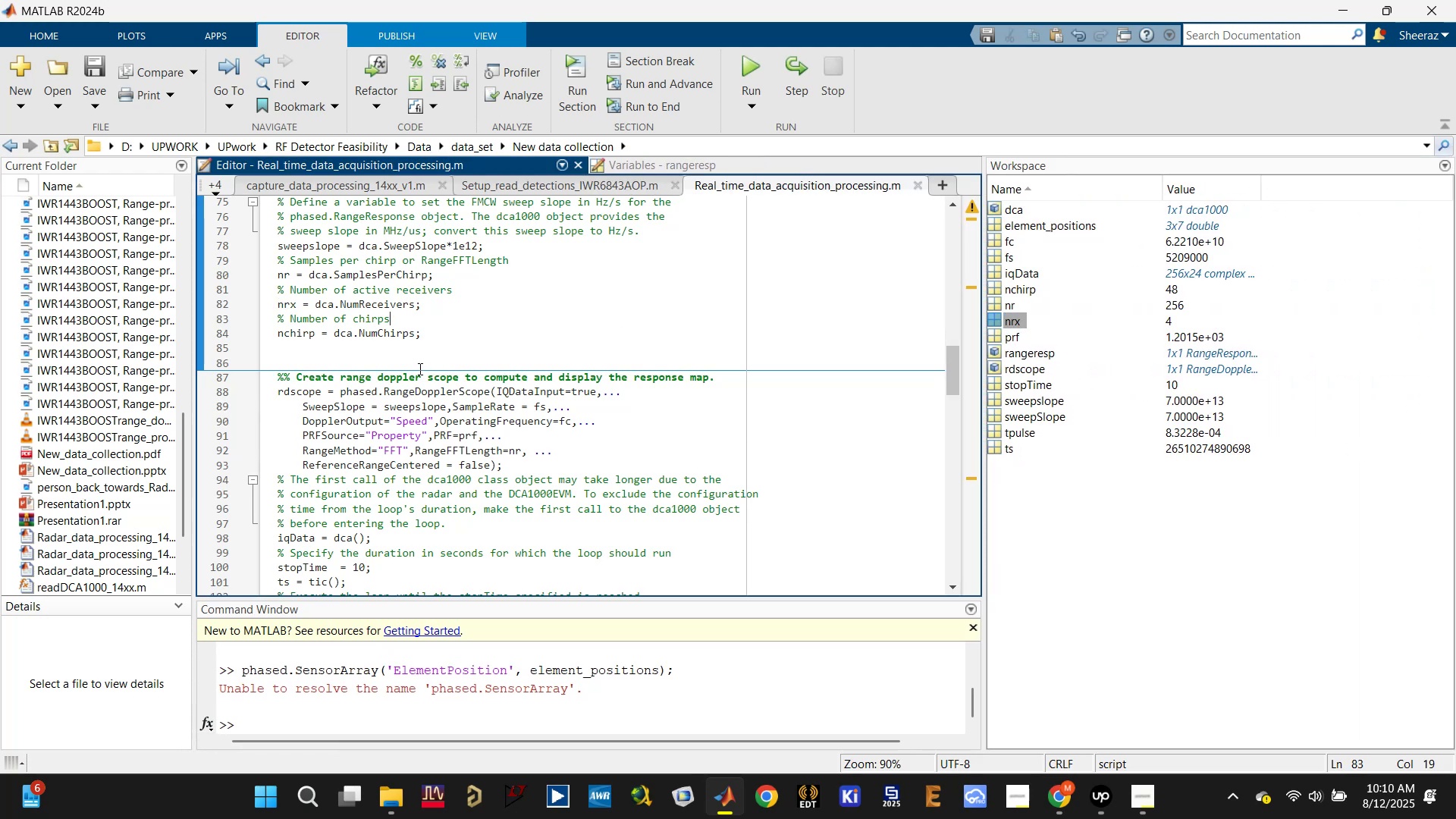 
double_click([389, 339])
 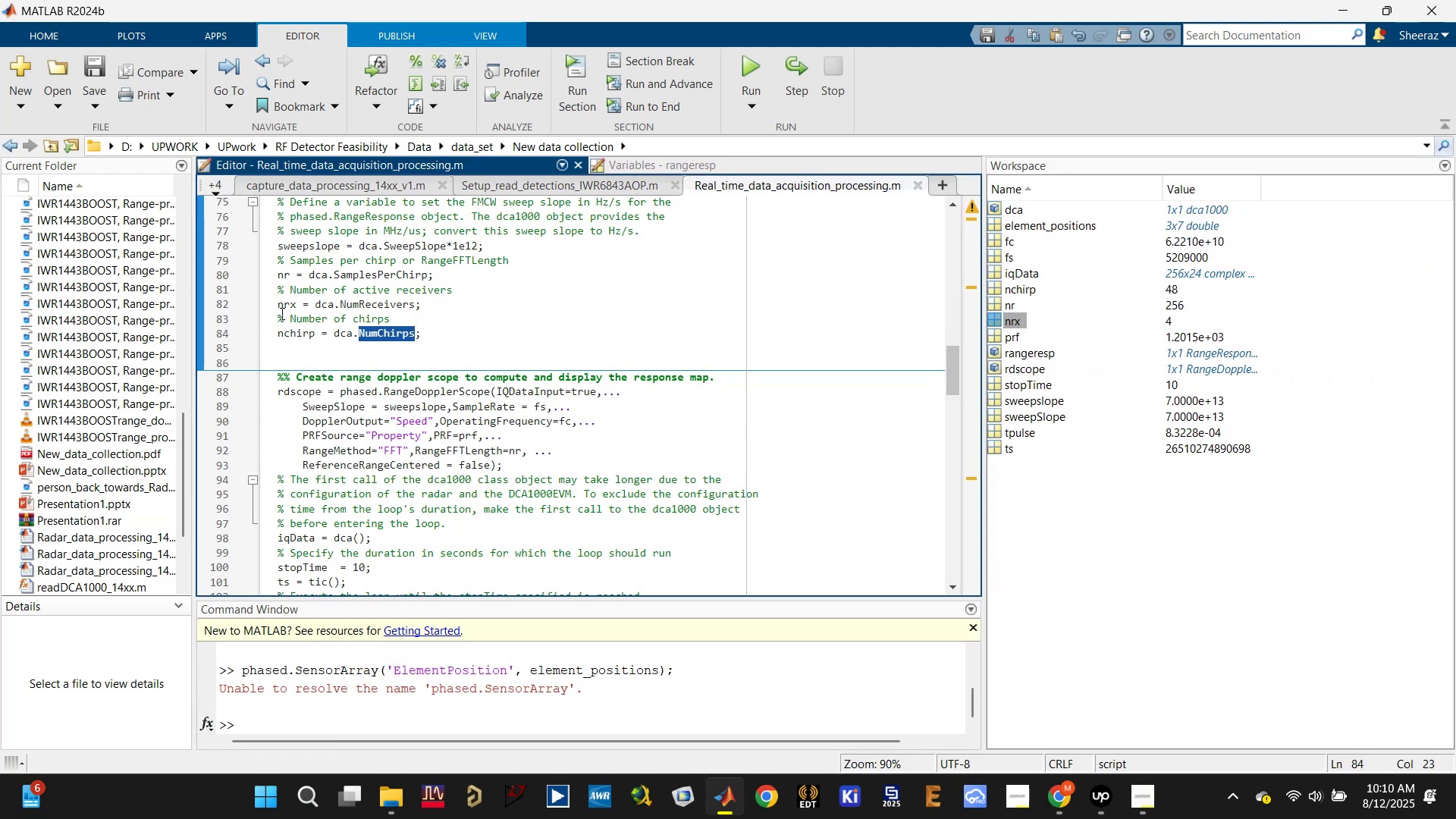 
double_click([284, 305])
 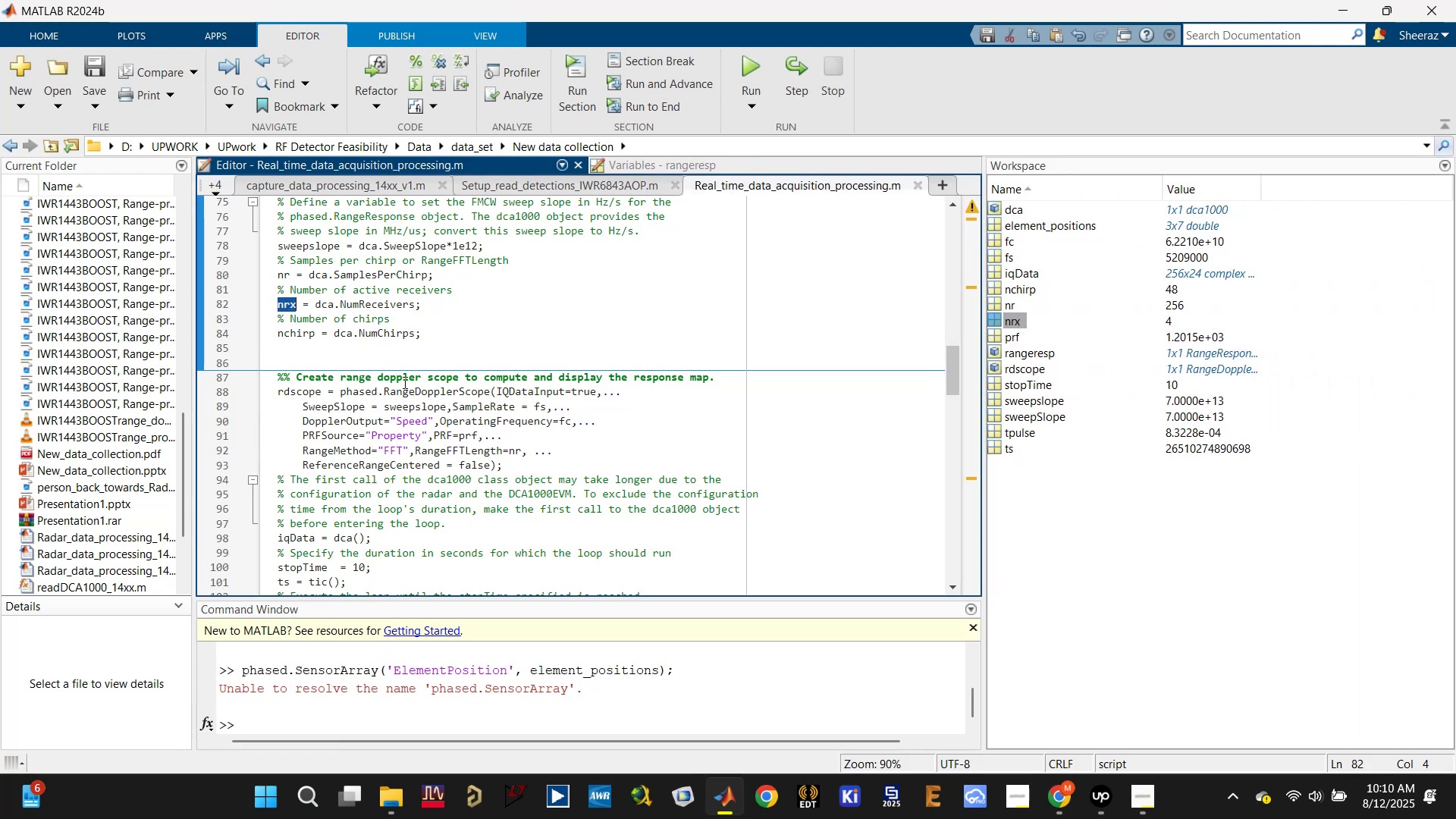 
scroll: coordinate [428, 343], scroll_direction: down, amount: 5.0
 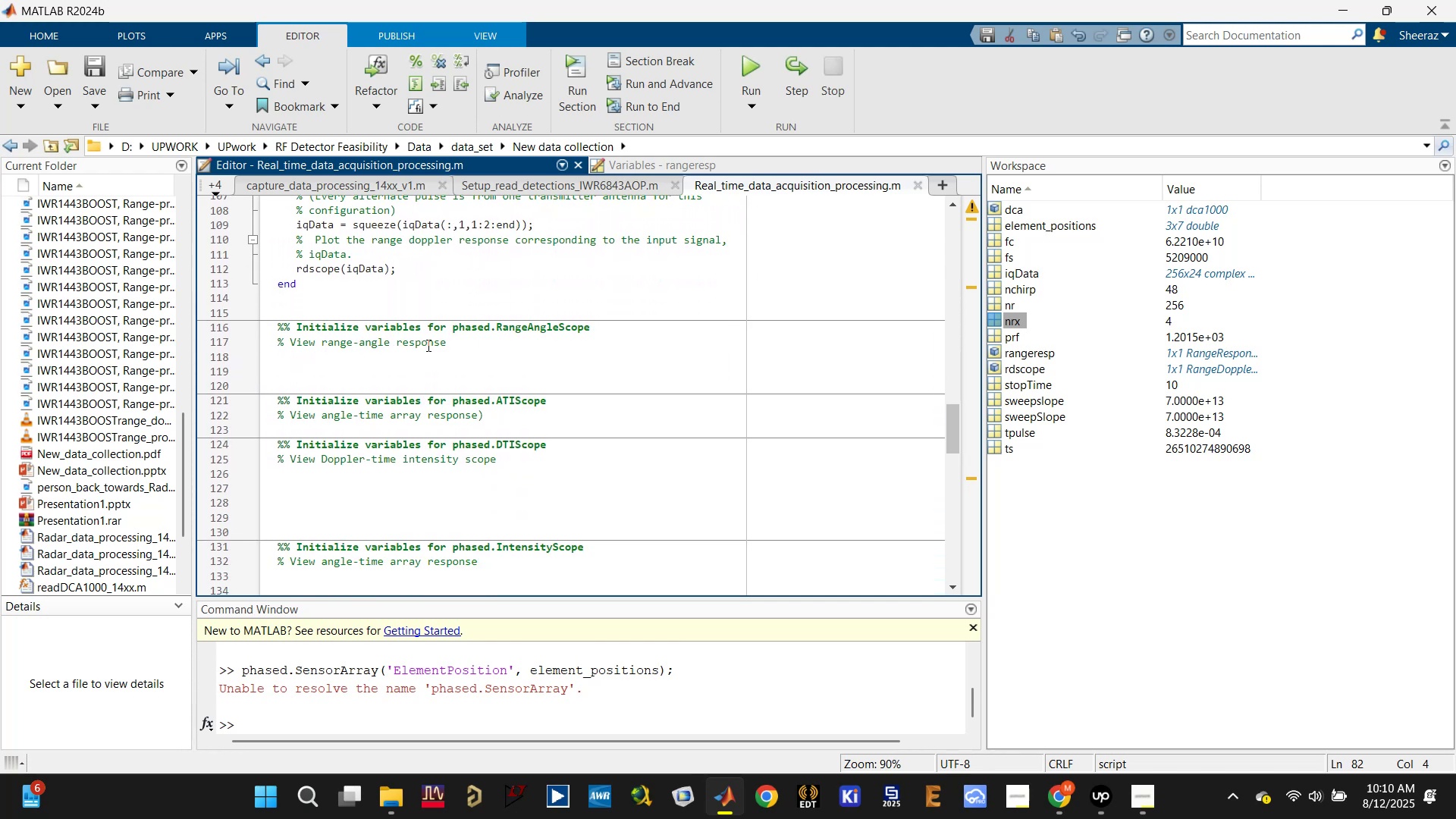 
left_click([409, 372])
 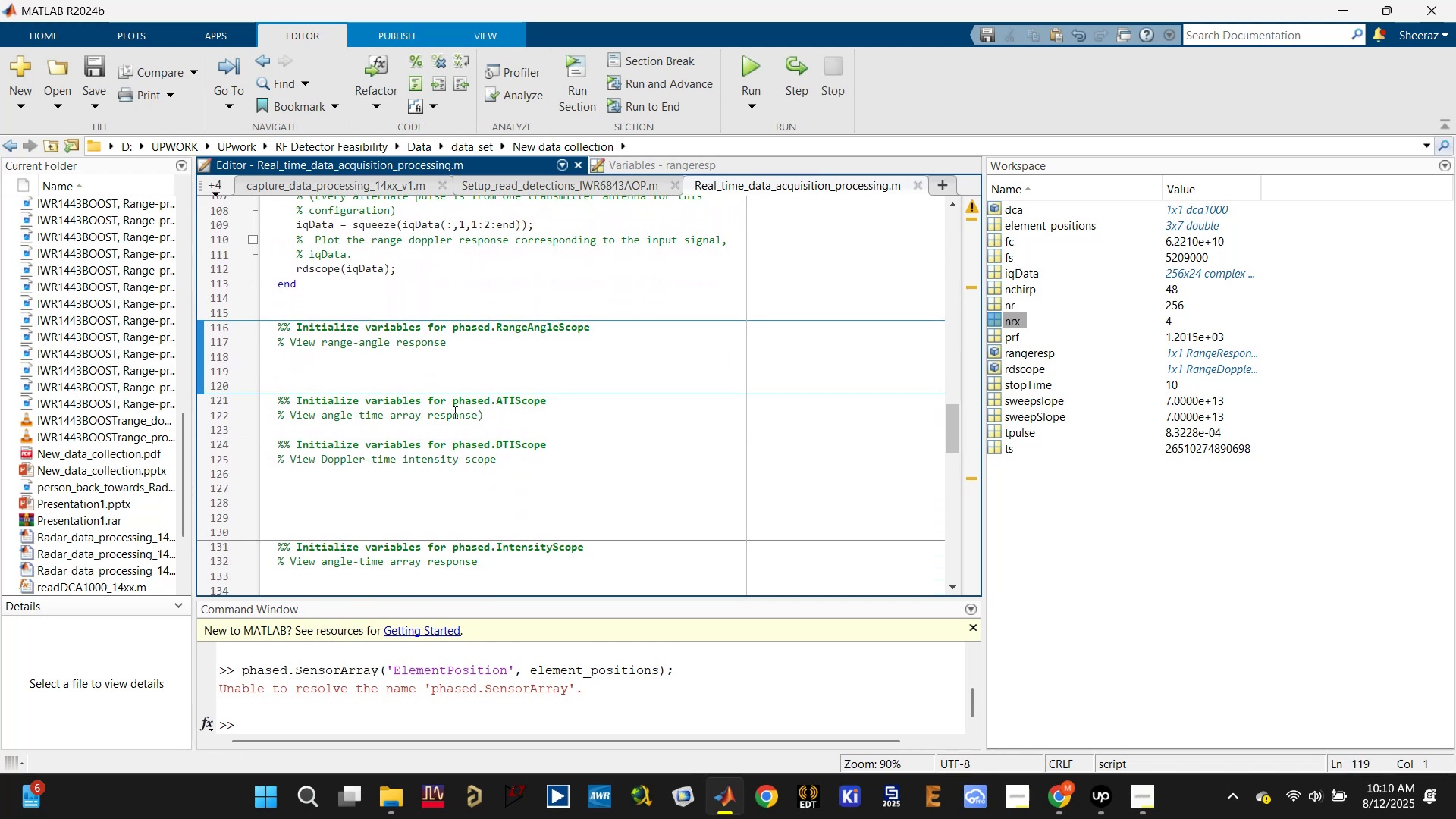 
left_click([381, 454])
 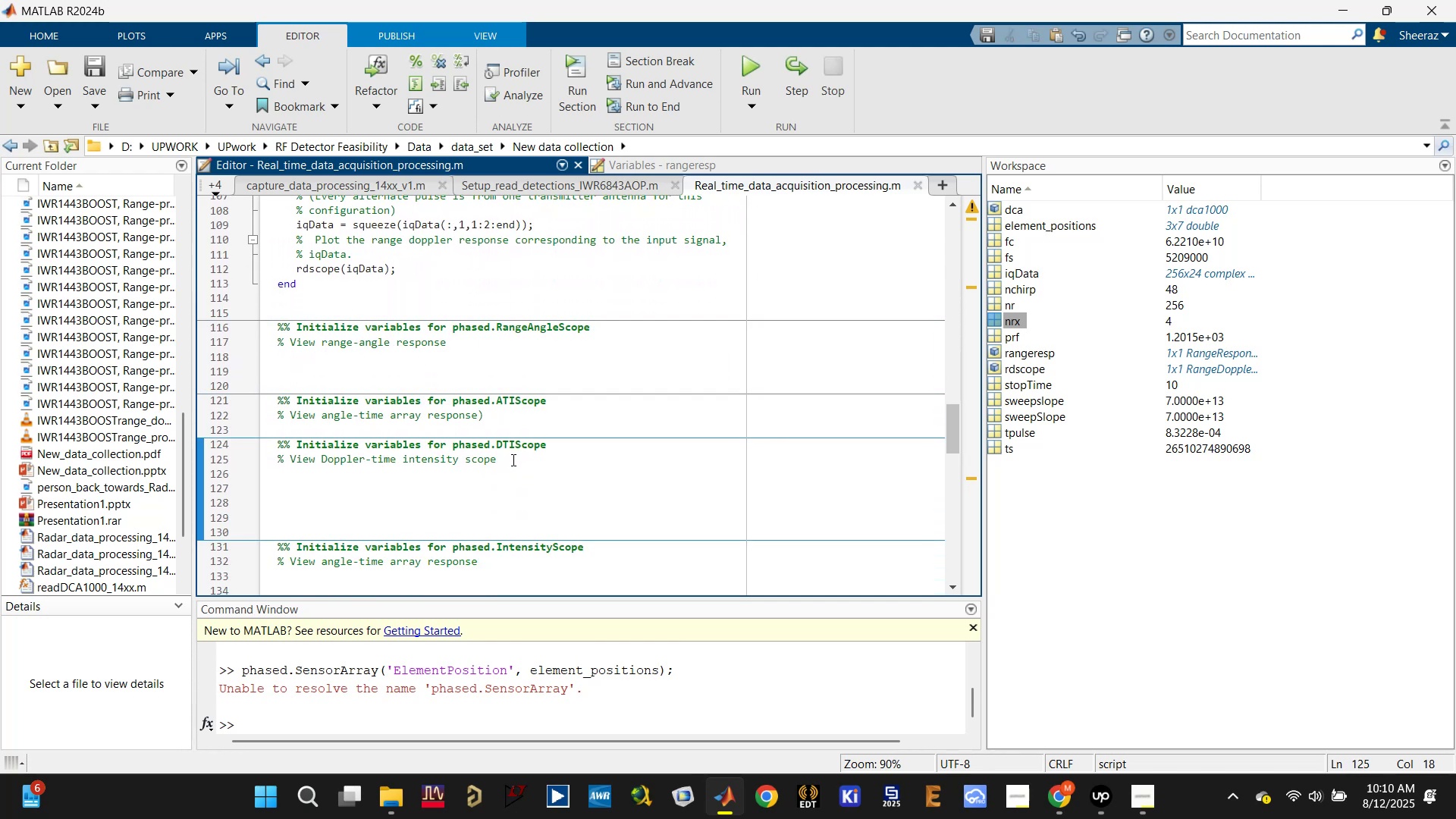 
left_click_drag(start_coordinate=[514, 464], to_coordinate=[240, 435])
 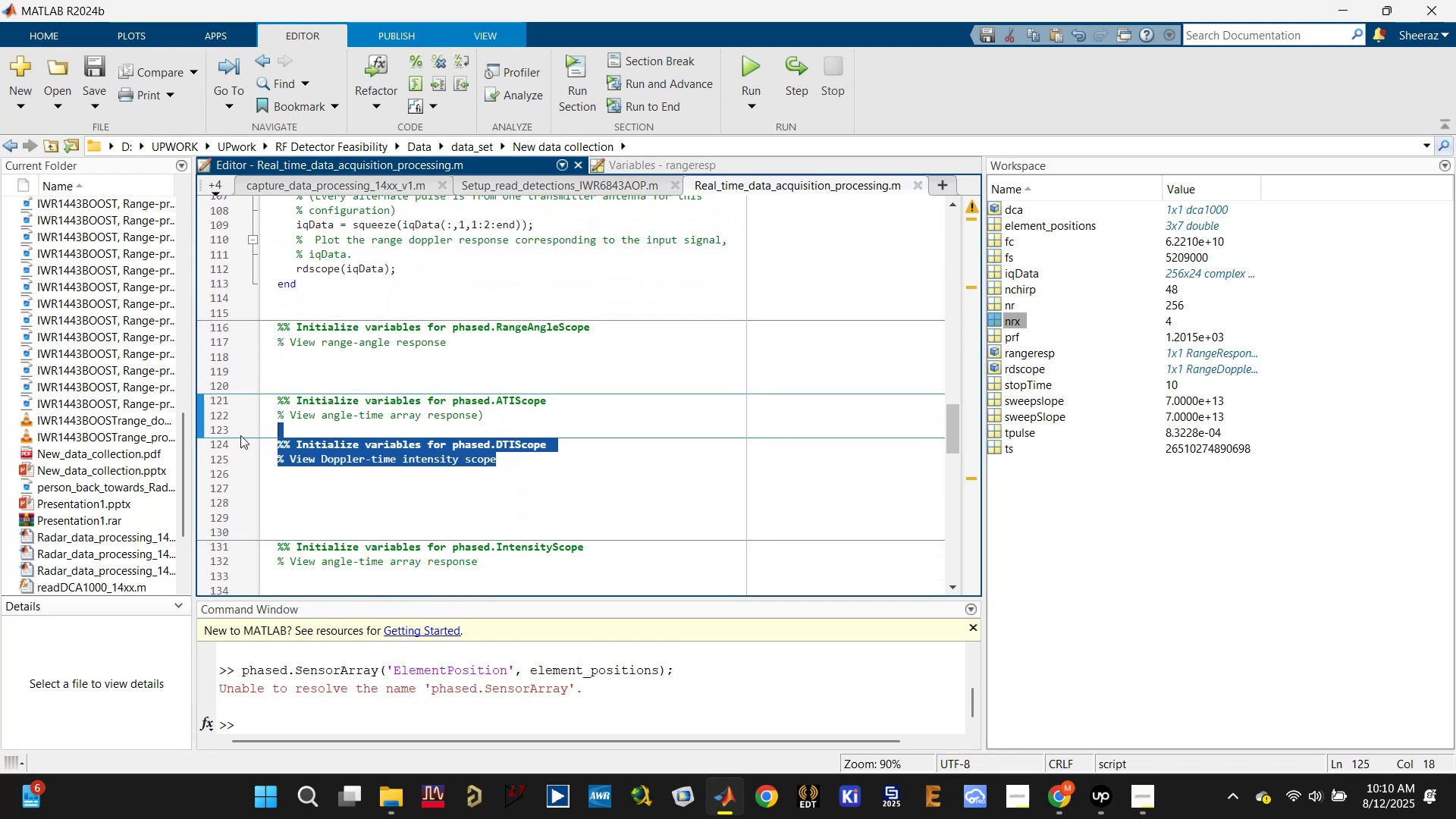 
key(Control+X)
 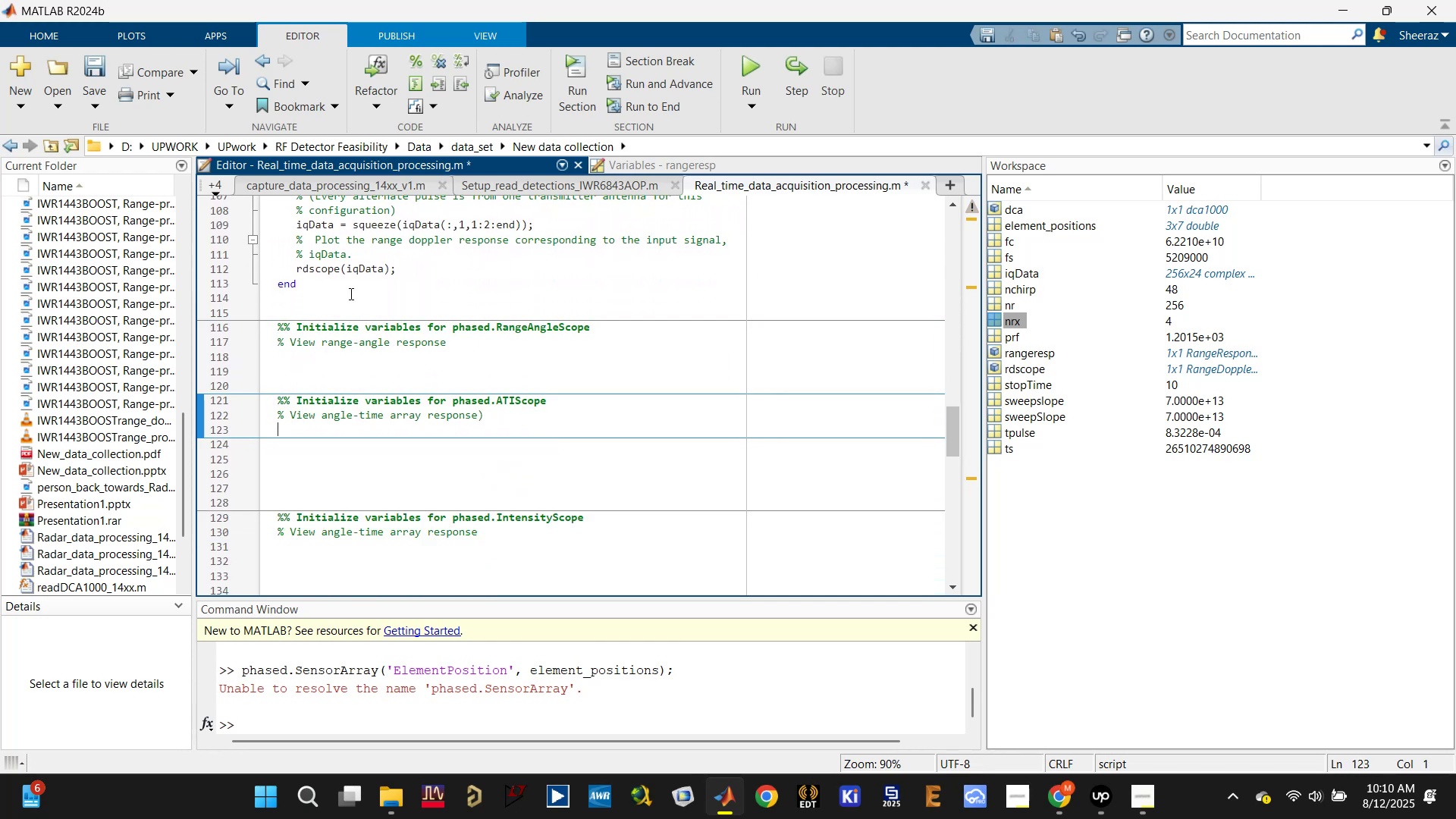 
left_click([349, 293])
 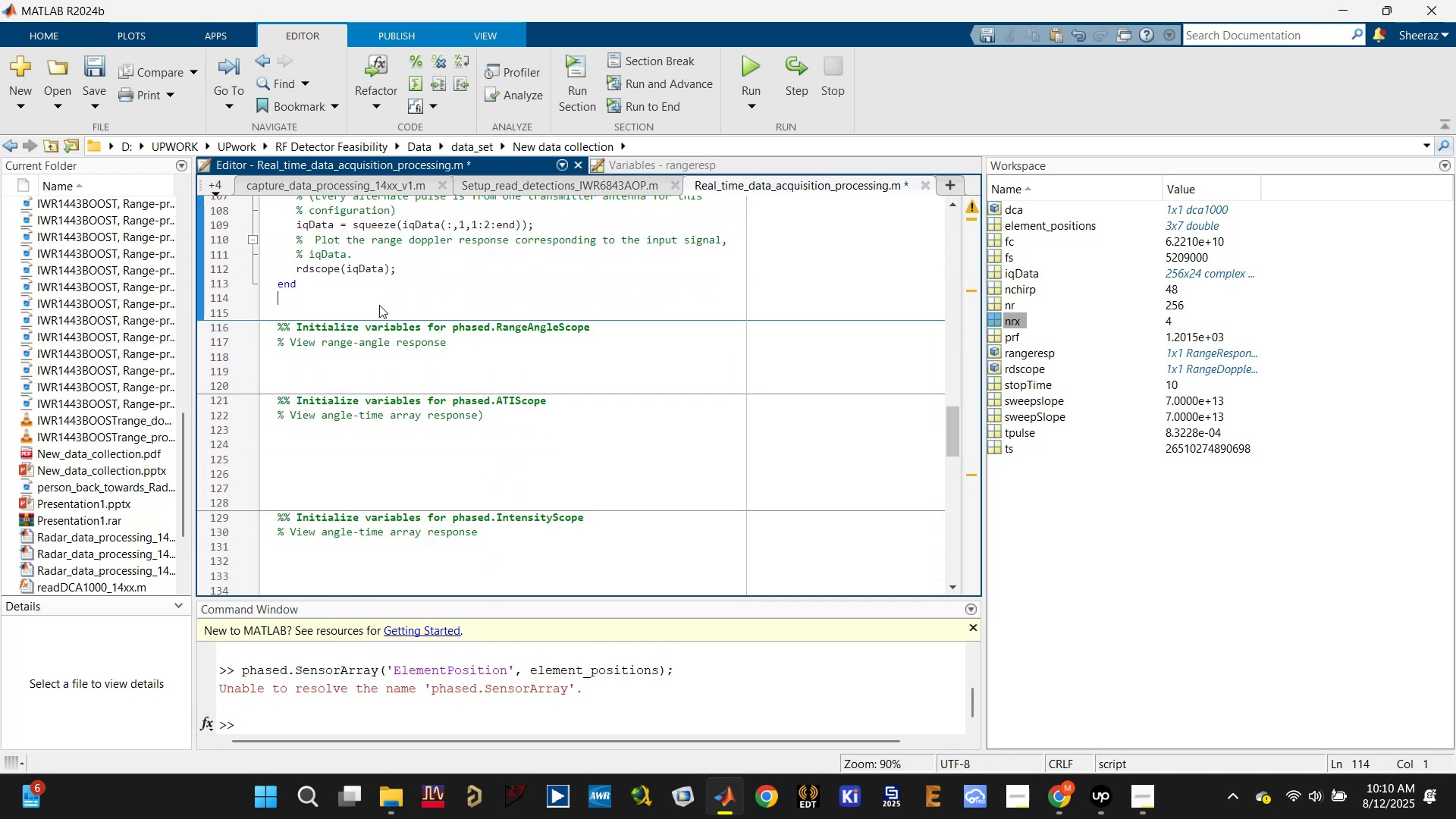 
key(Enter)
 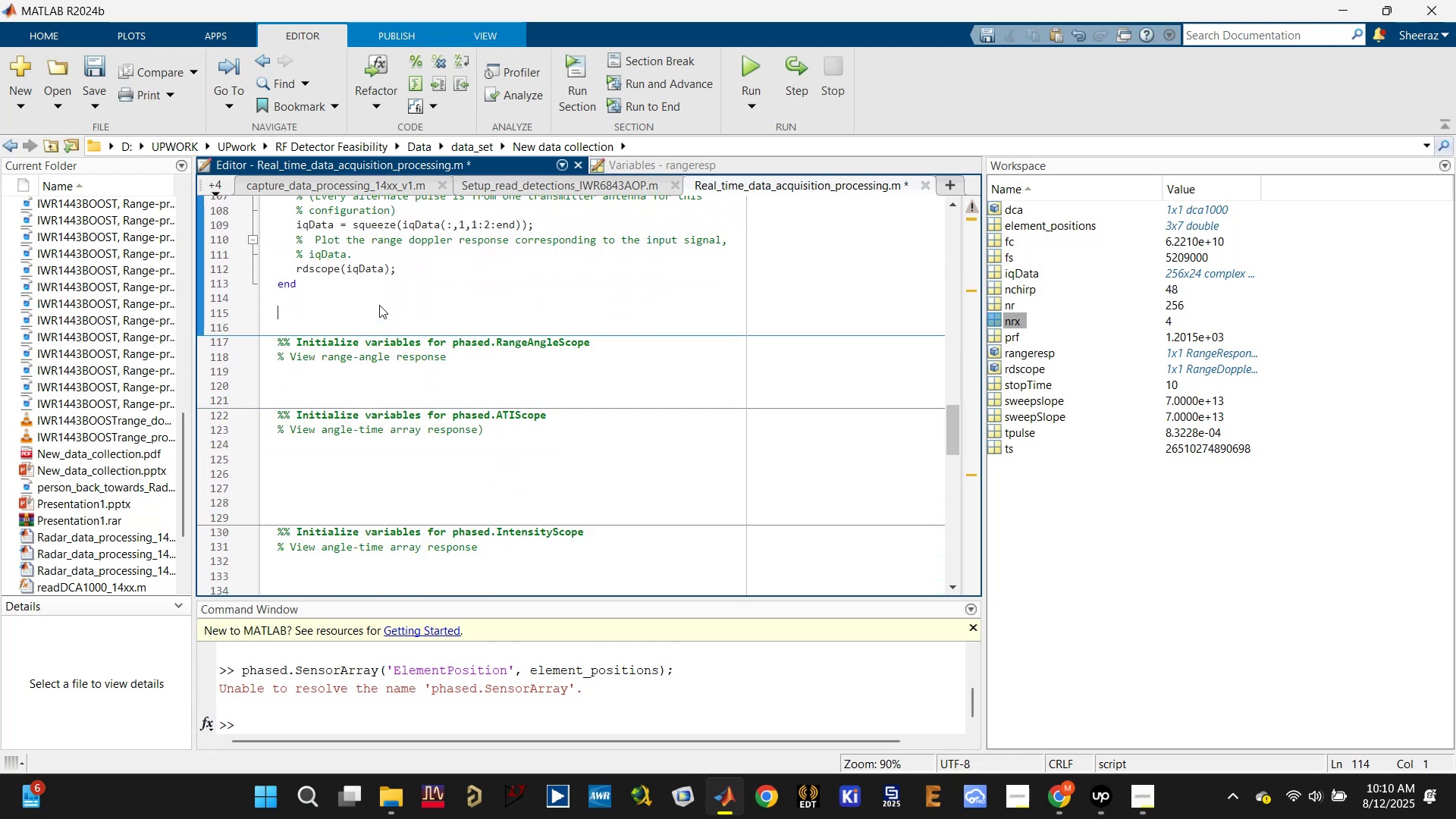 
key(Enter)
 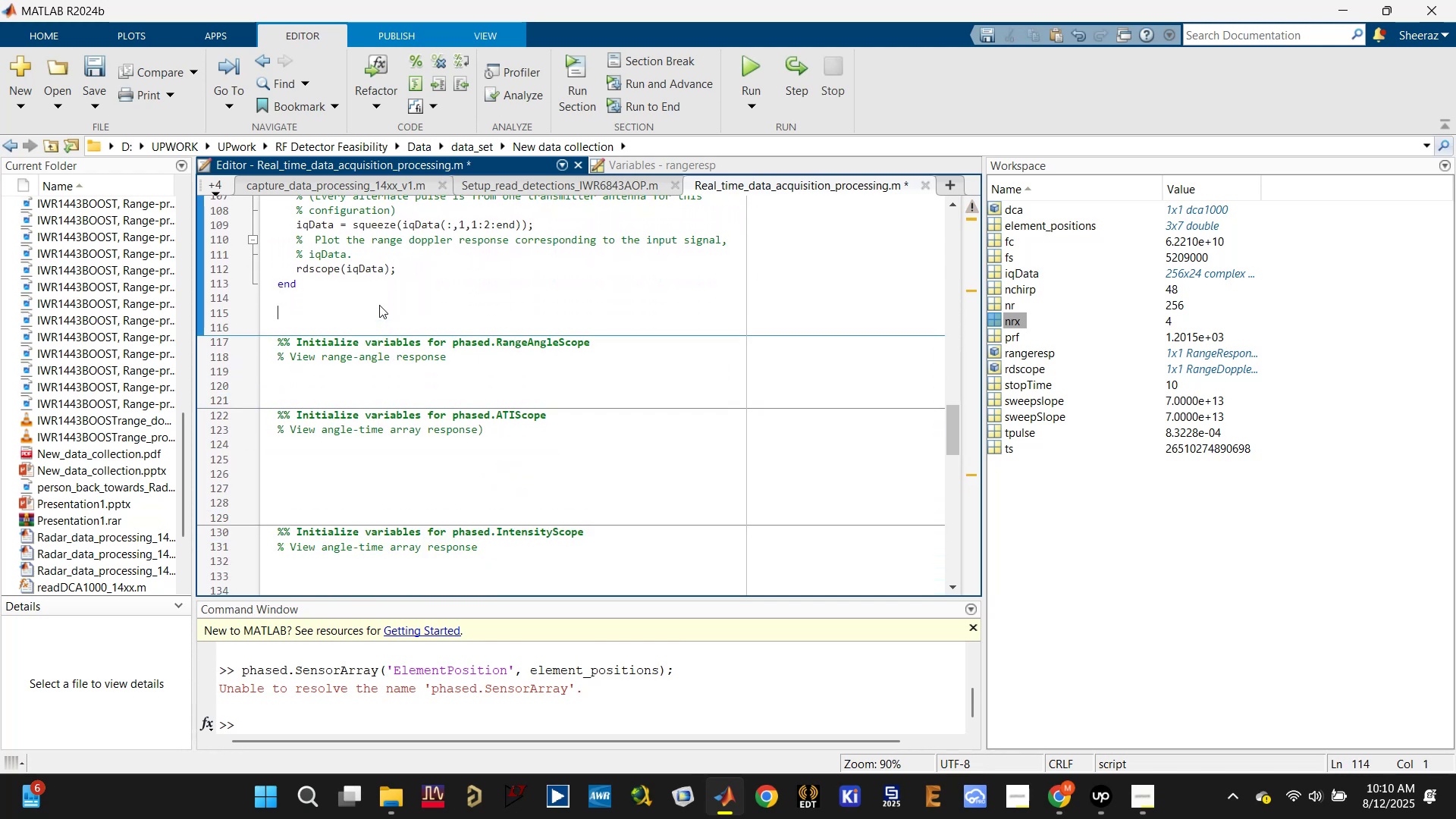 
key(Control+ControlLeft)
 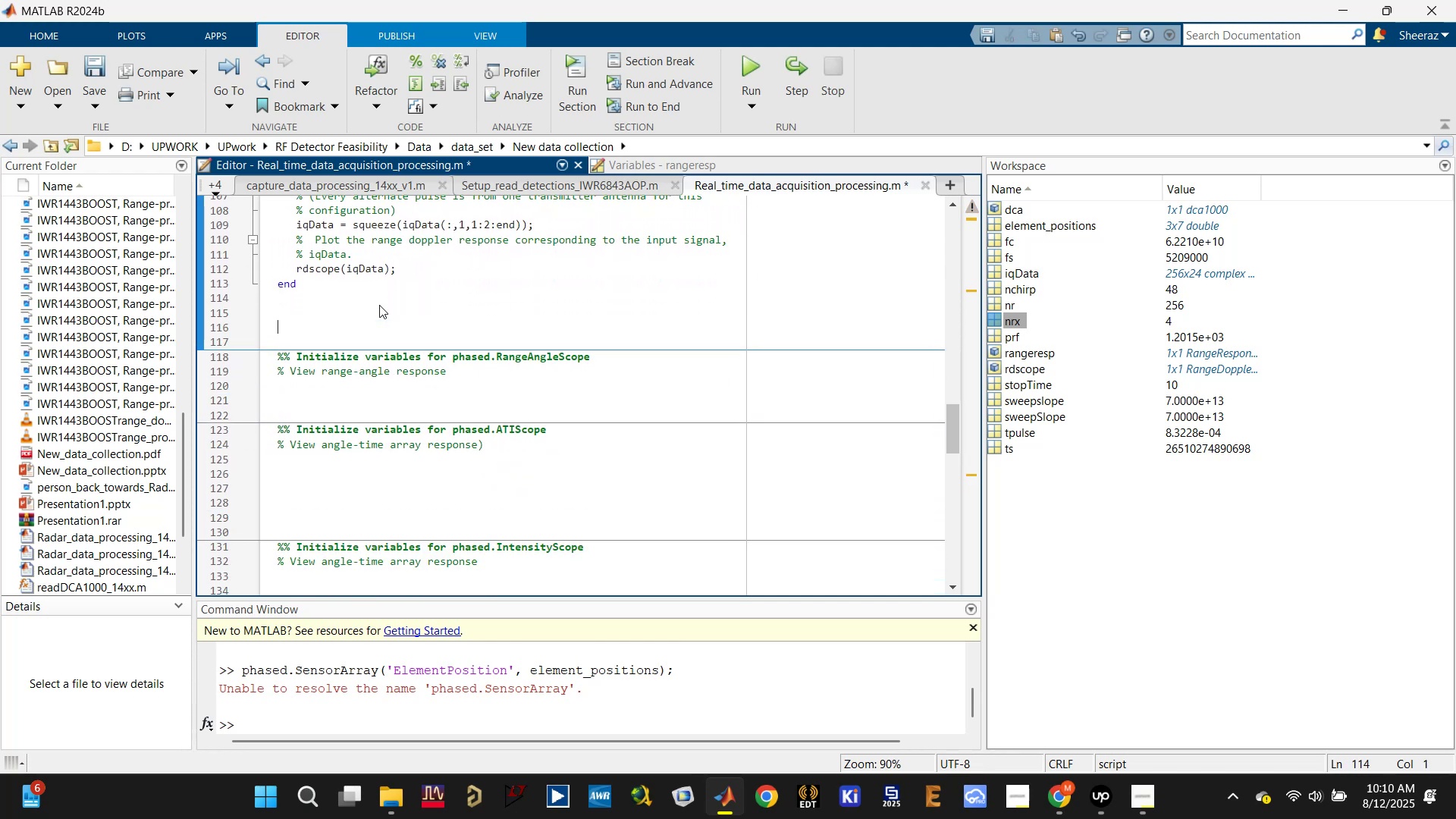 
key(Control+V)
 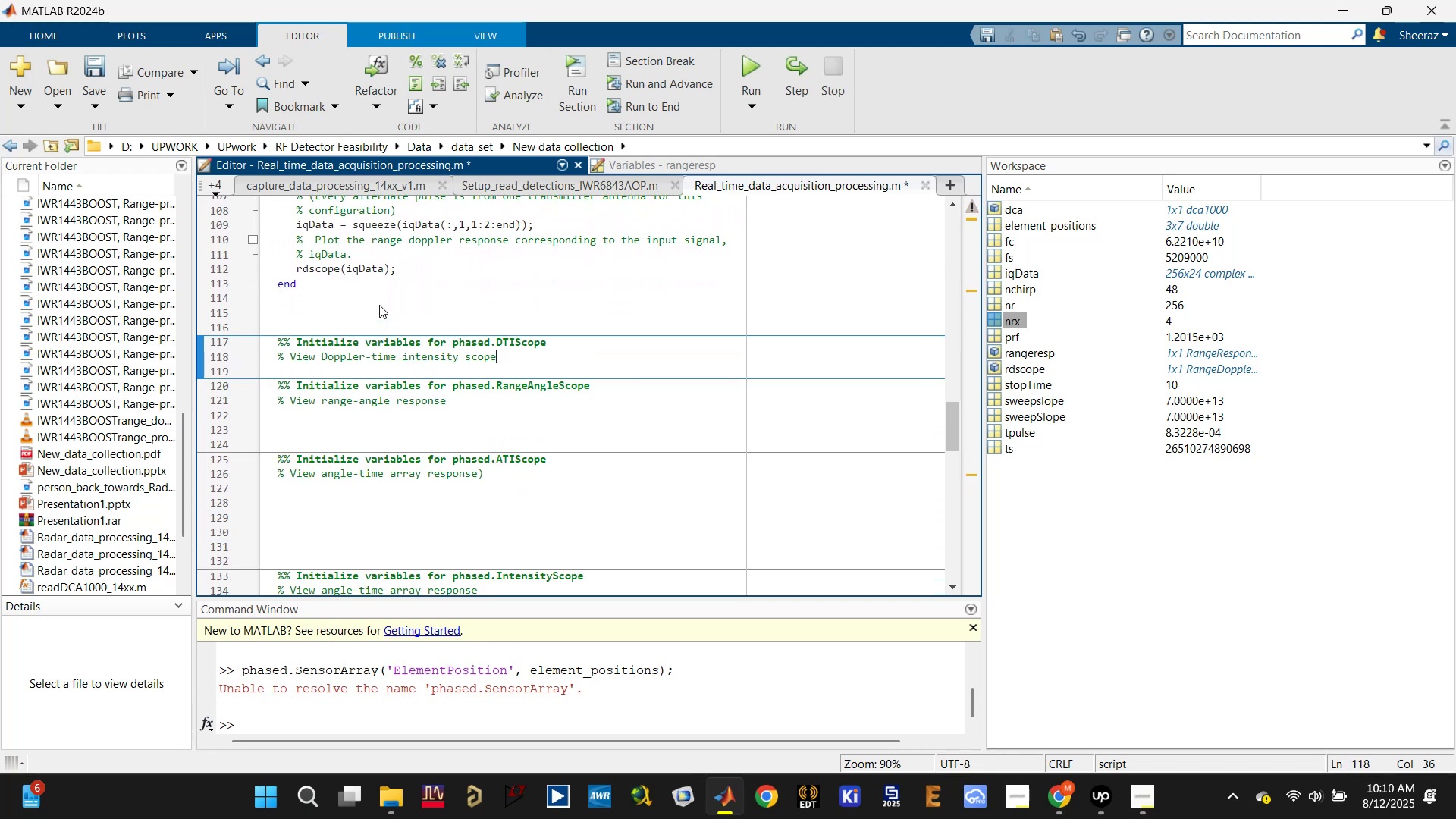 
key(Enter)
 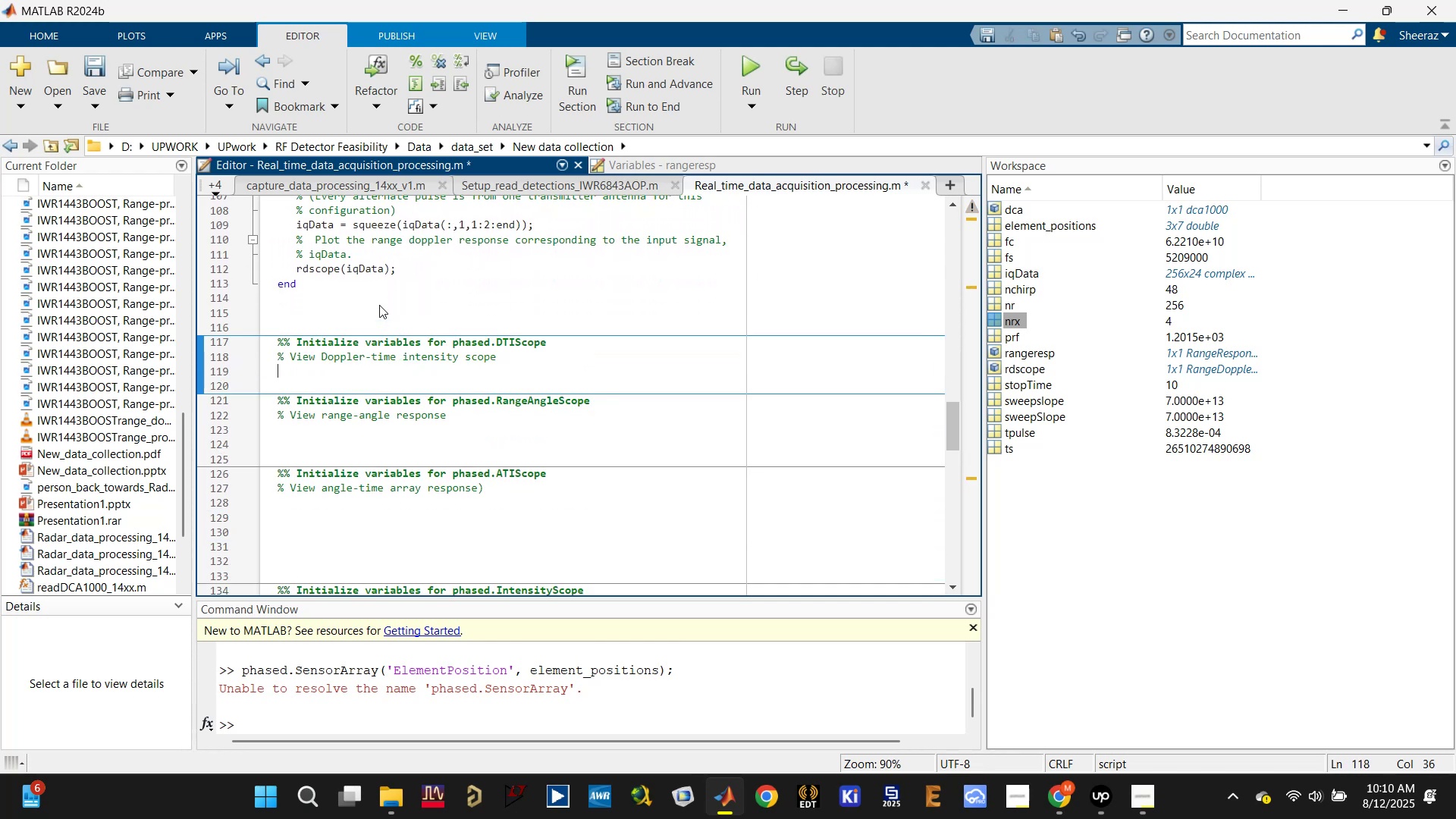 
key(Enter)
 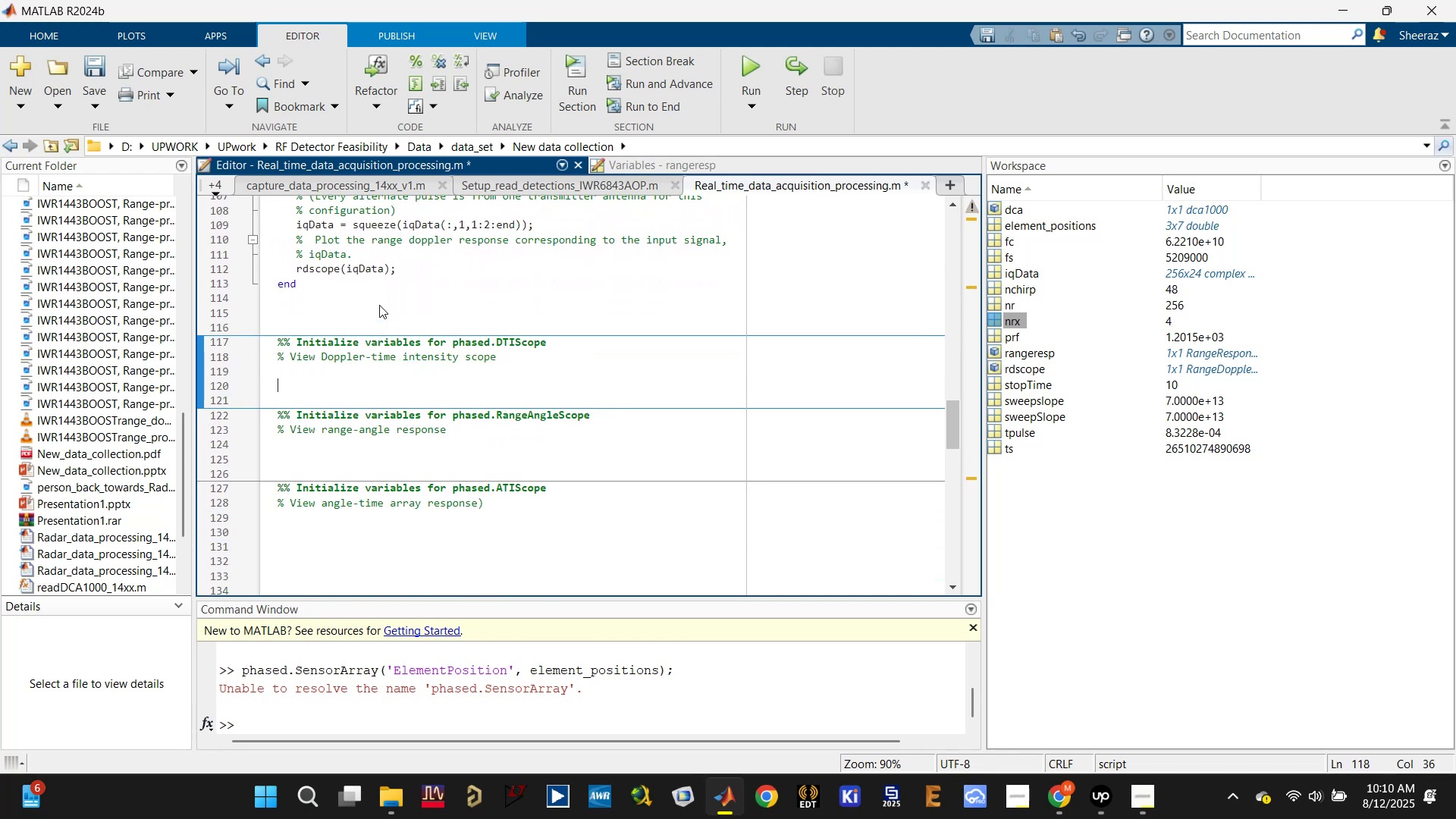 
key(Enter)
 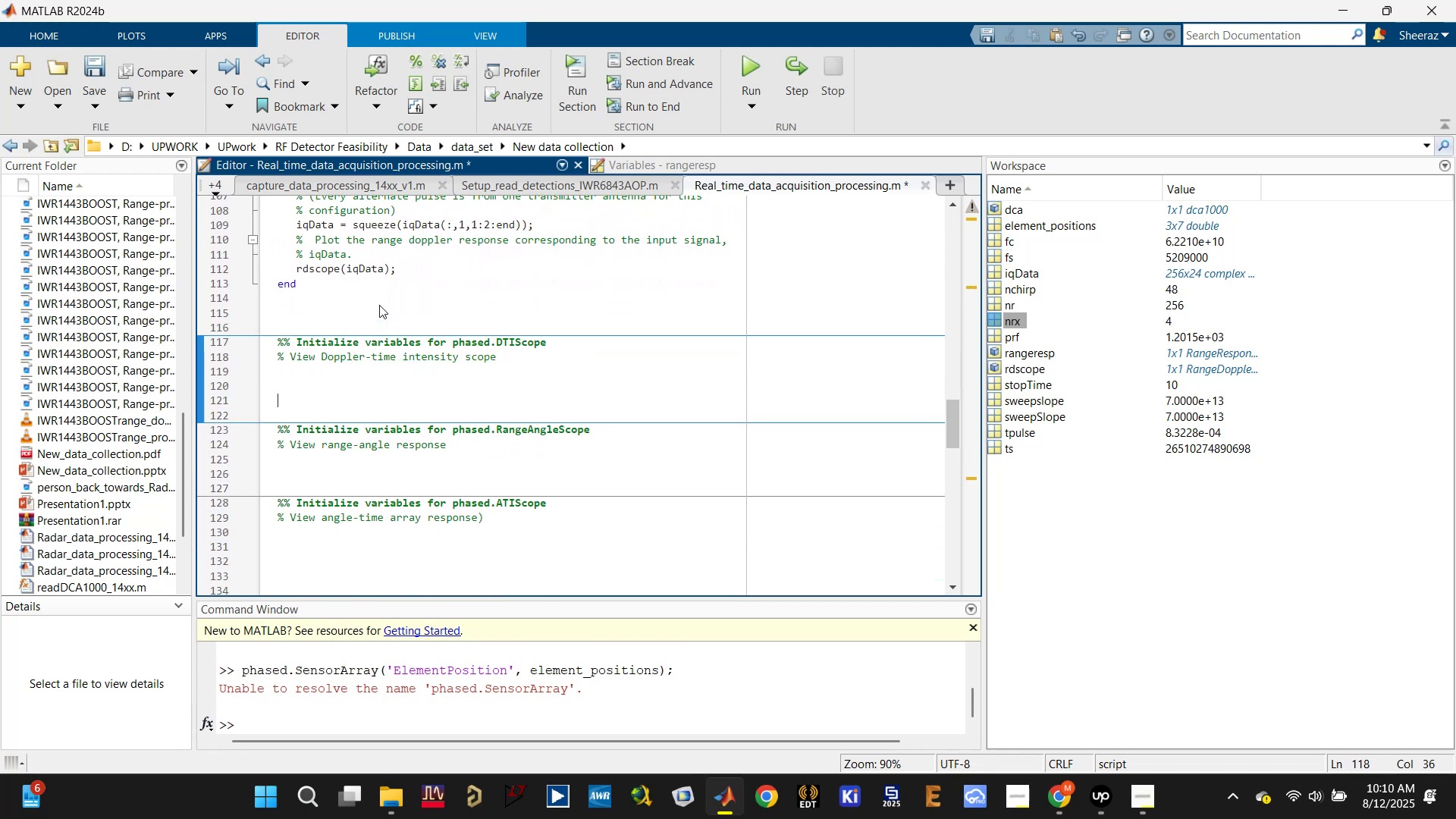 
key(Enter)
 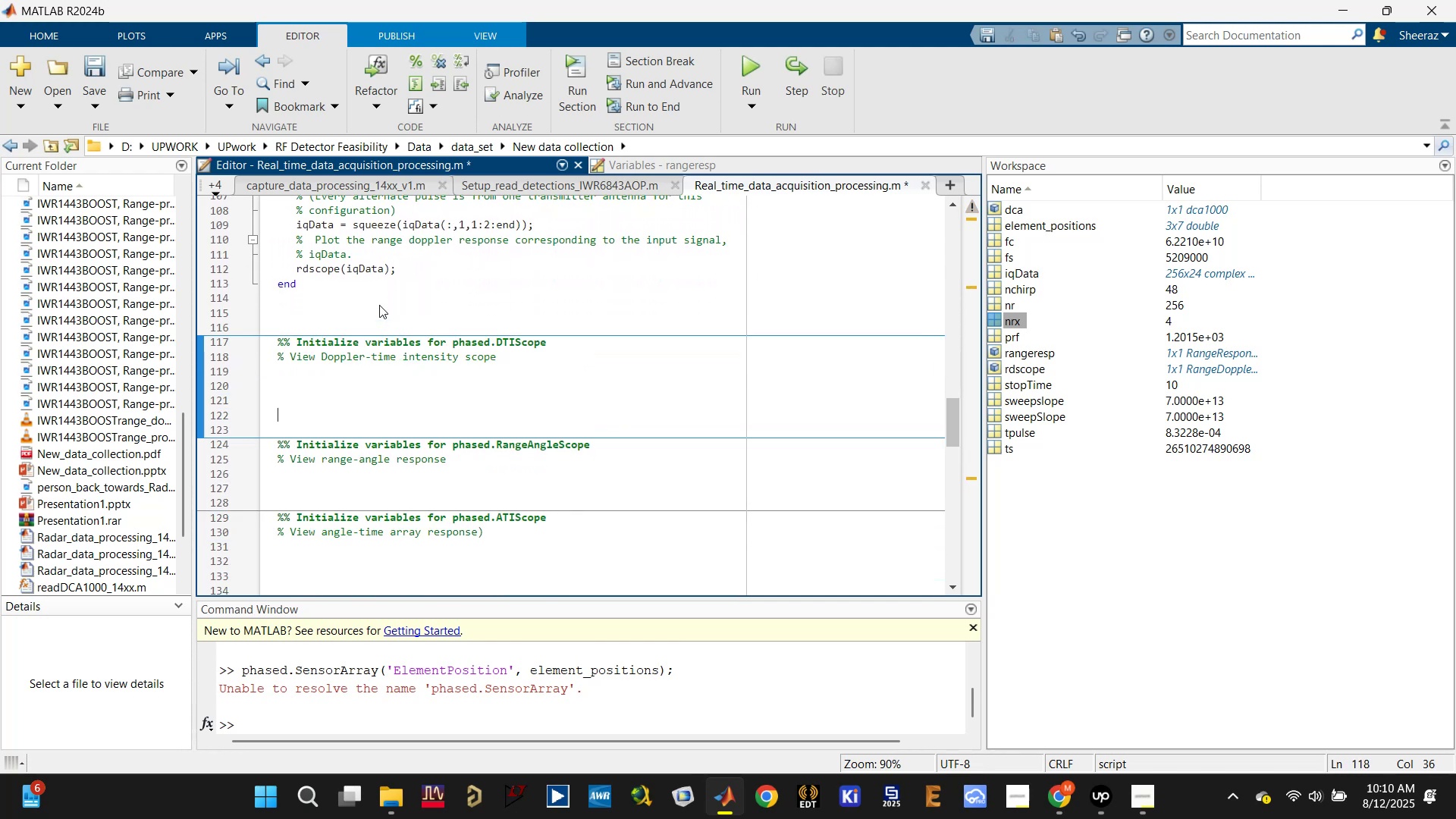 
key(Enter)
 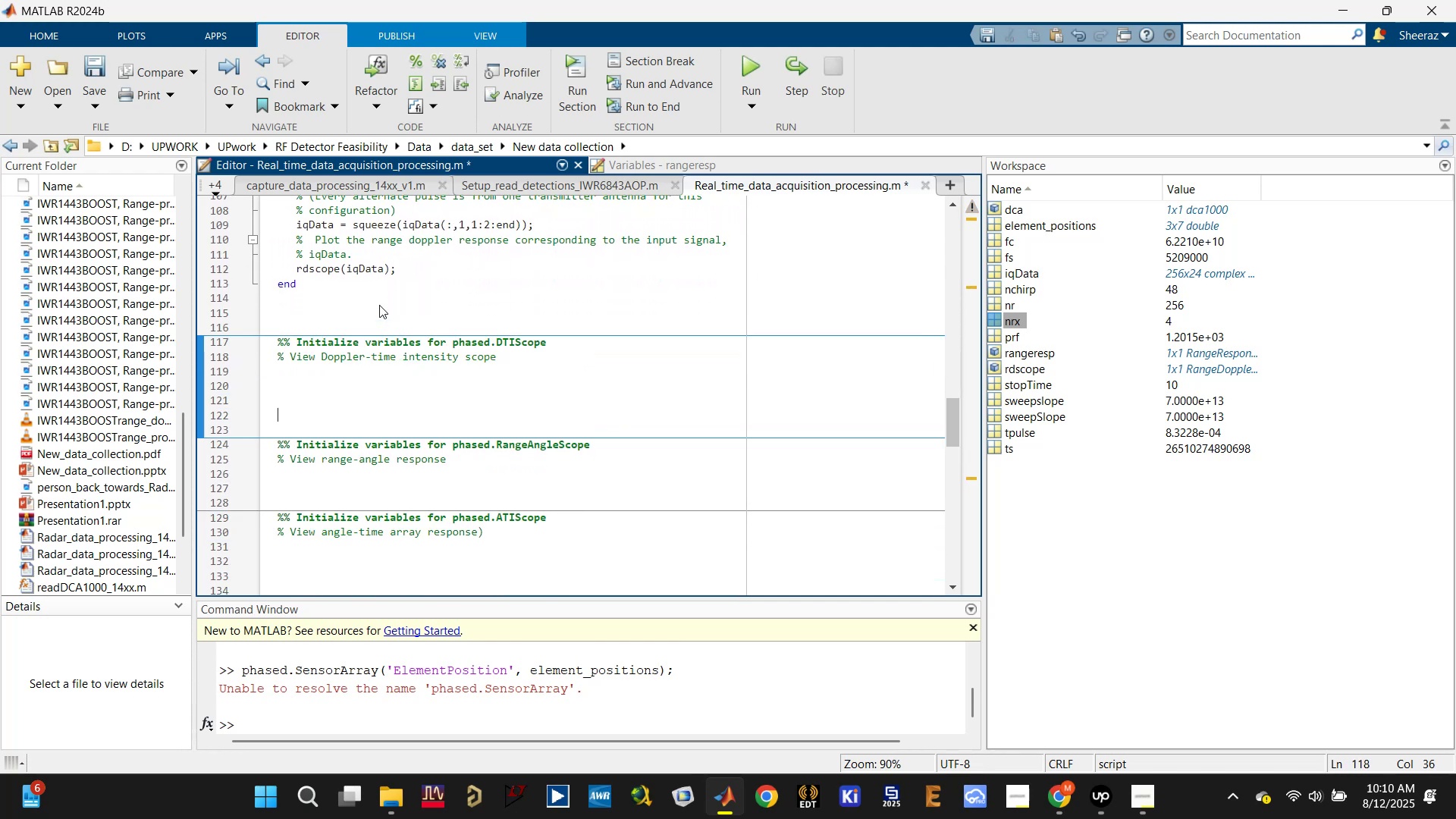 
key(Control+S)
 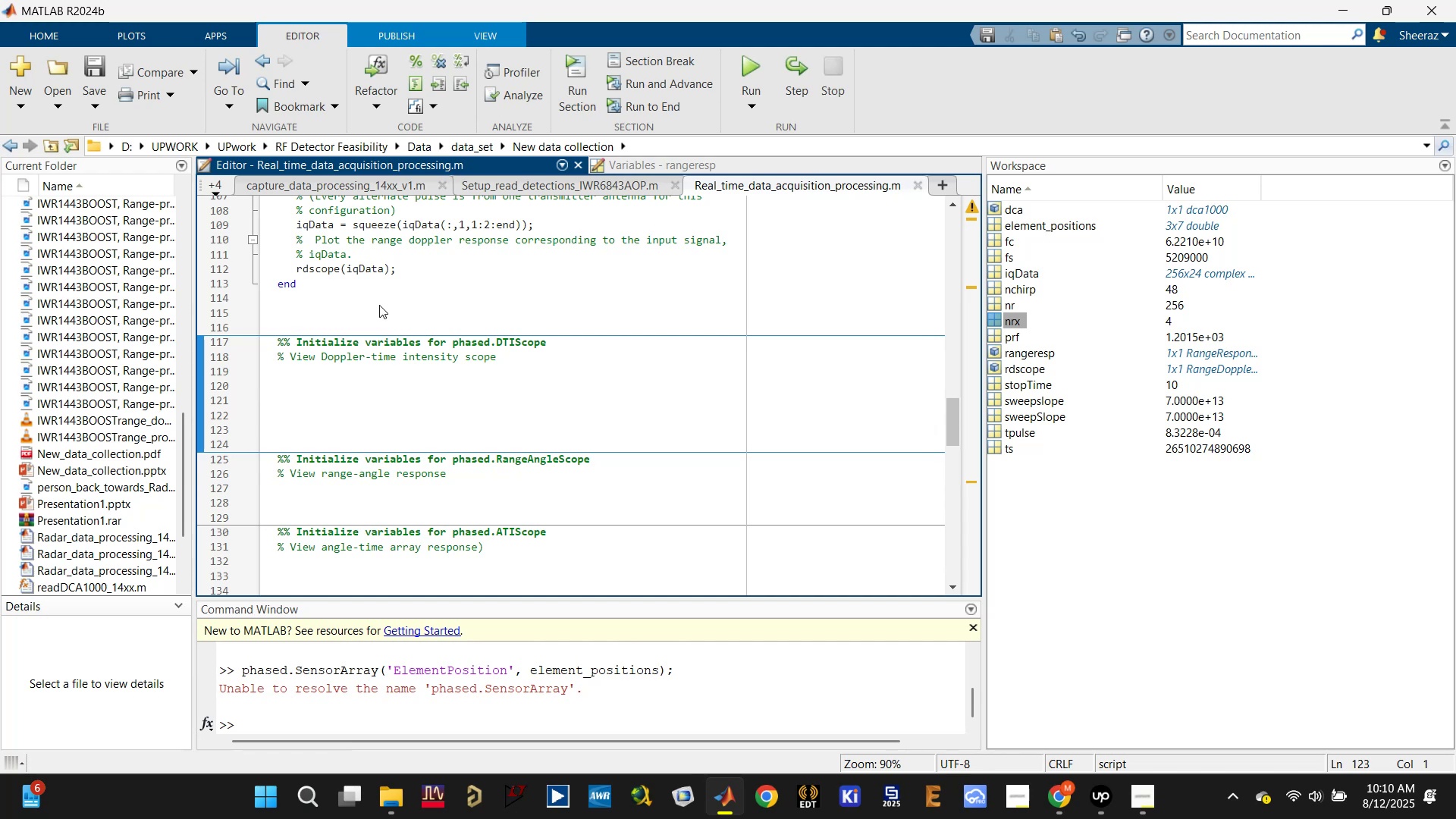 
scroll: coordinate [381, 367], scroll_direction: down, amount: 2.0
 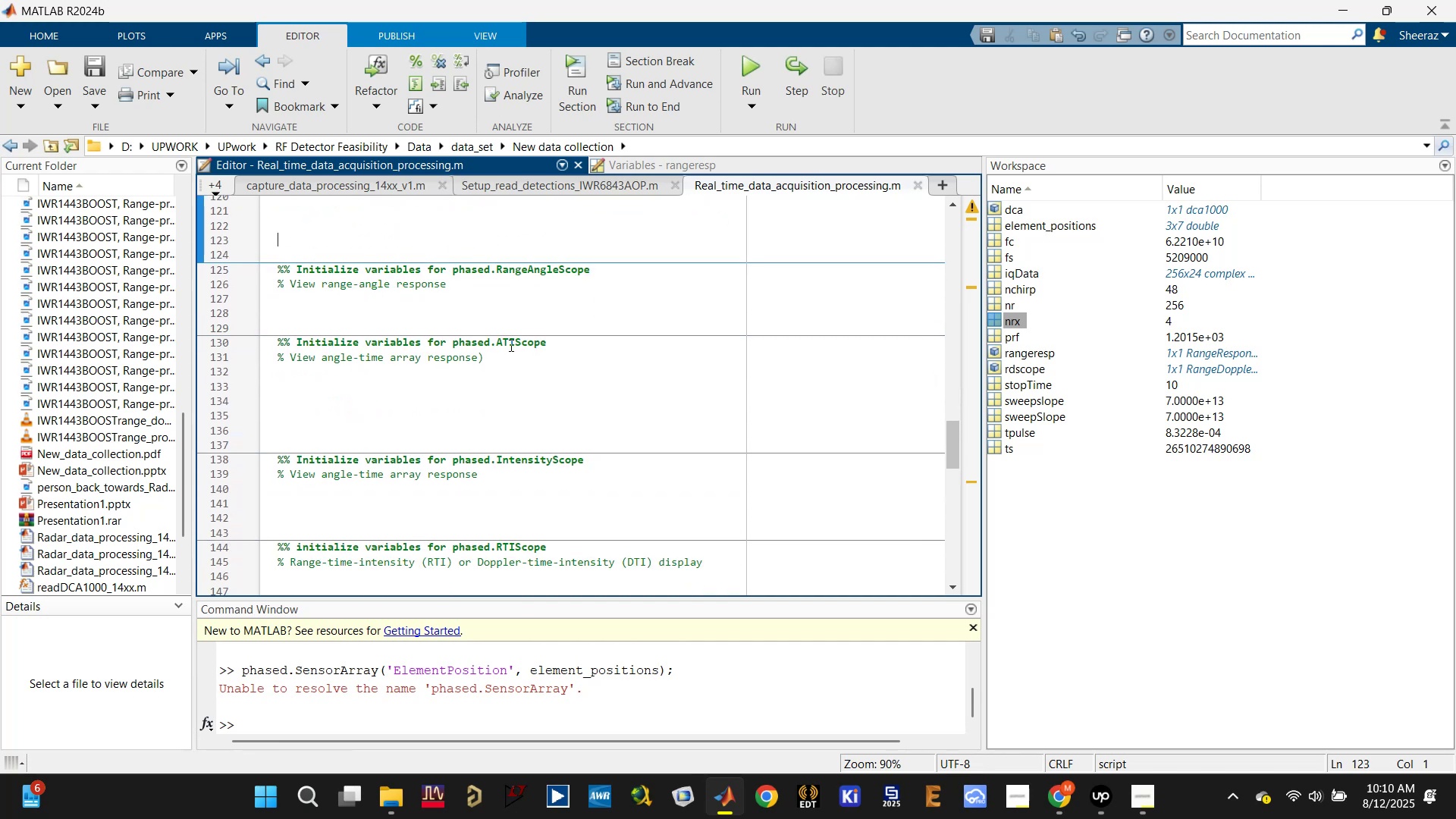 
left_click([507, 362])
 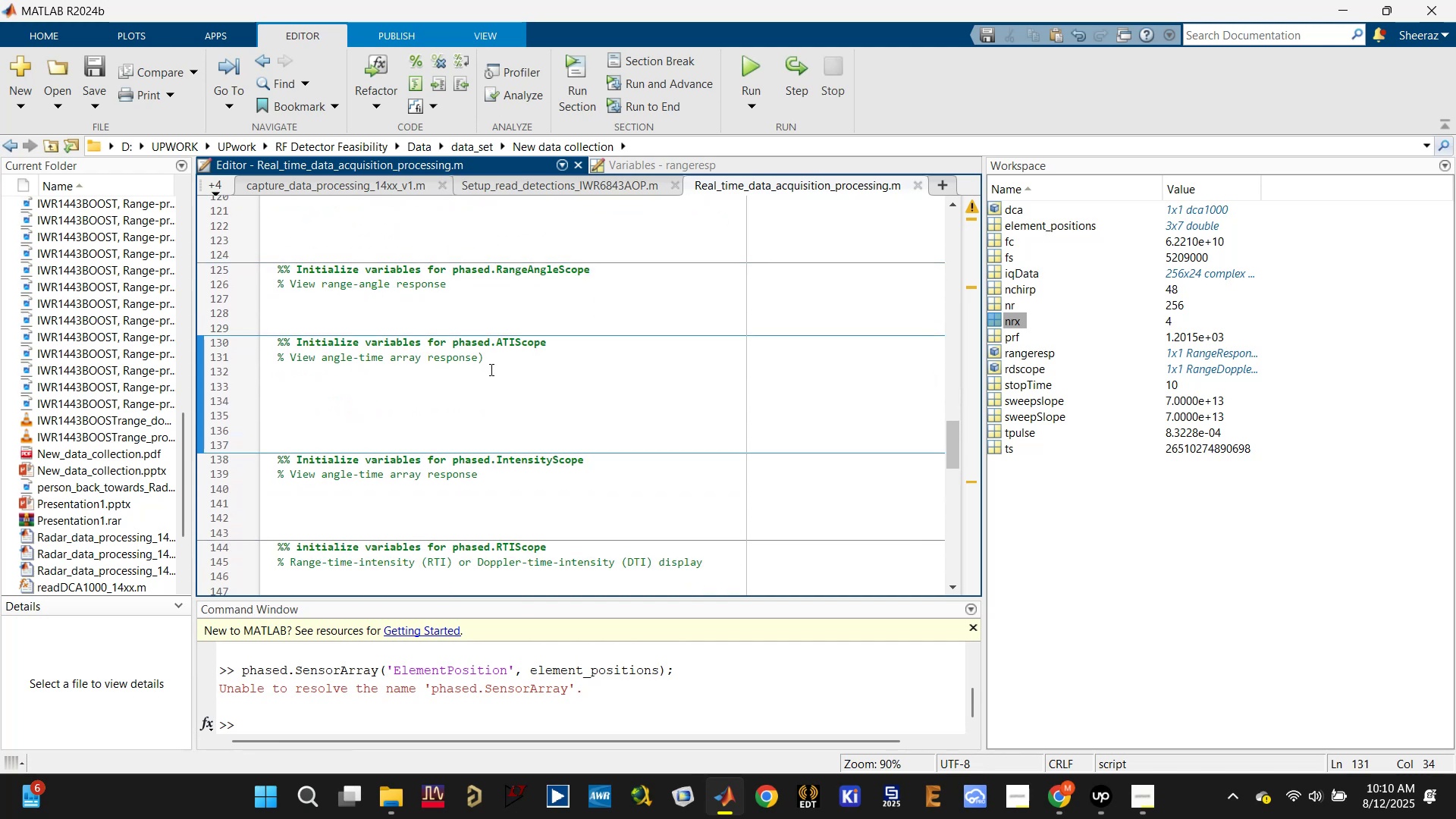 
left_click([397, 419])
 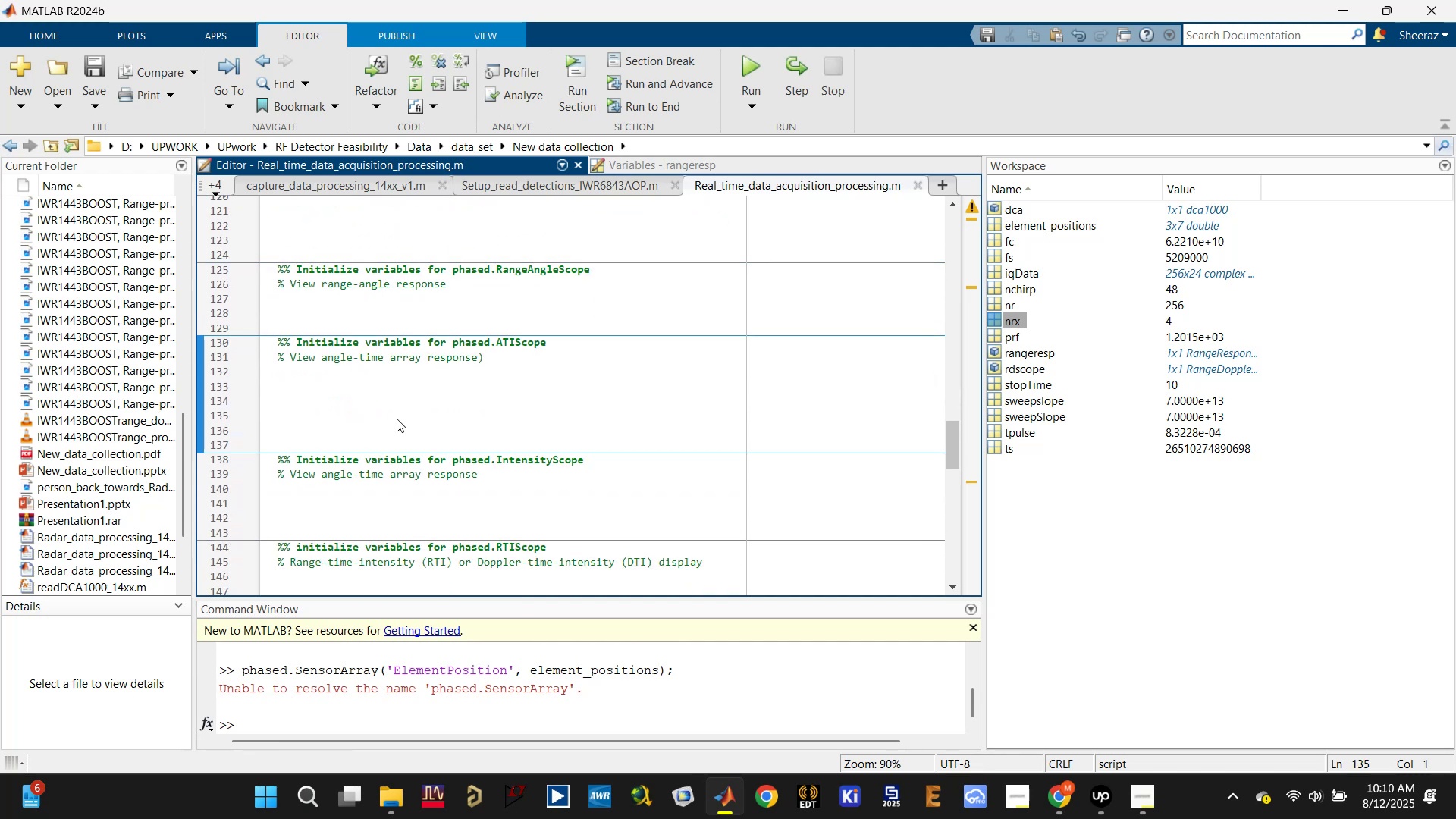 
scroll: coordinate [397, 425], scroll_direction: down, amount: 1.0
 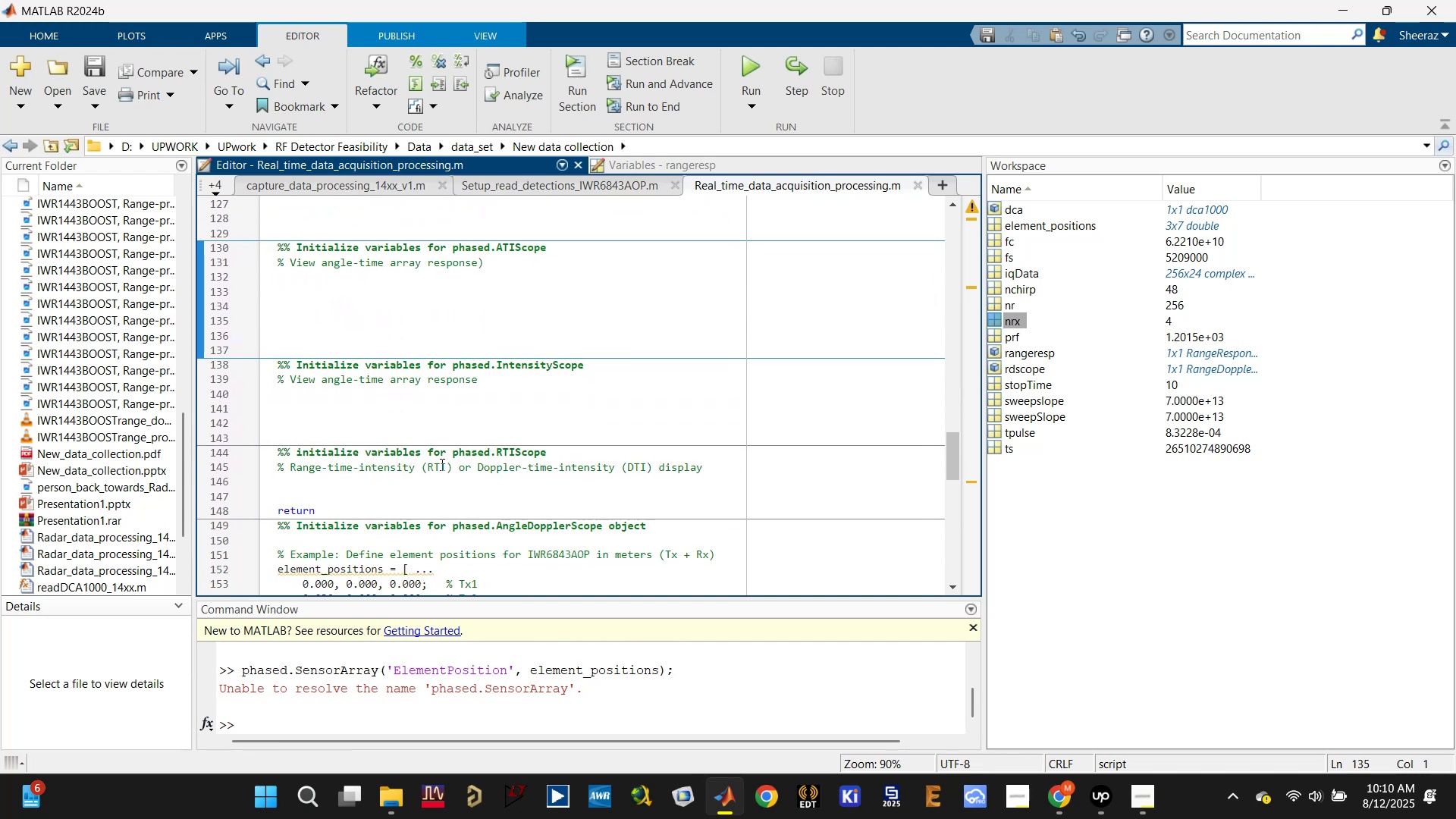 
left_click_drag(start_coordinate=[736, 471], to_coordinate=[263, 438])
 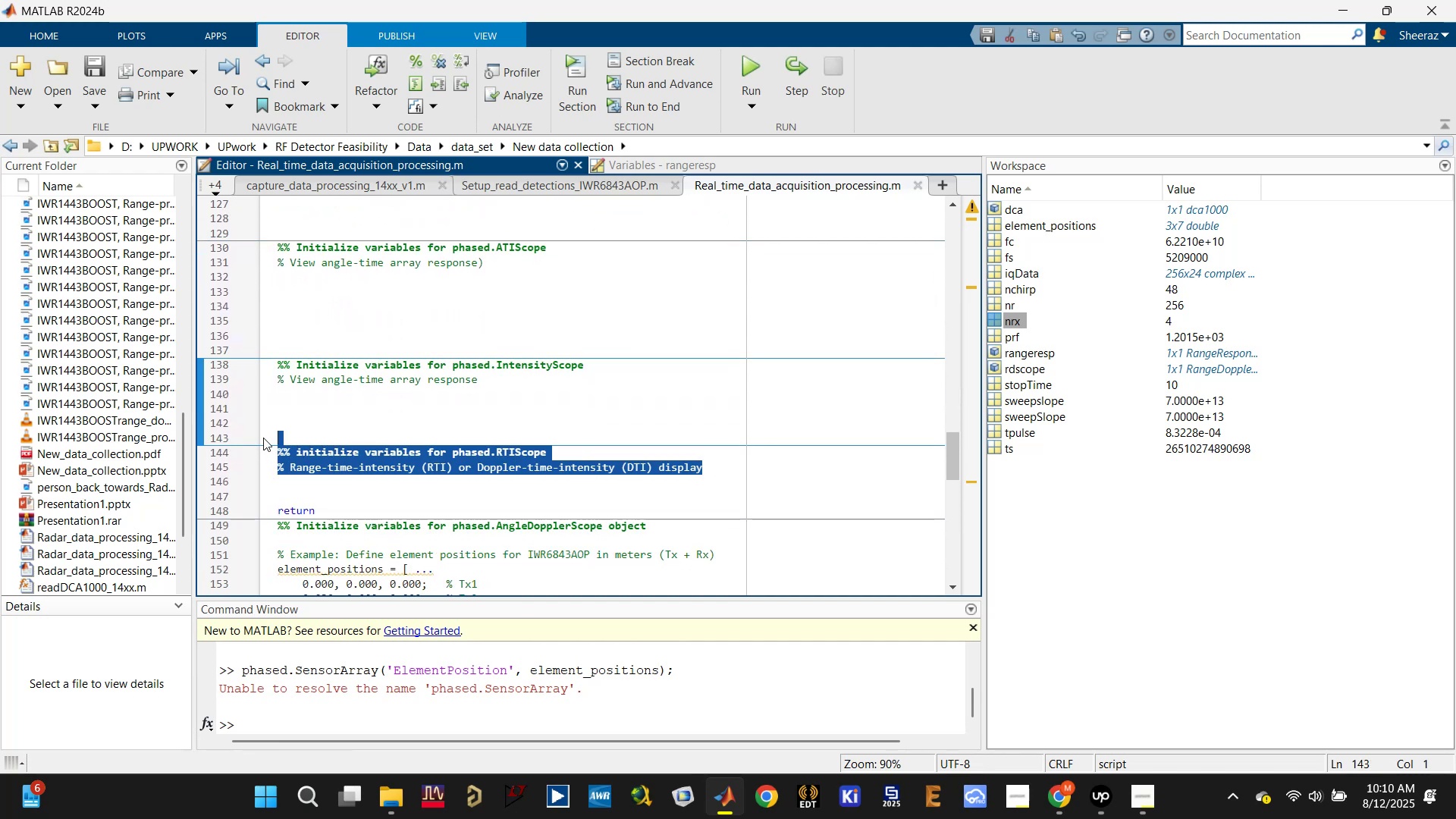 
key(Control+X)
 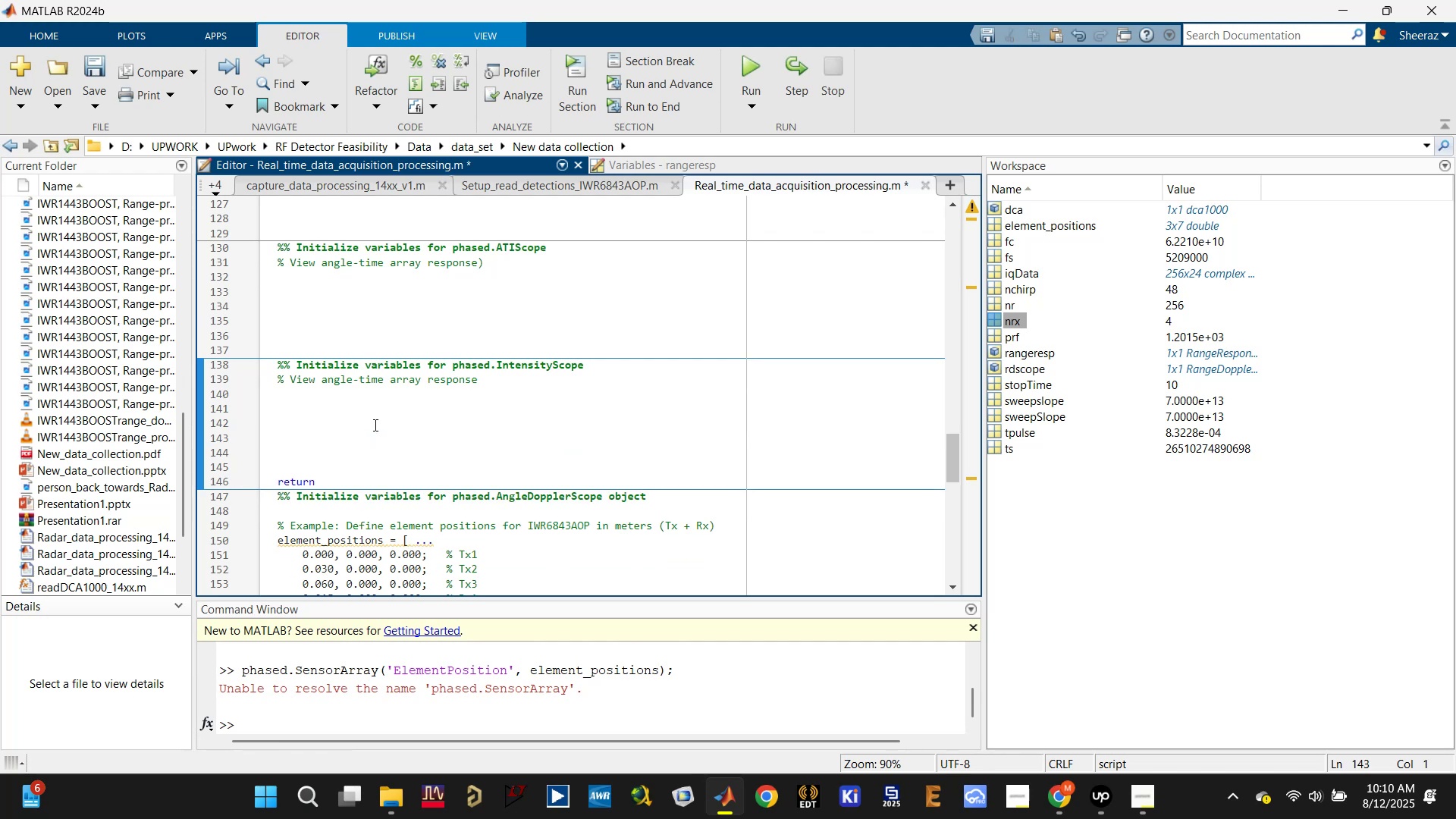 
scroll: coordinate [374, 425], scroll_direction: up, amount: 5.0
 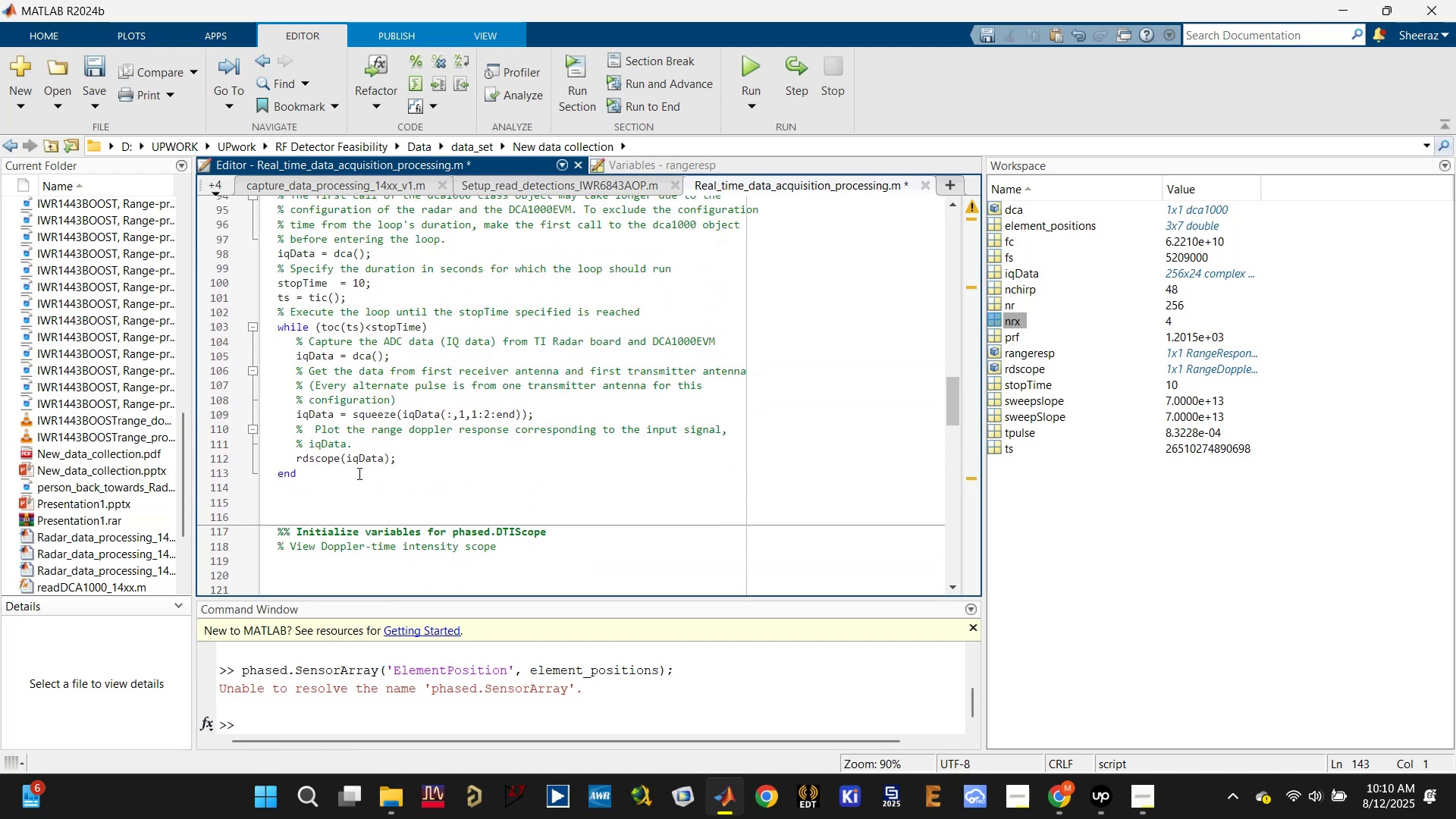 
left_click([348, 503])
 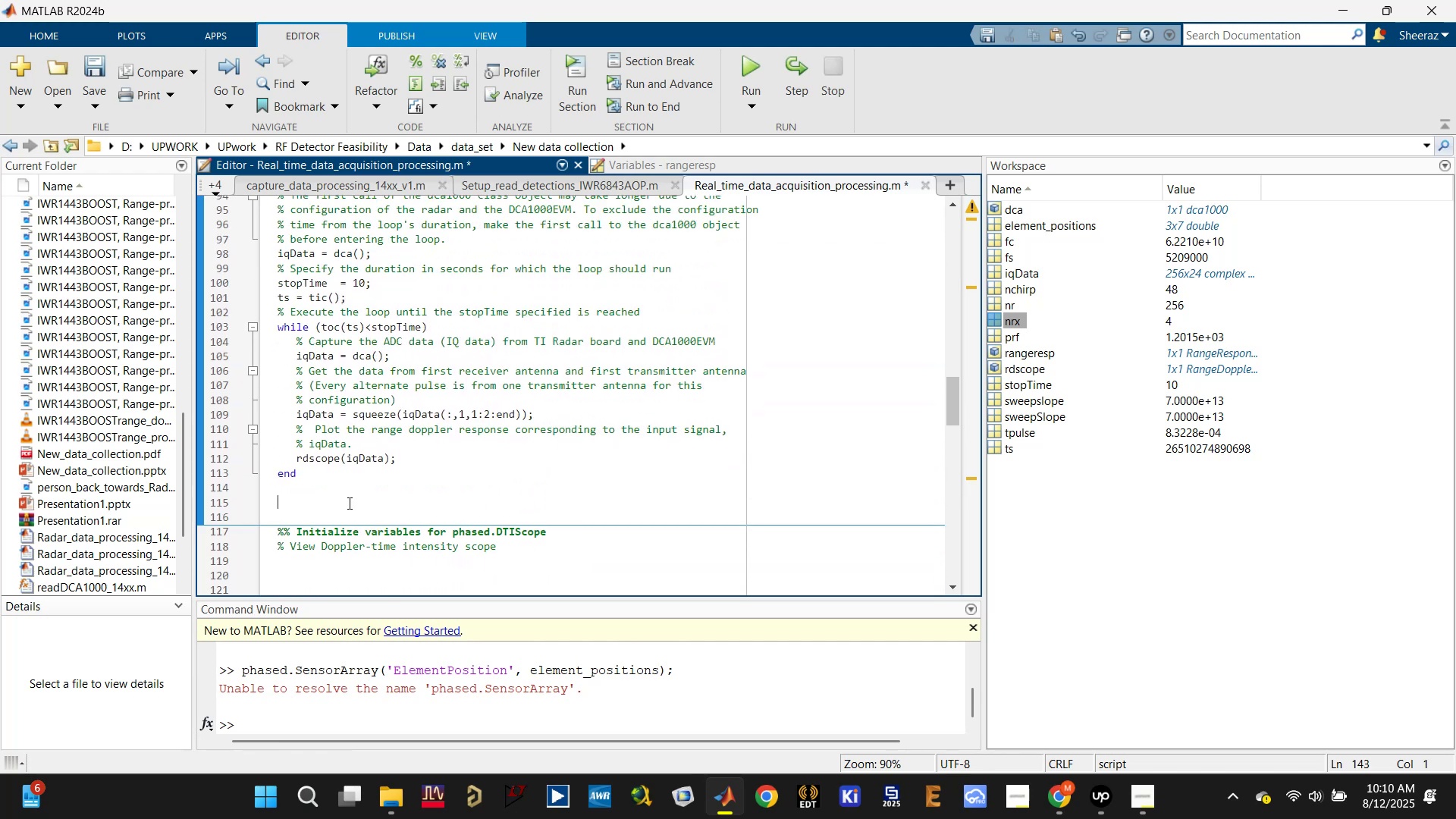 
key(Control+V)
 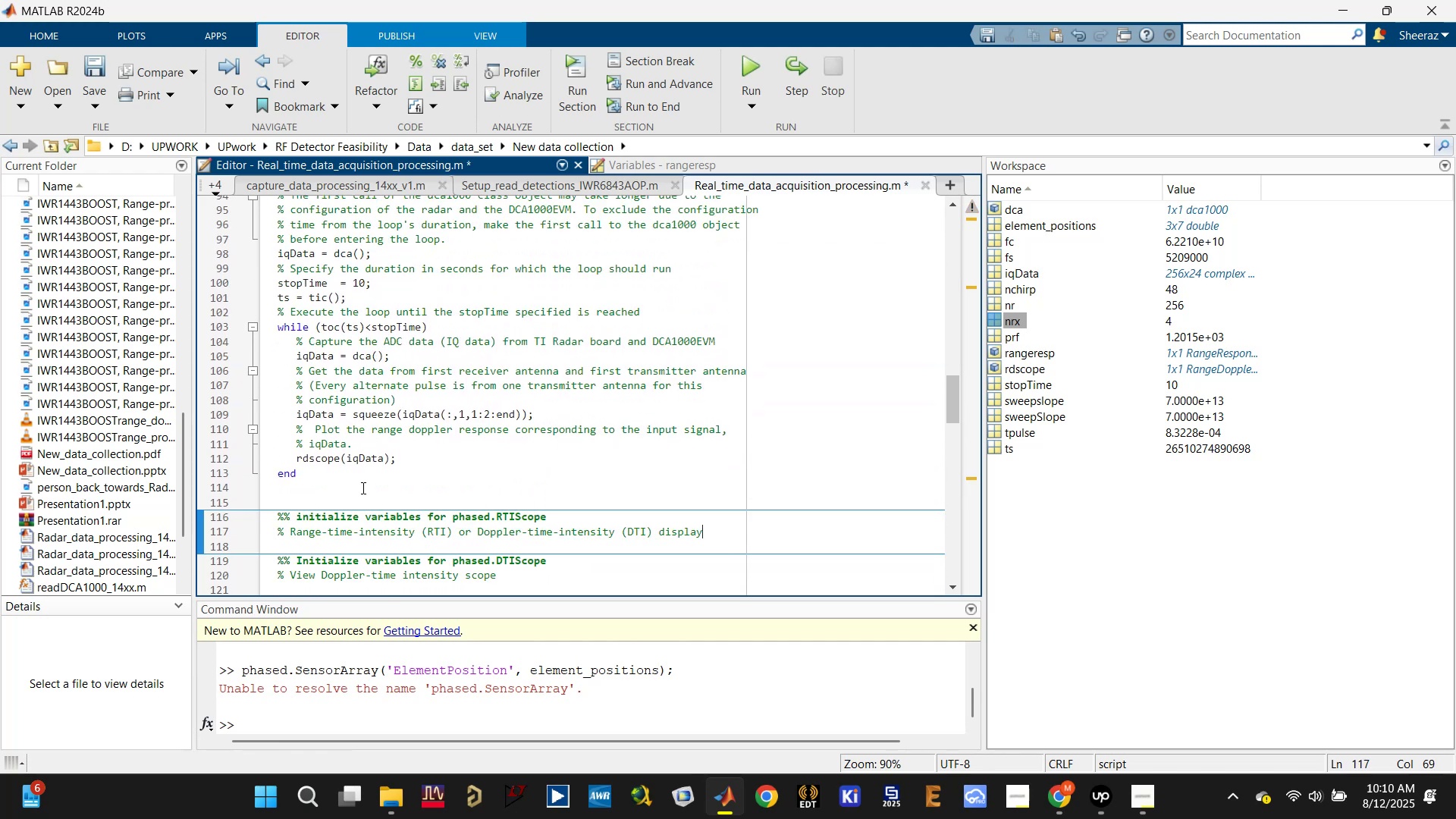 
left_click([362, 488])
 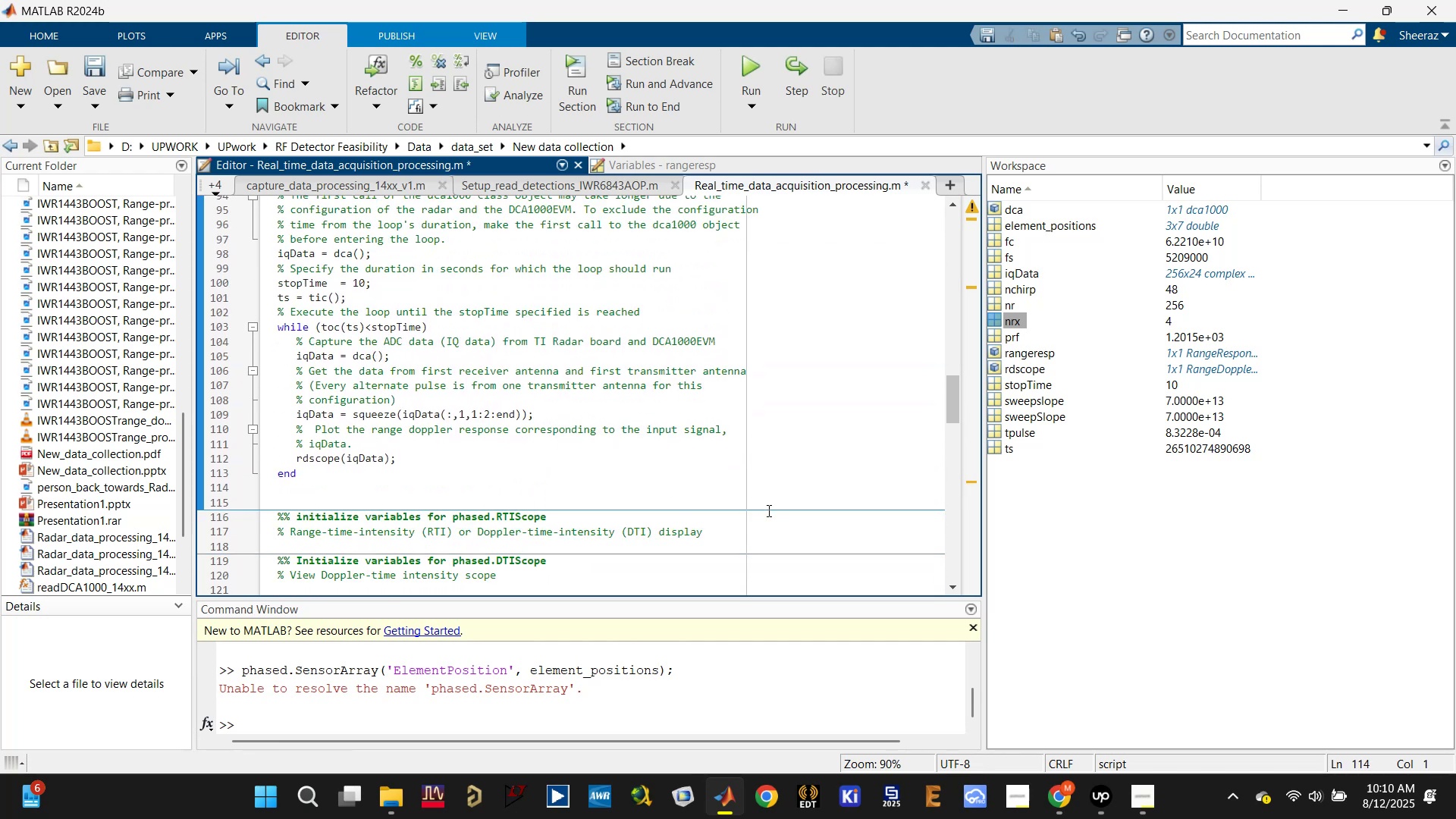 
left_click([730, 534])
 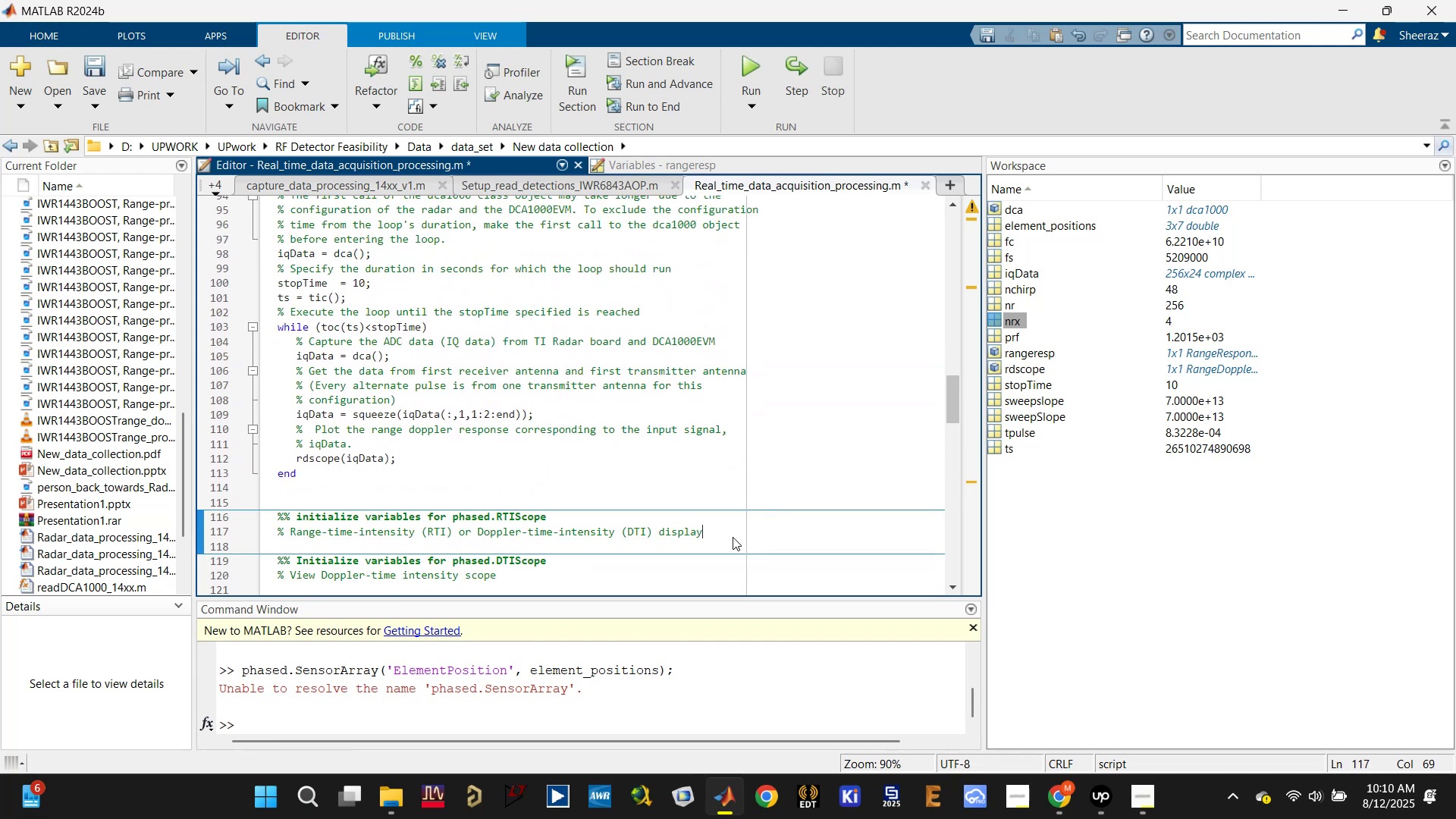 
key(Enter)
 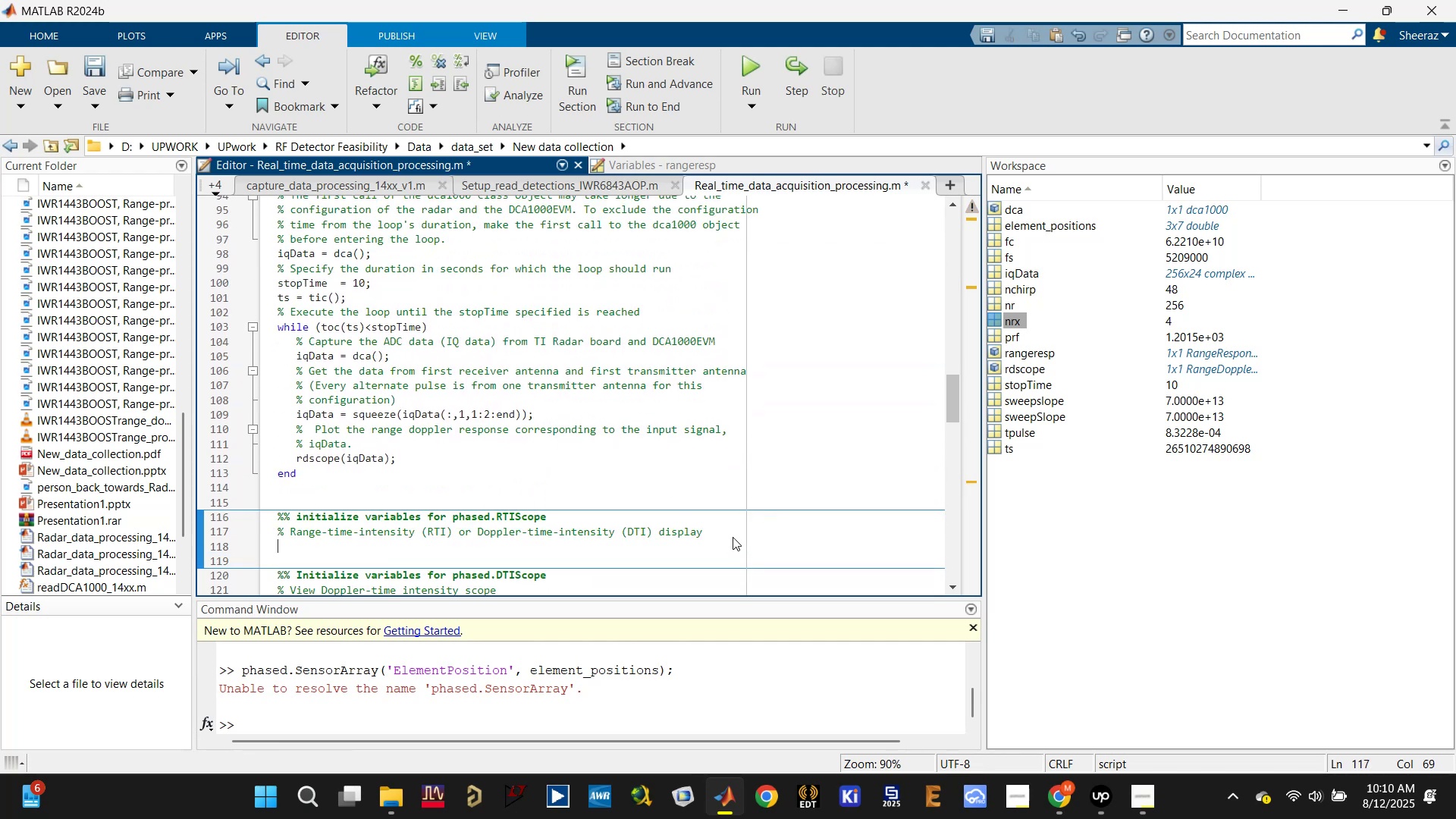 
key(Enter)
 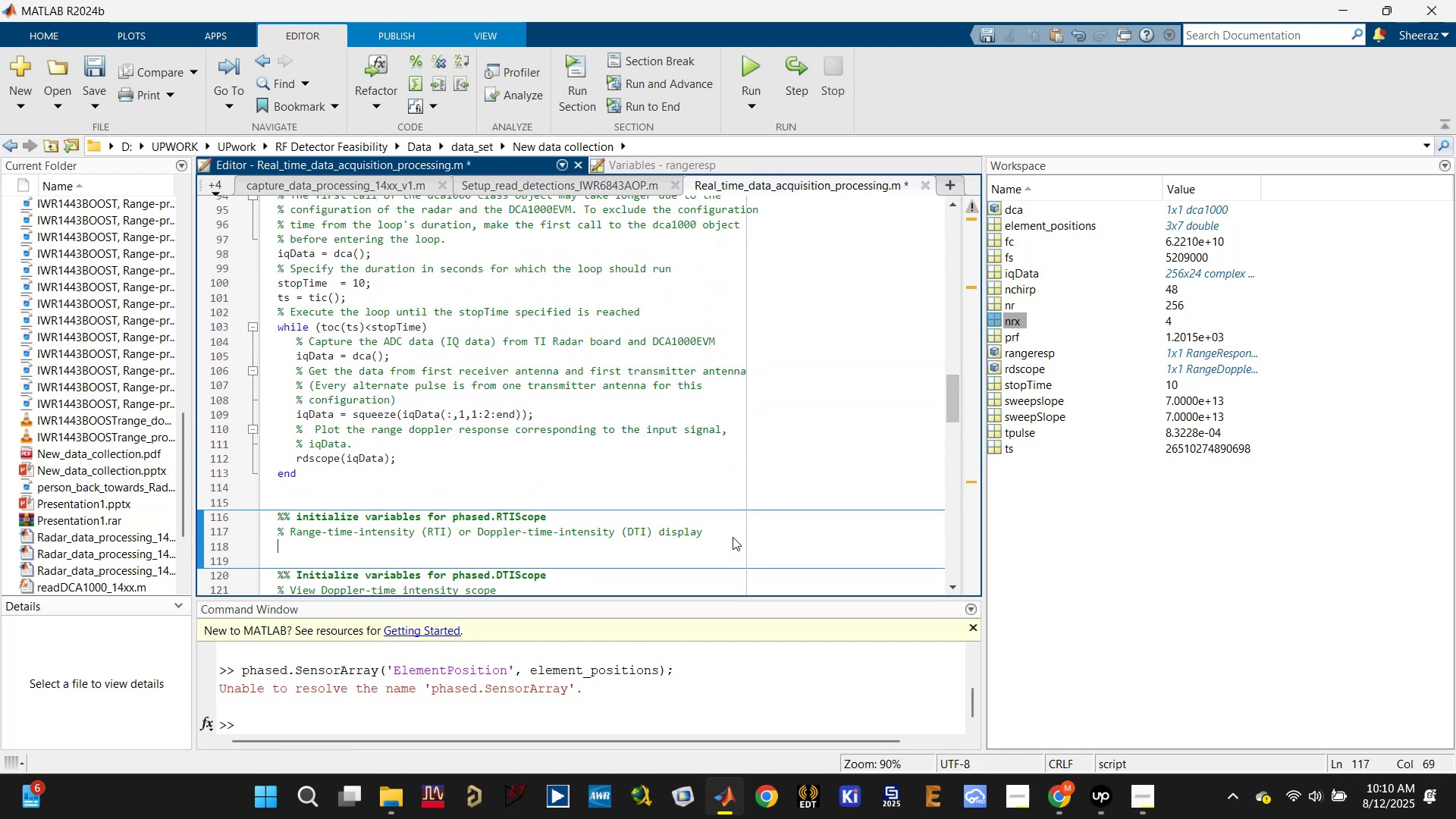 
key(Enter)
 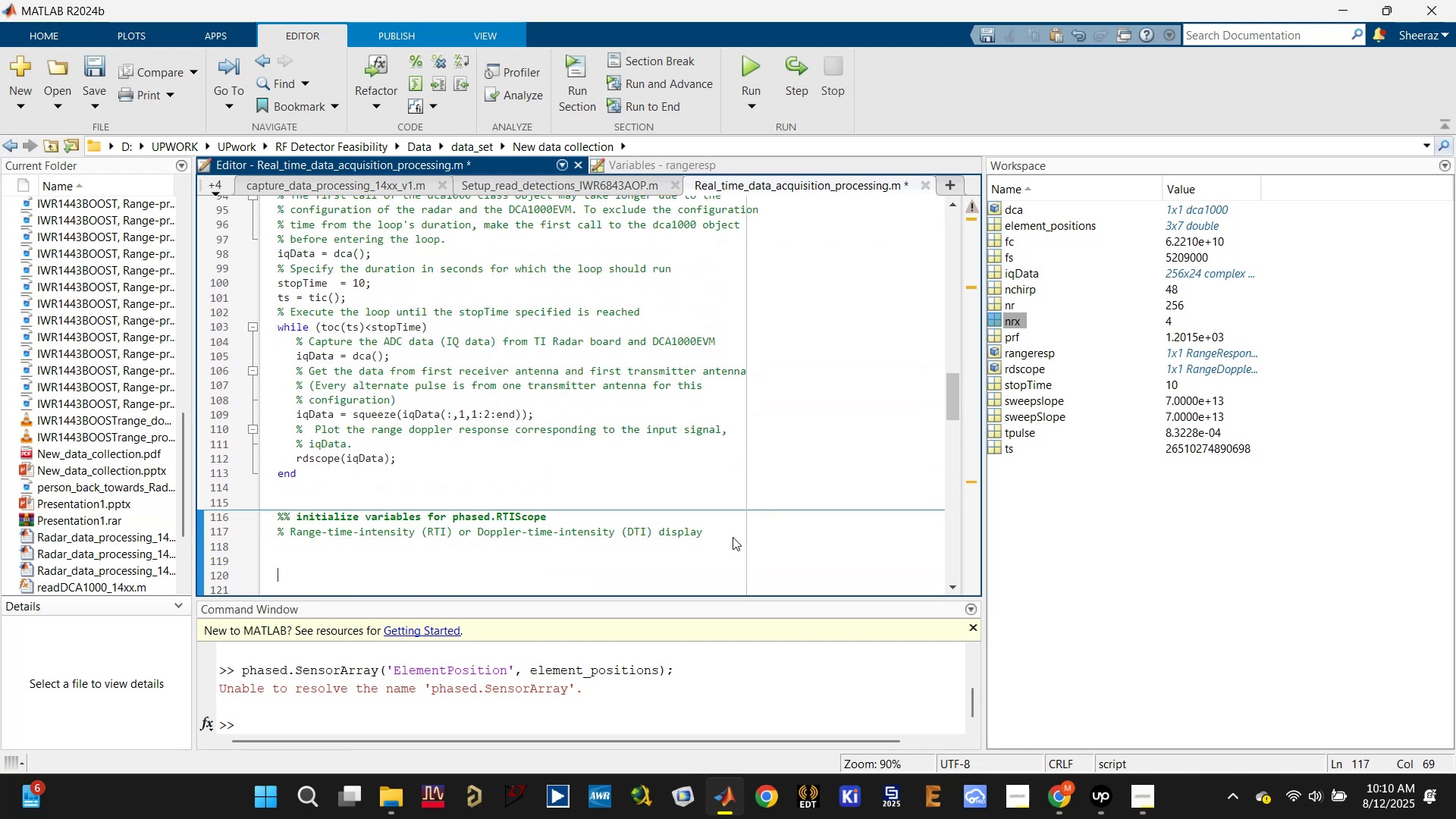 
key(Control+S)
 